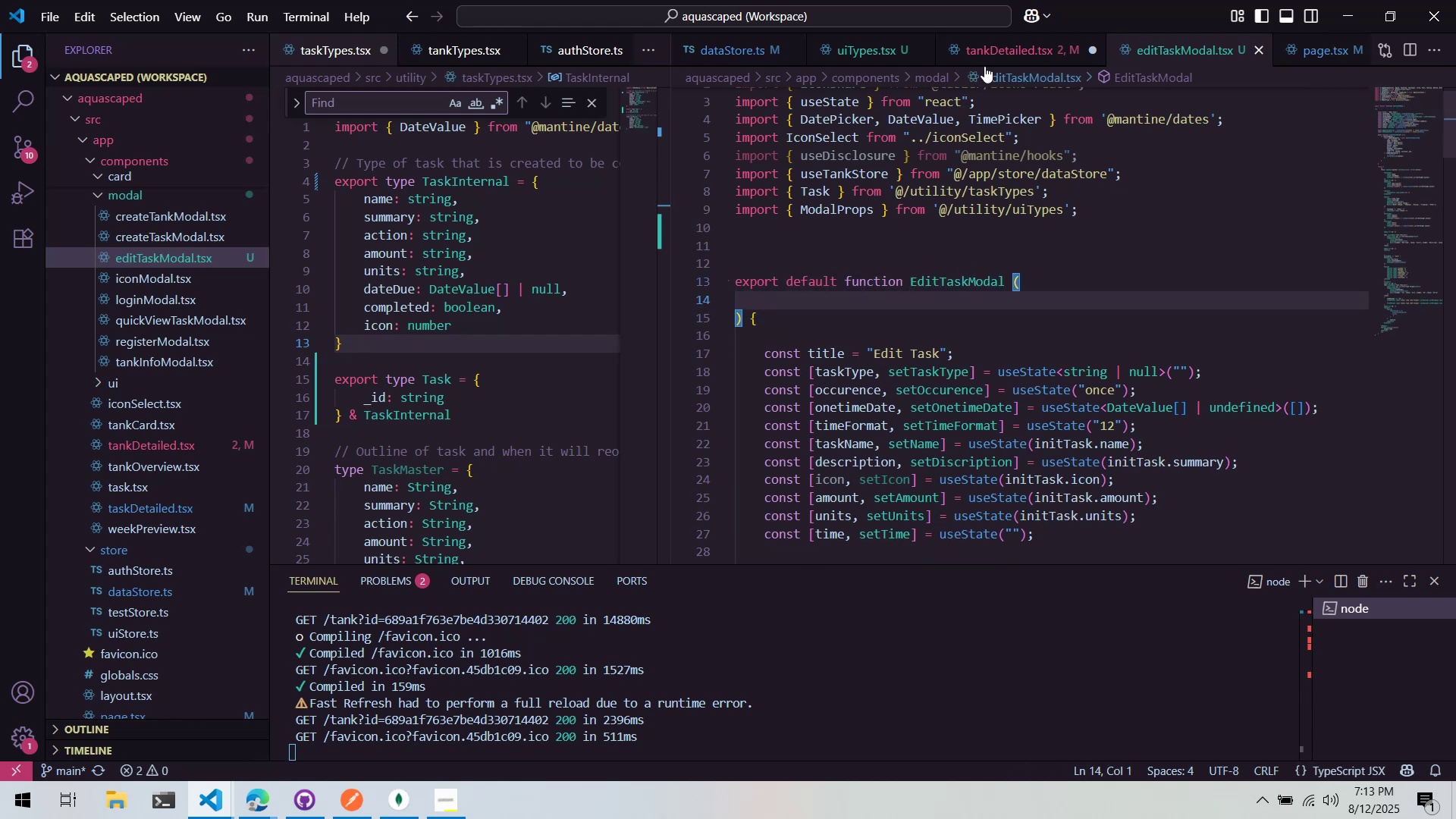 
left_click([986, 55])
 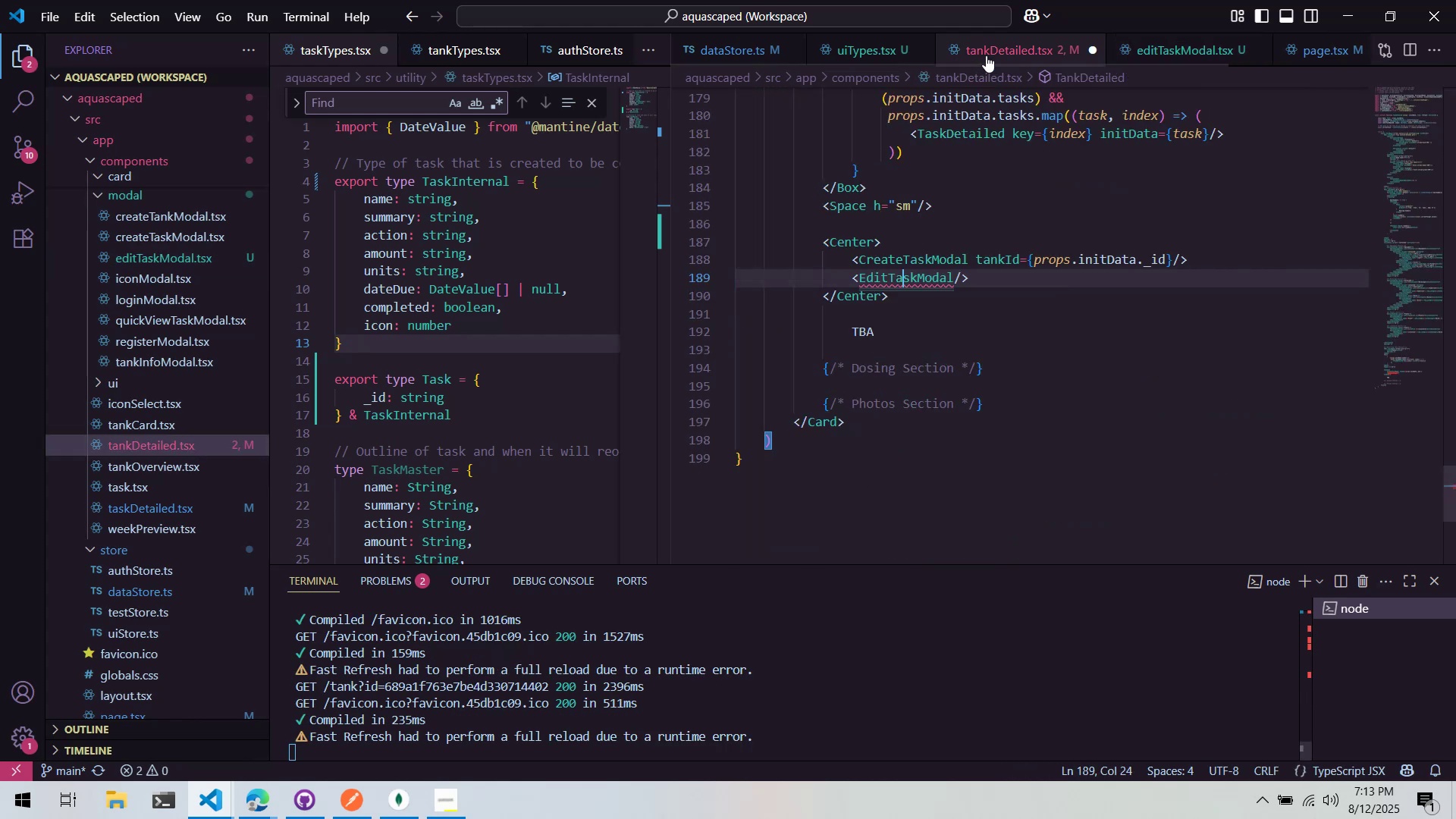 
left_click([1086, 176])
 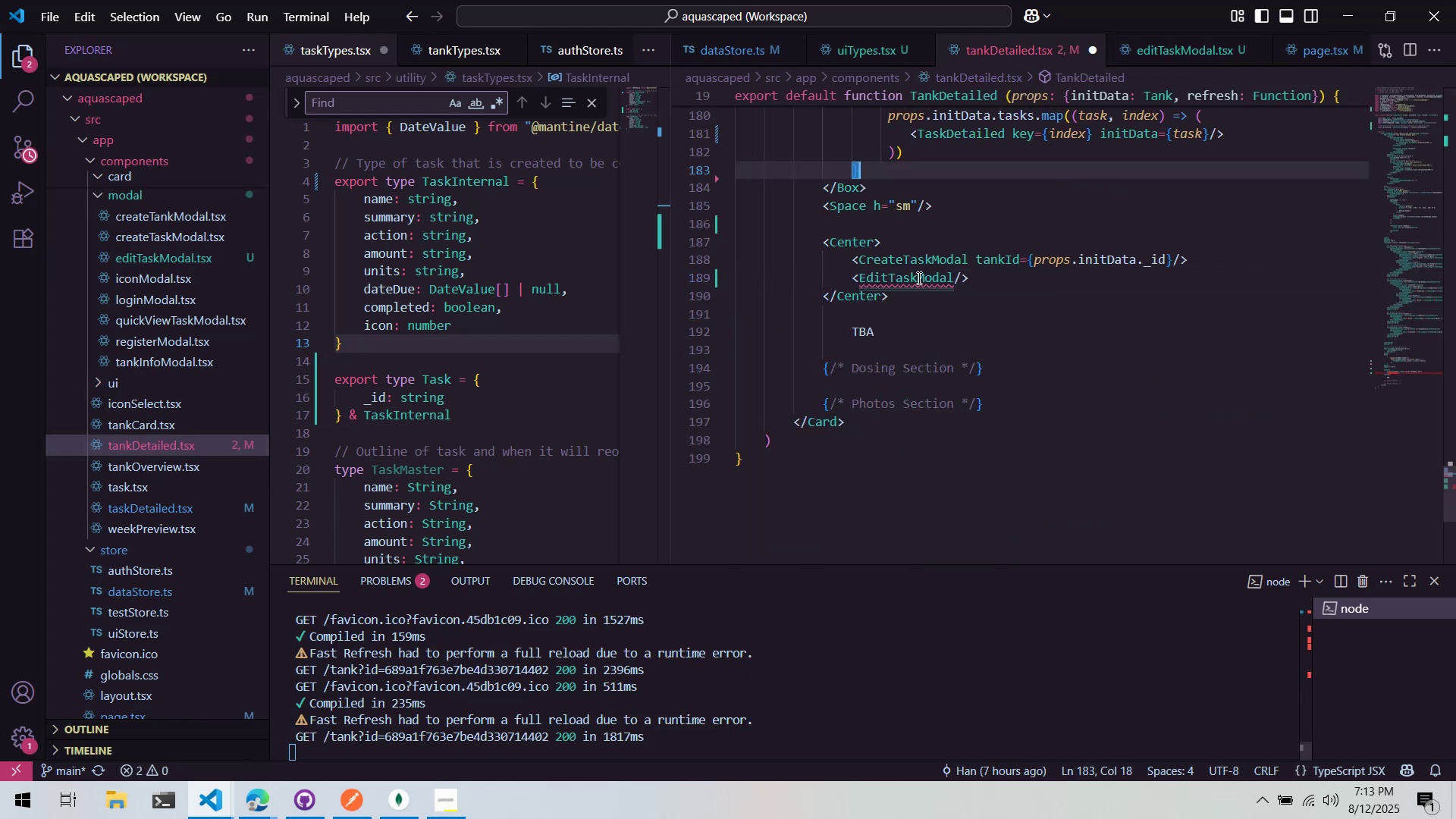 
wait(7.16)
 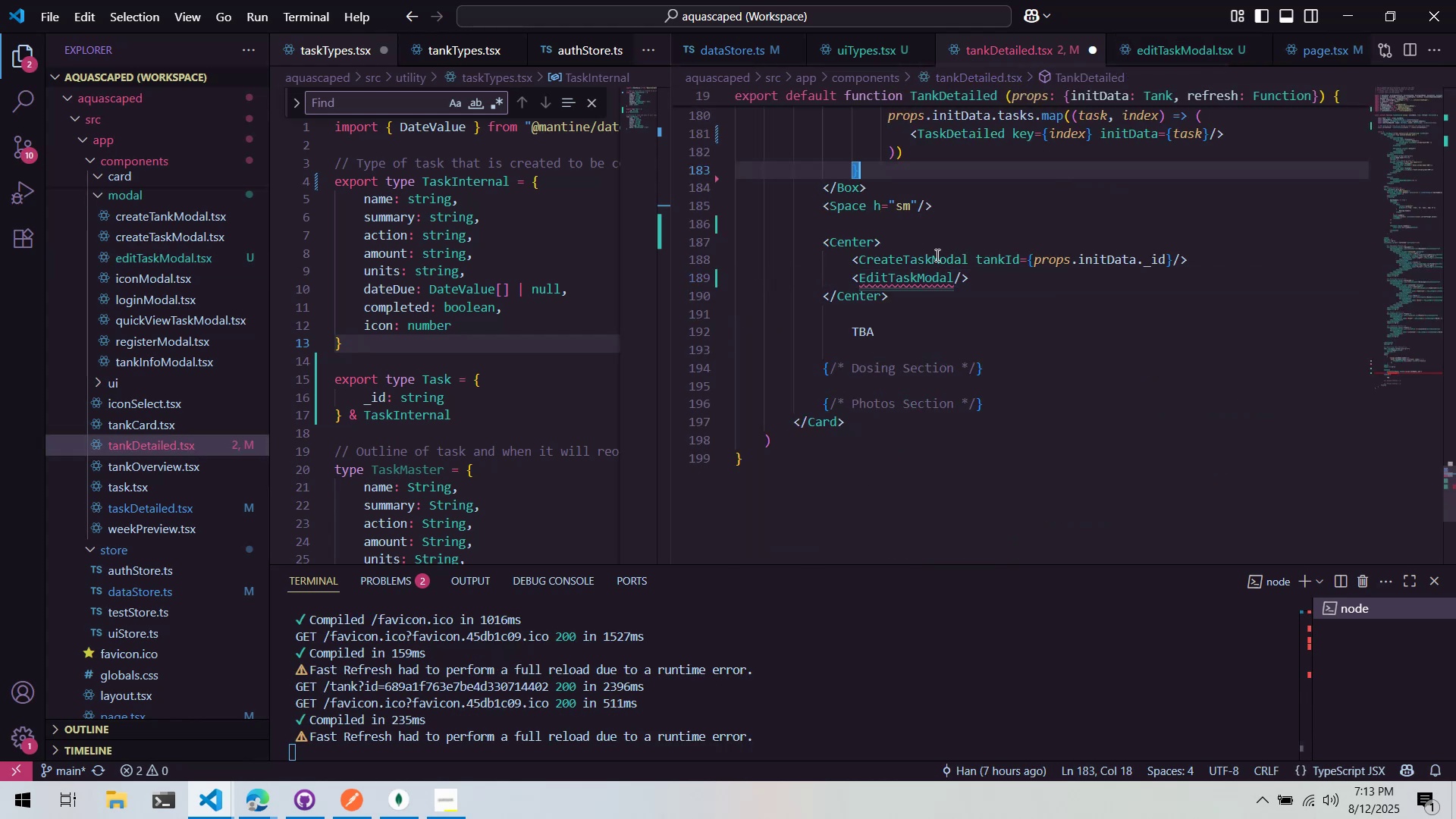 
mouse_move([1157, 85])
 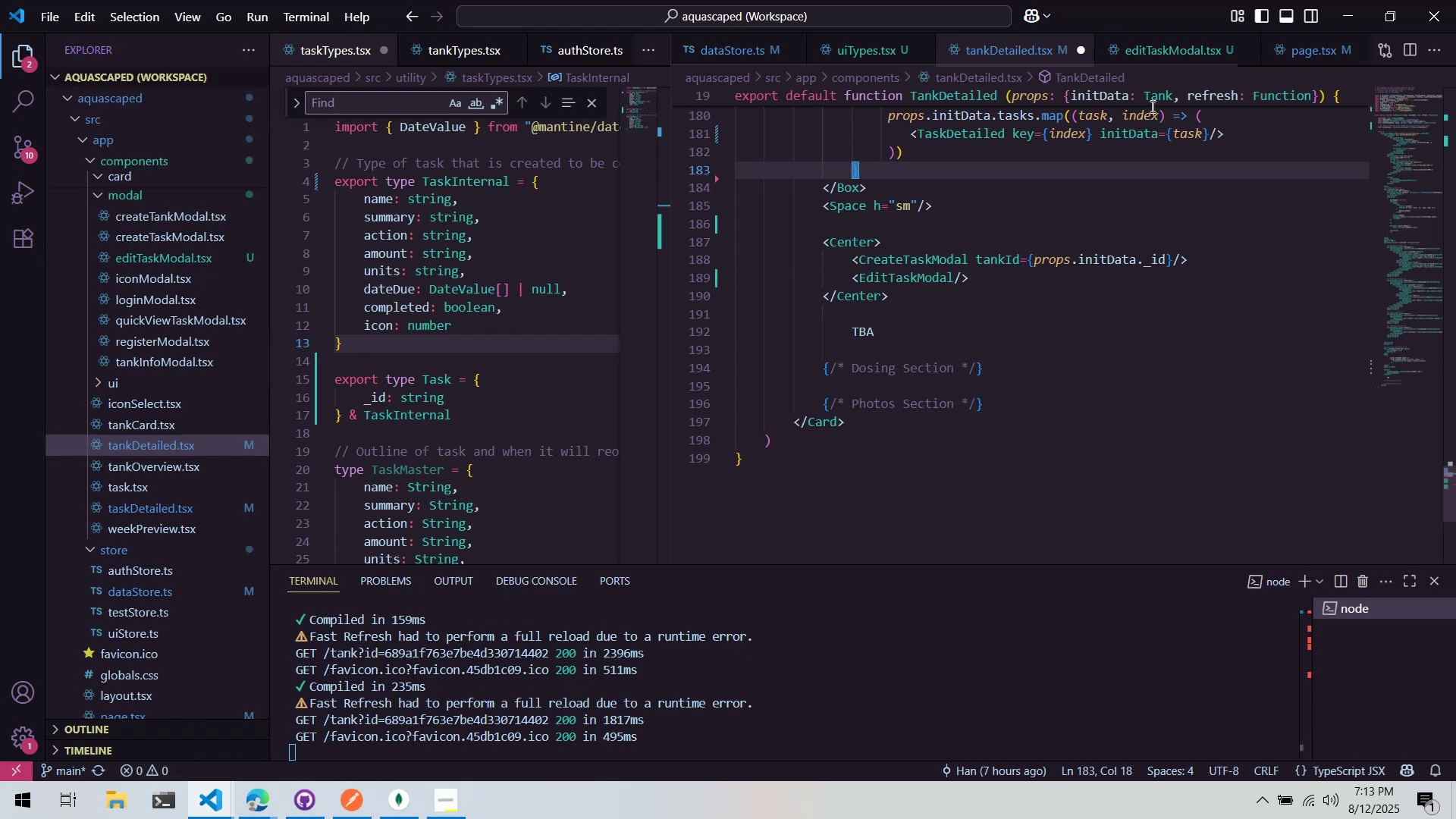 
mouse_move([1111, 58])
 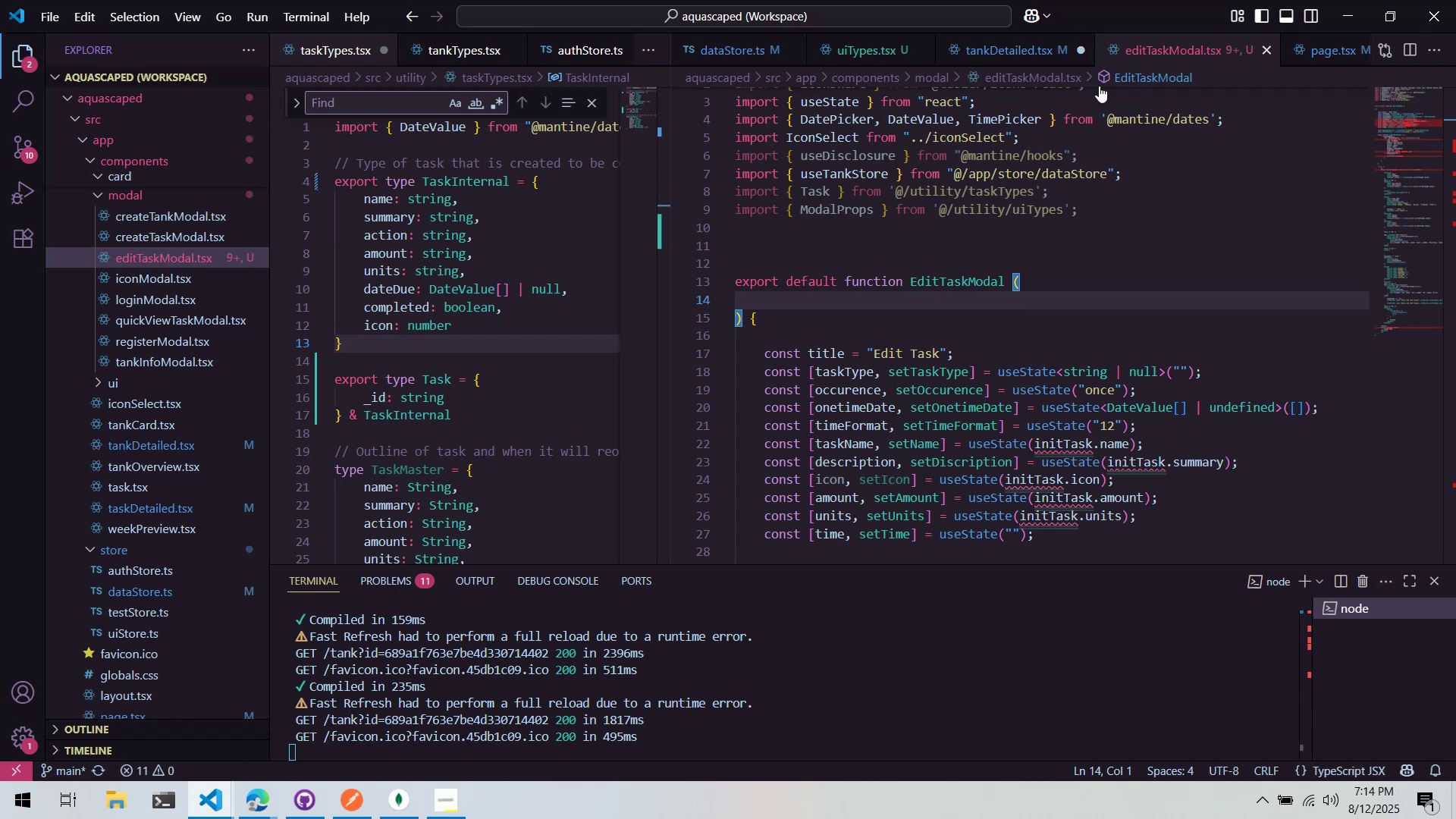 
wait(30.76)
 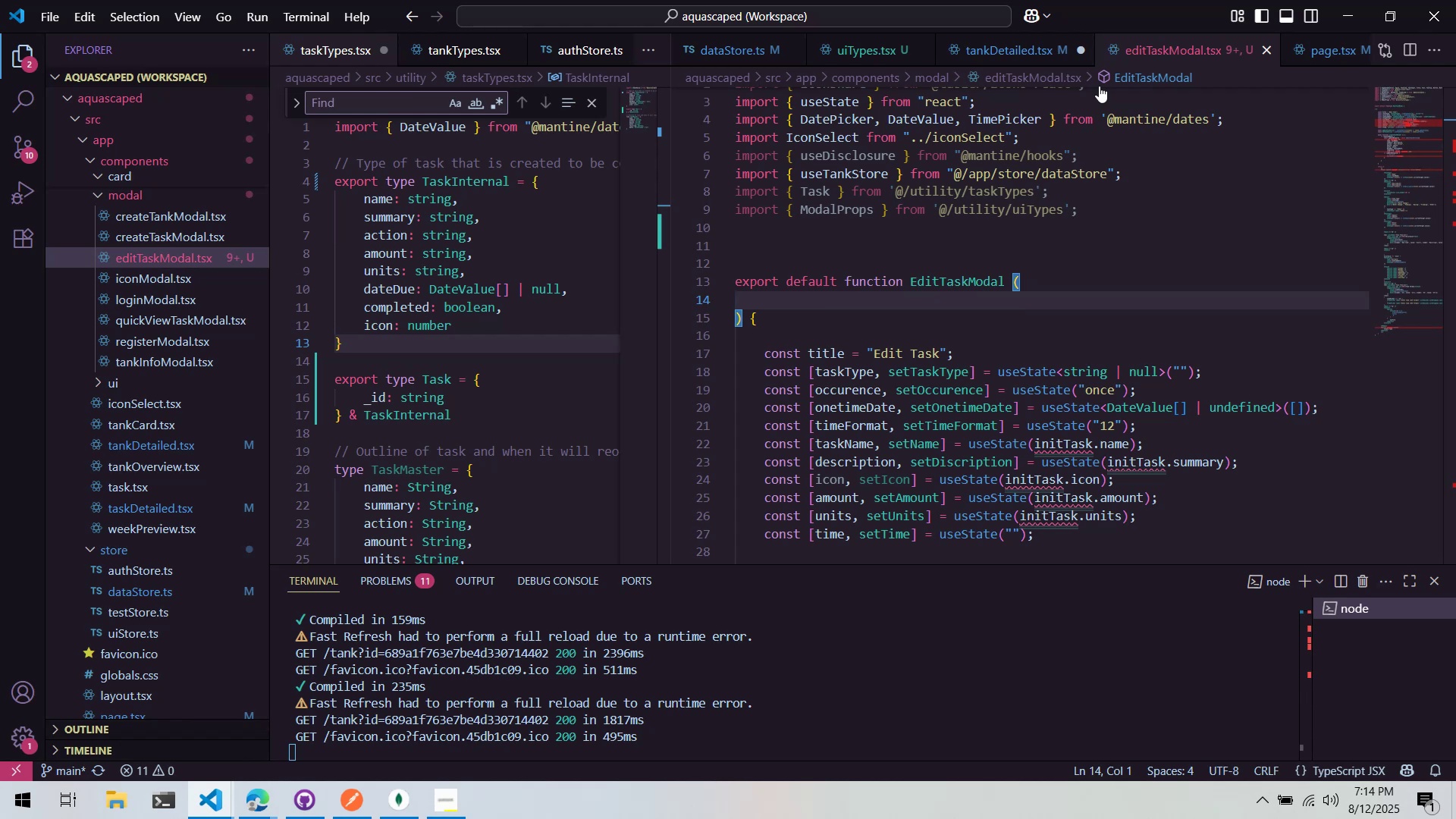 
key(Control+Z)
 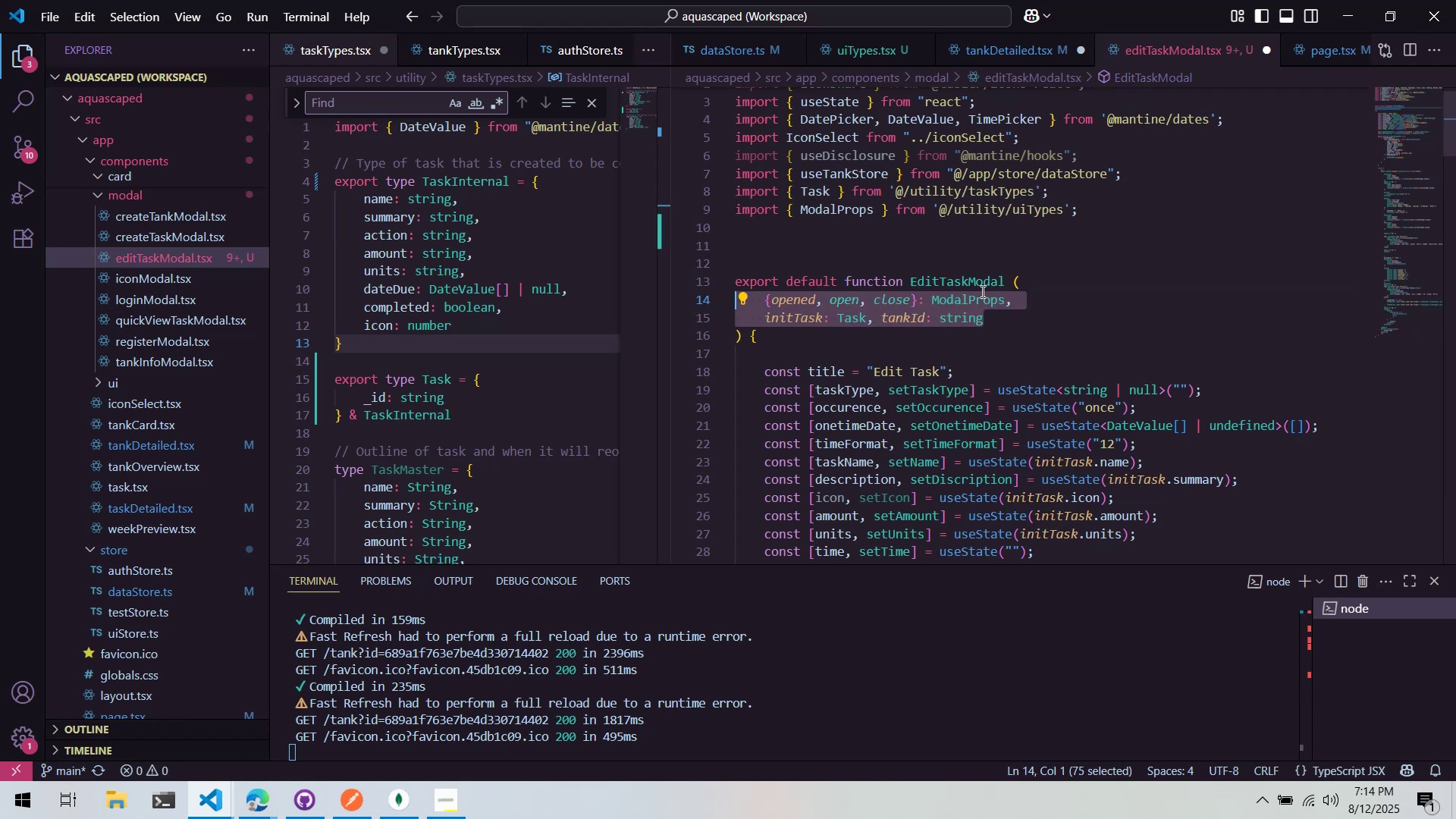 
left_click([1069, 248])
 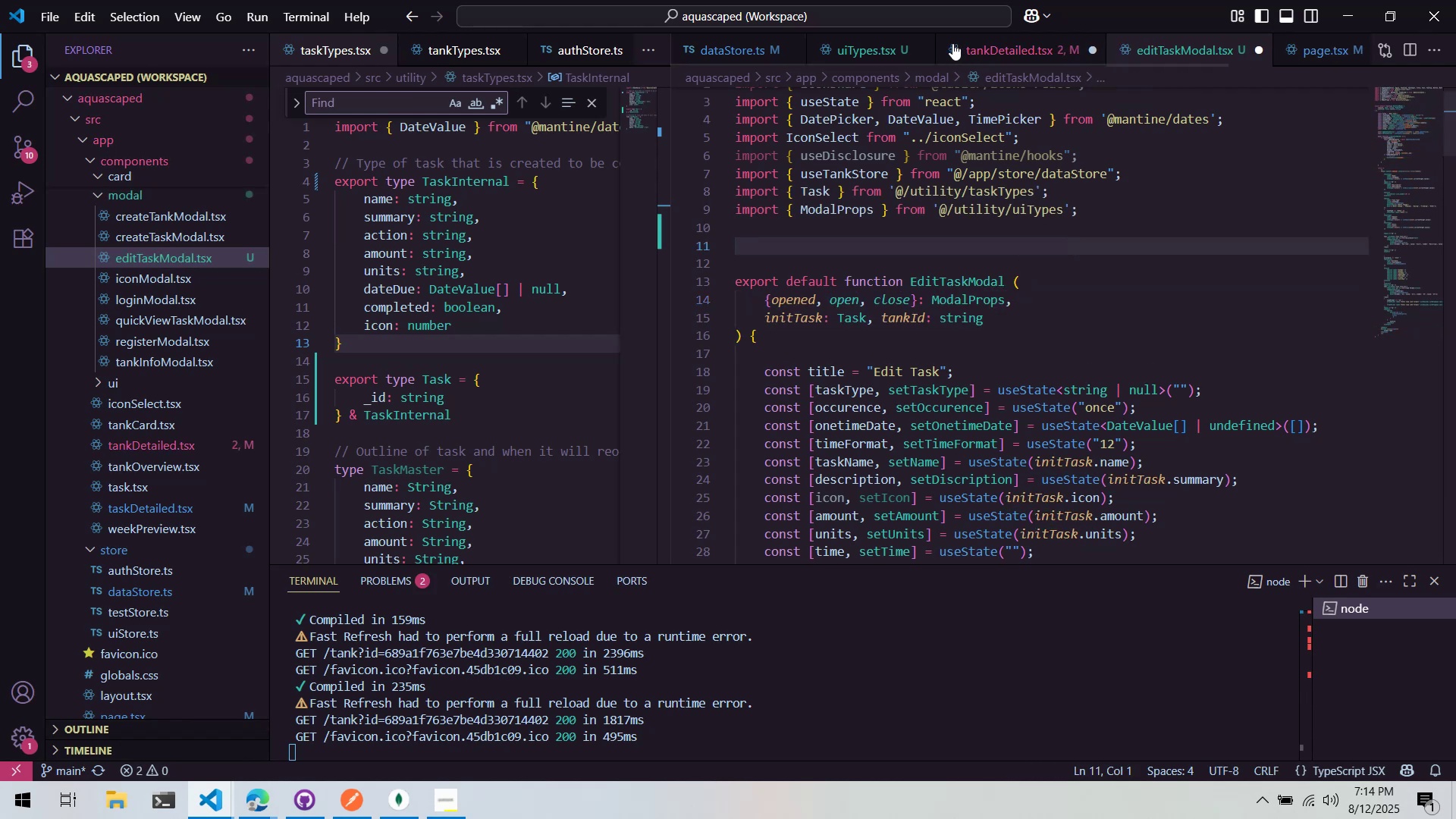 
key(Control+S)
 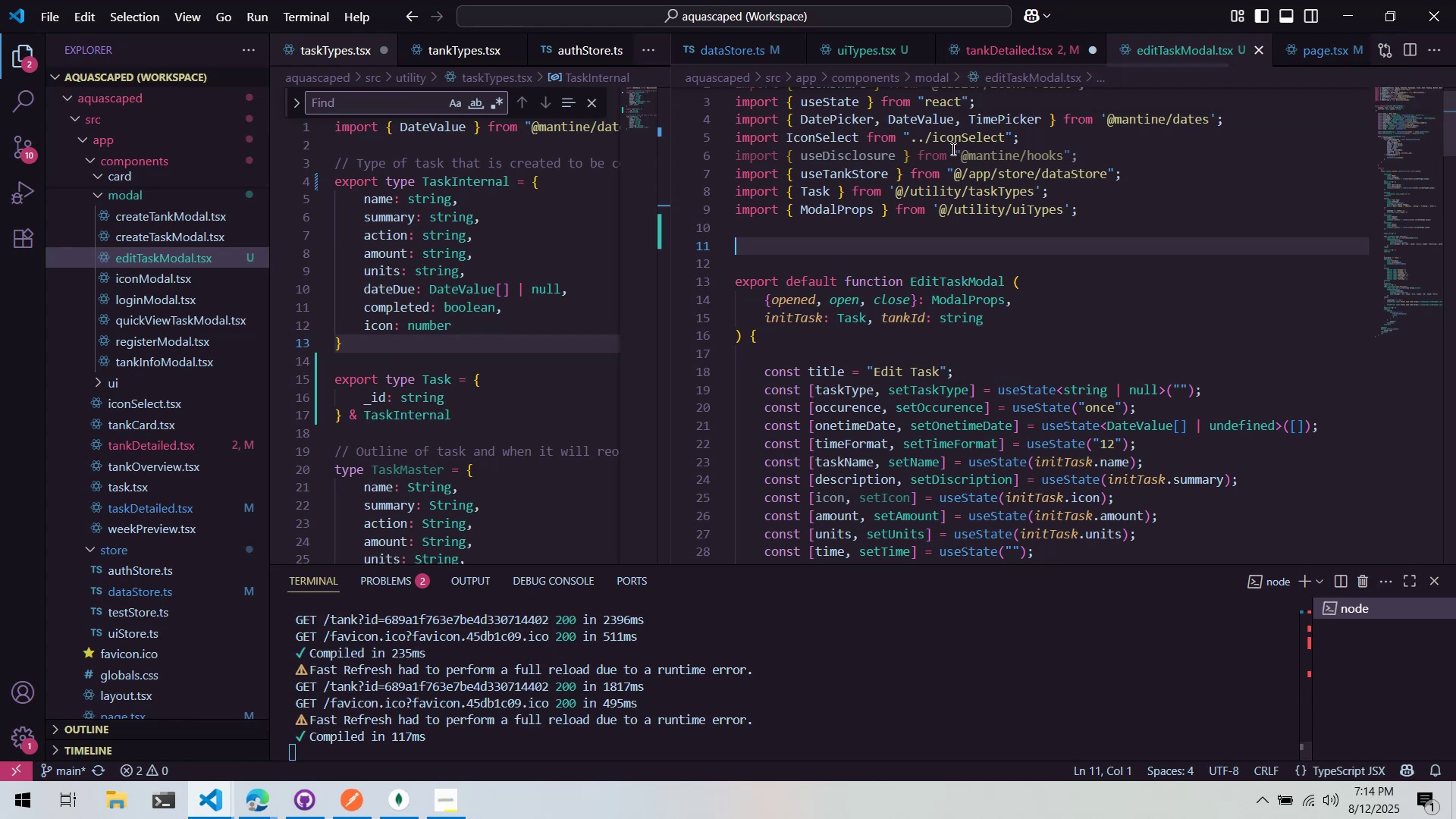 
mouse_move([972, 306])
 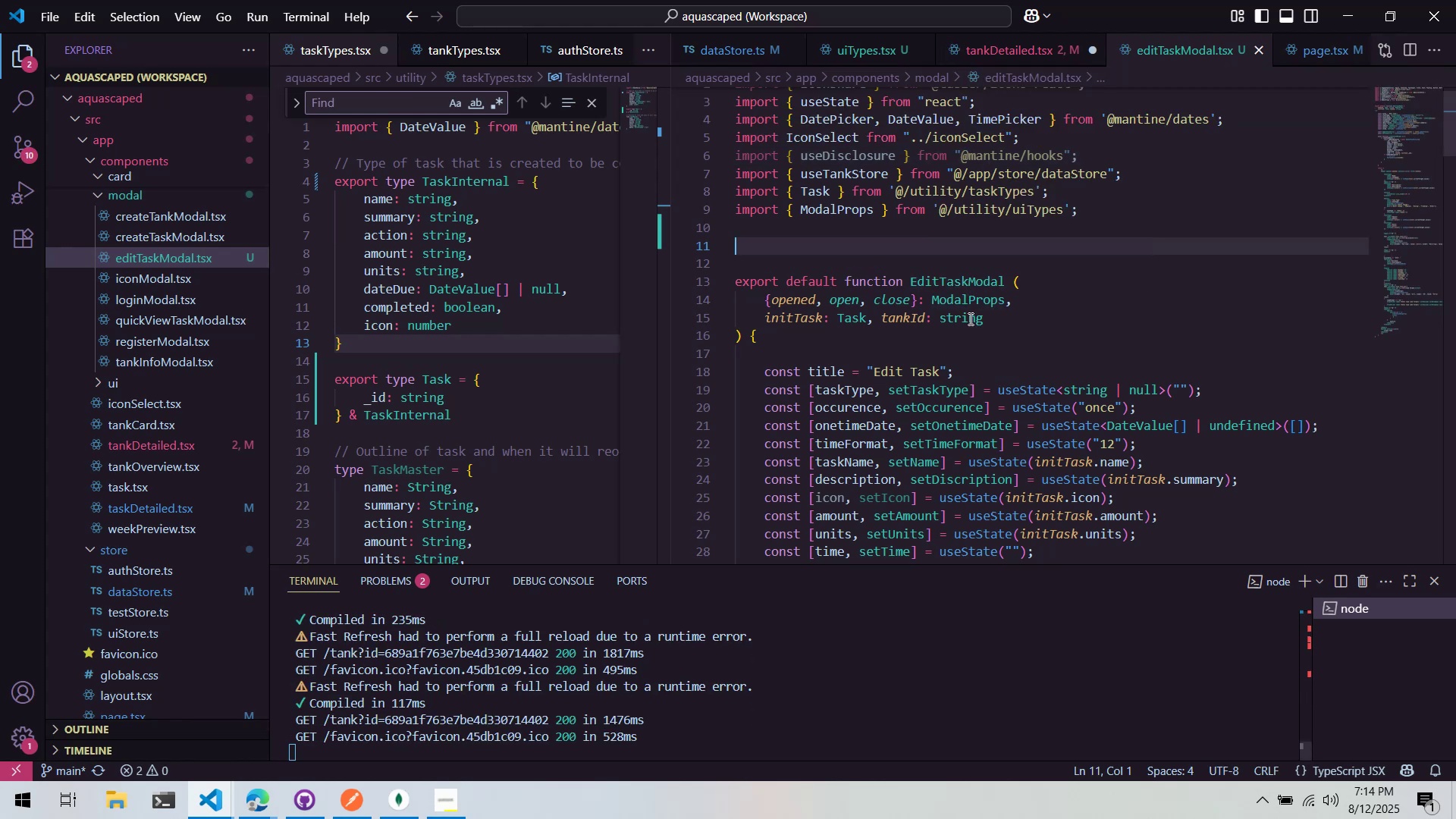 
left_click([965, 321])
 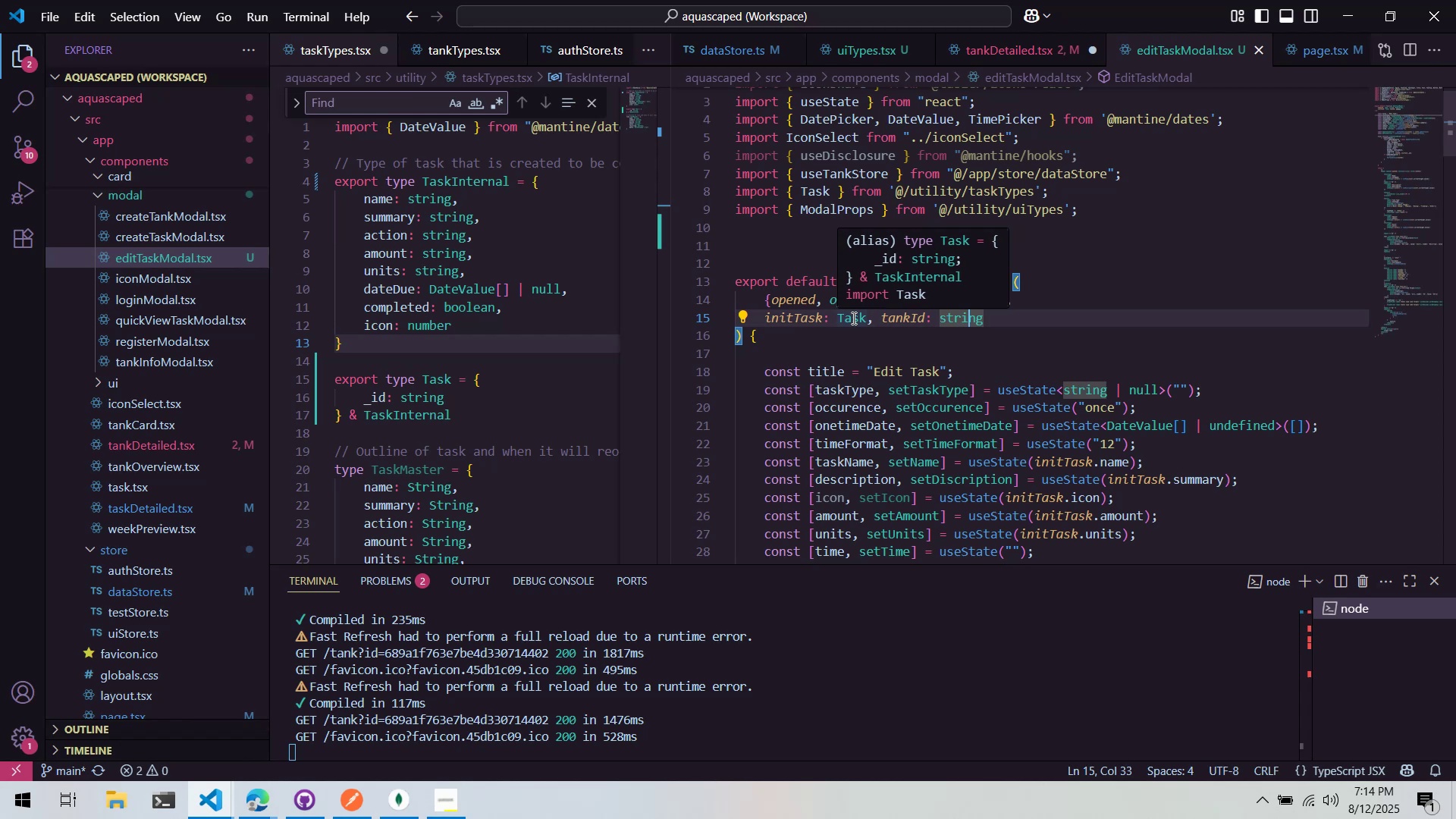 
mouse_move([960, 303])
 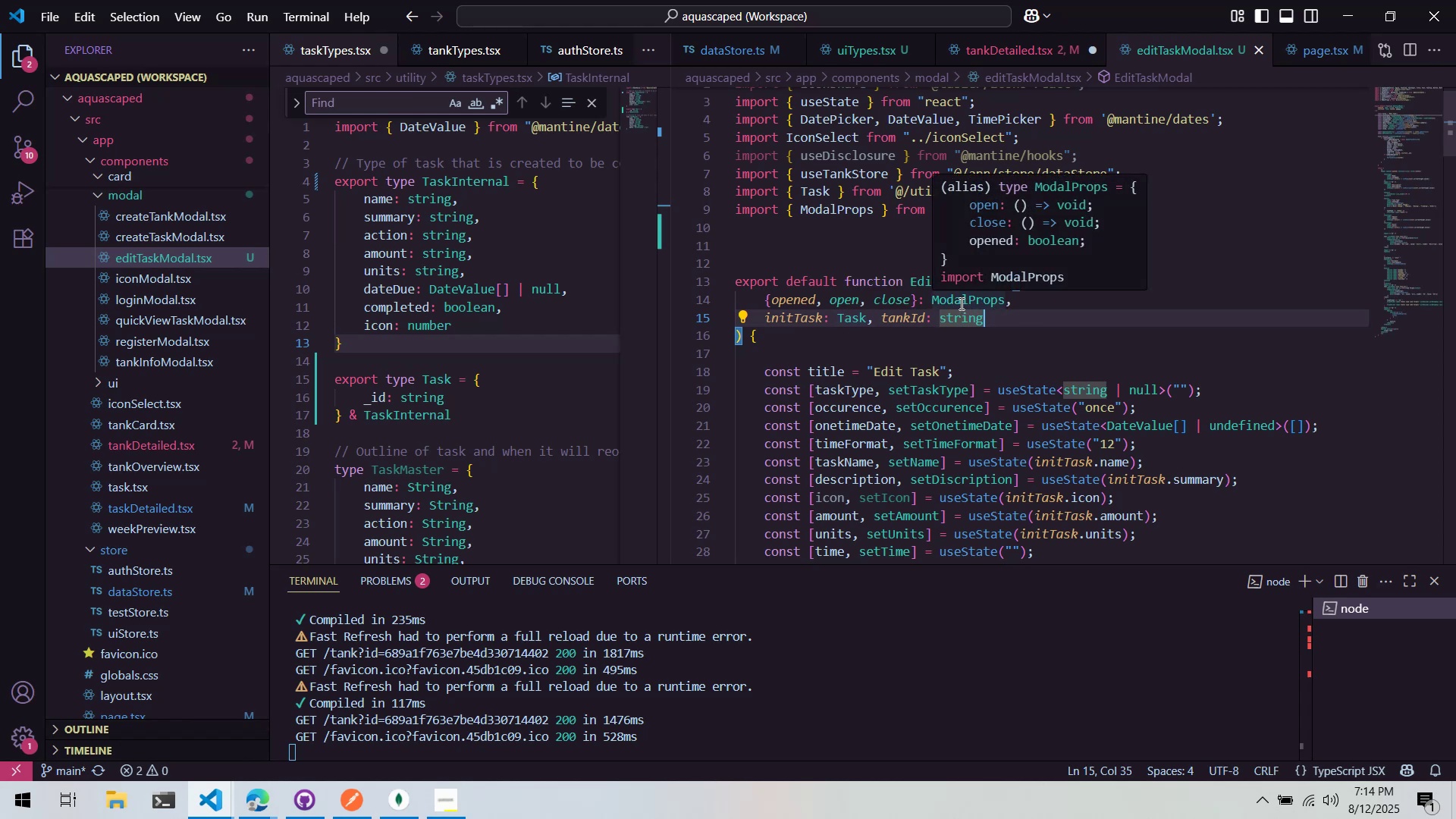 
mouse_move([880, 310])
 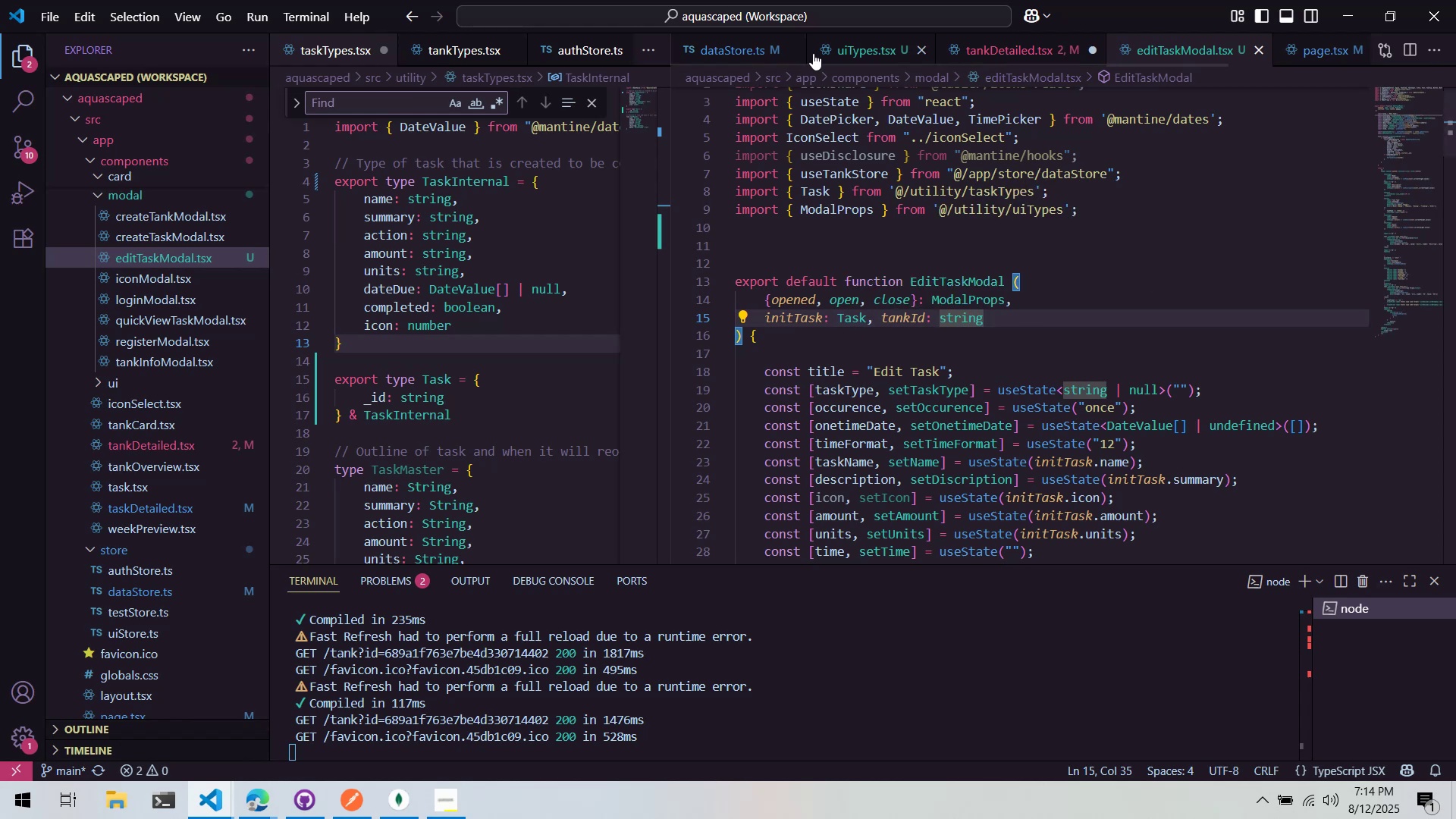 
left_click([736, 47])
 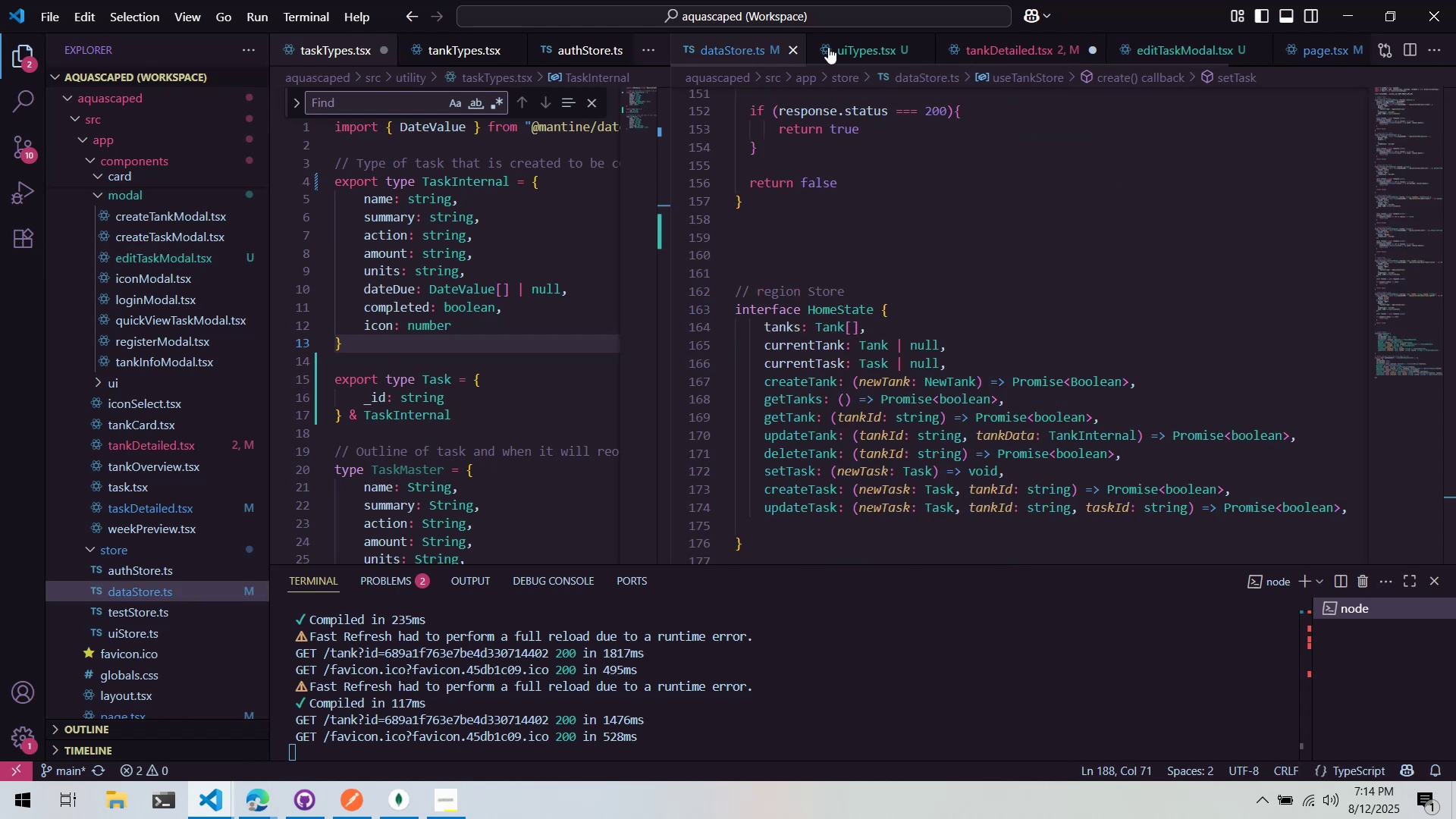 
left_click([834, 47])
 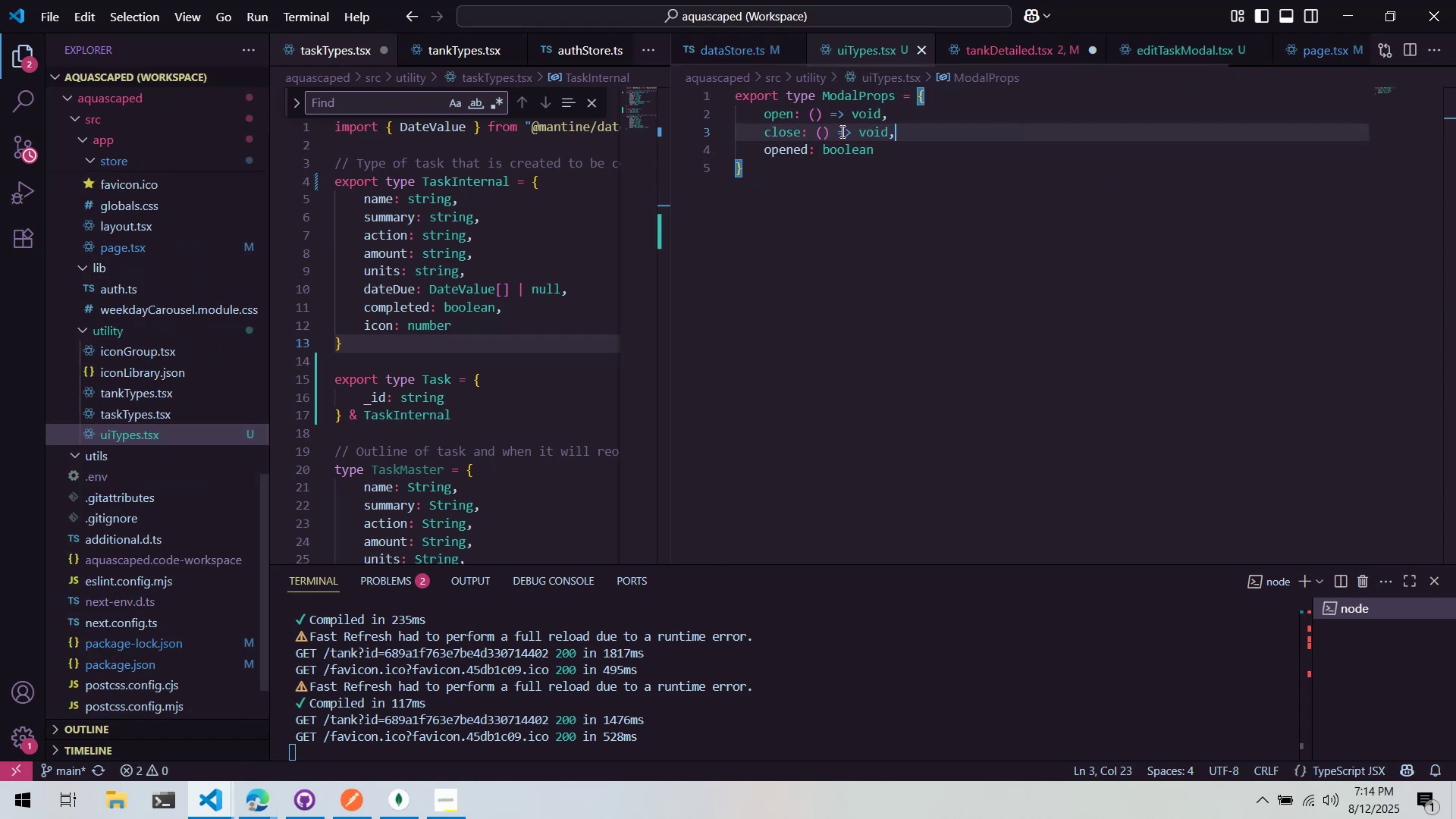 
double_click([870, 117])
 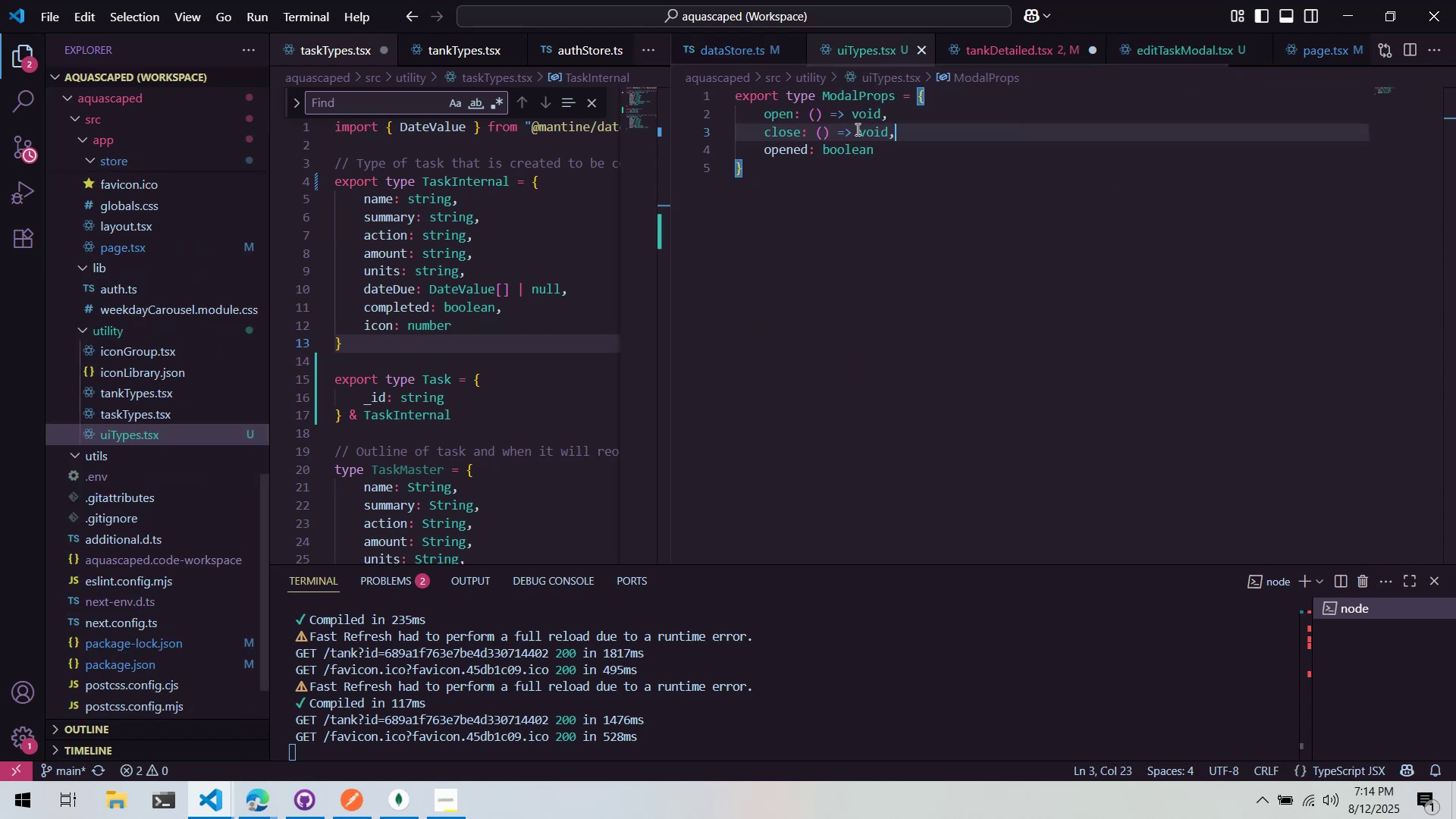 
left_click_drag(start_coordinate=[806, 116], to_coordinate=[879, 116])
 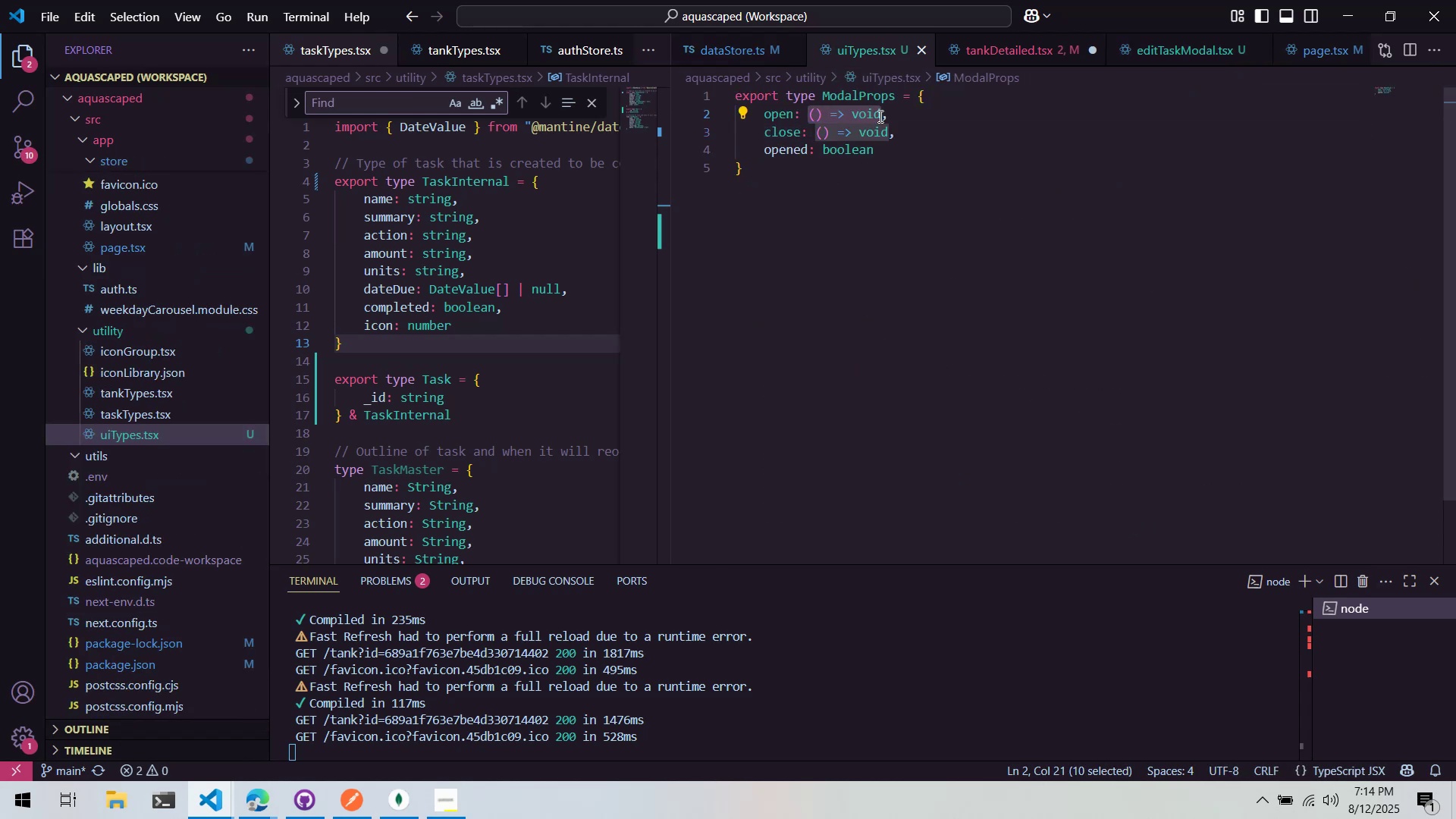 
type(FunctionFunction)
 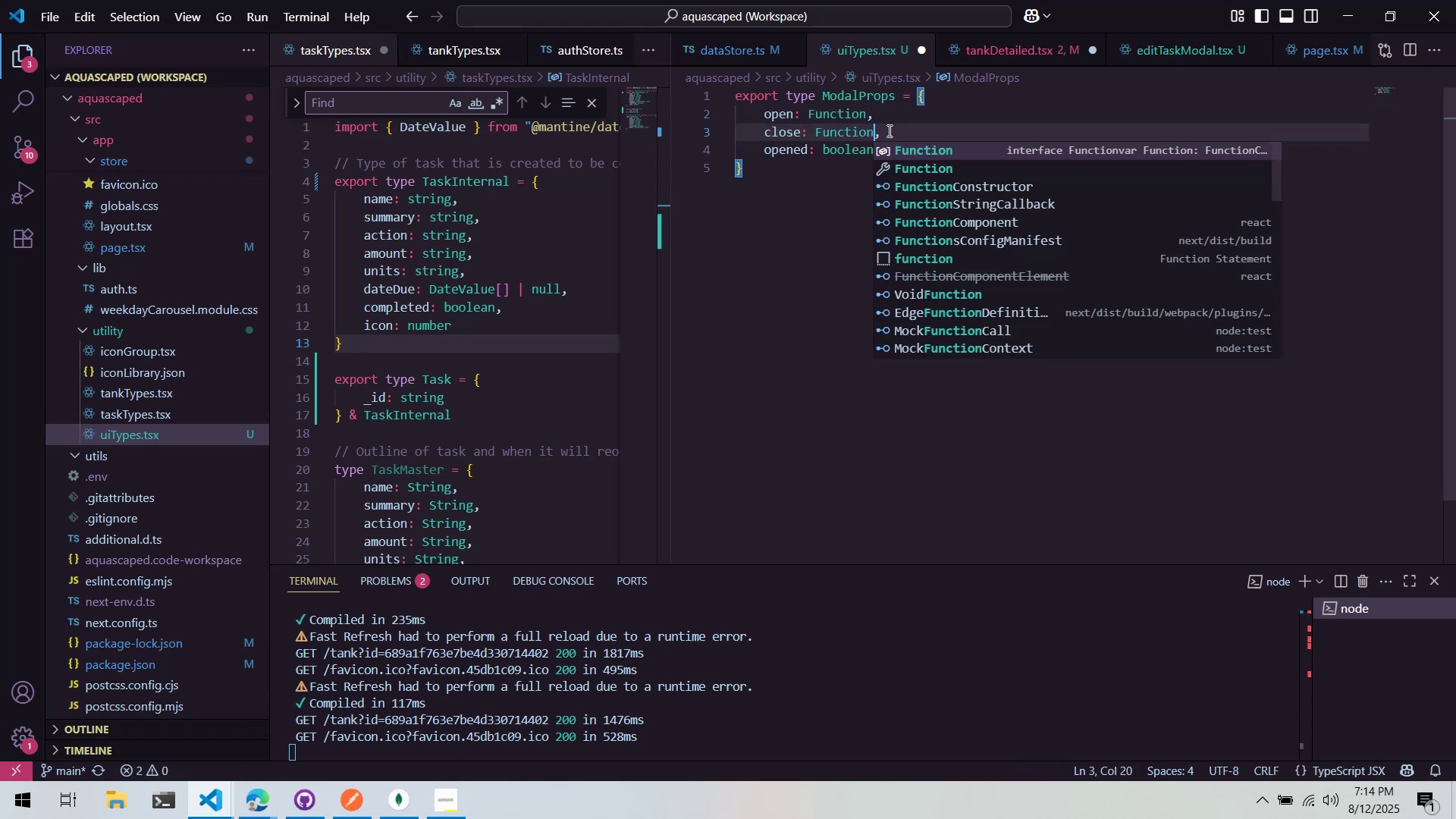 
left_click_drag(start_coordinate=[813, 132], to_coordinate=[888, 130])
 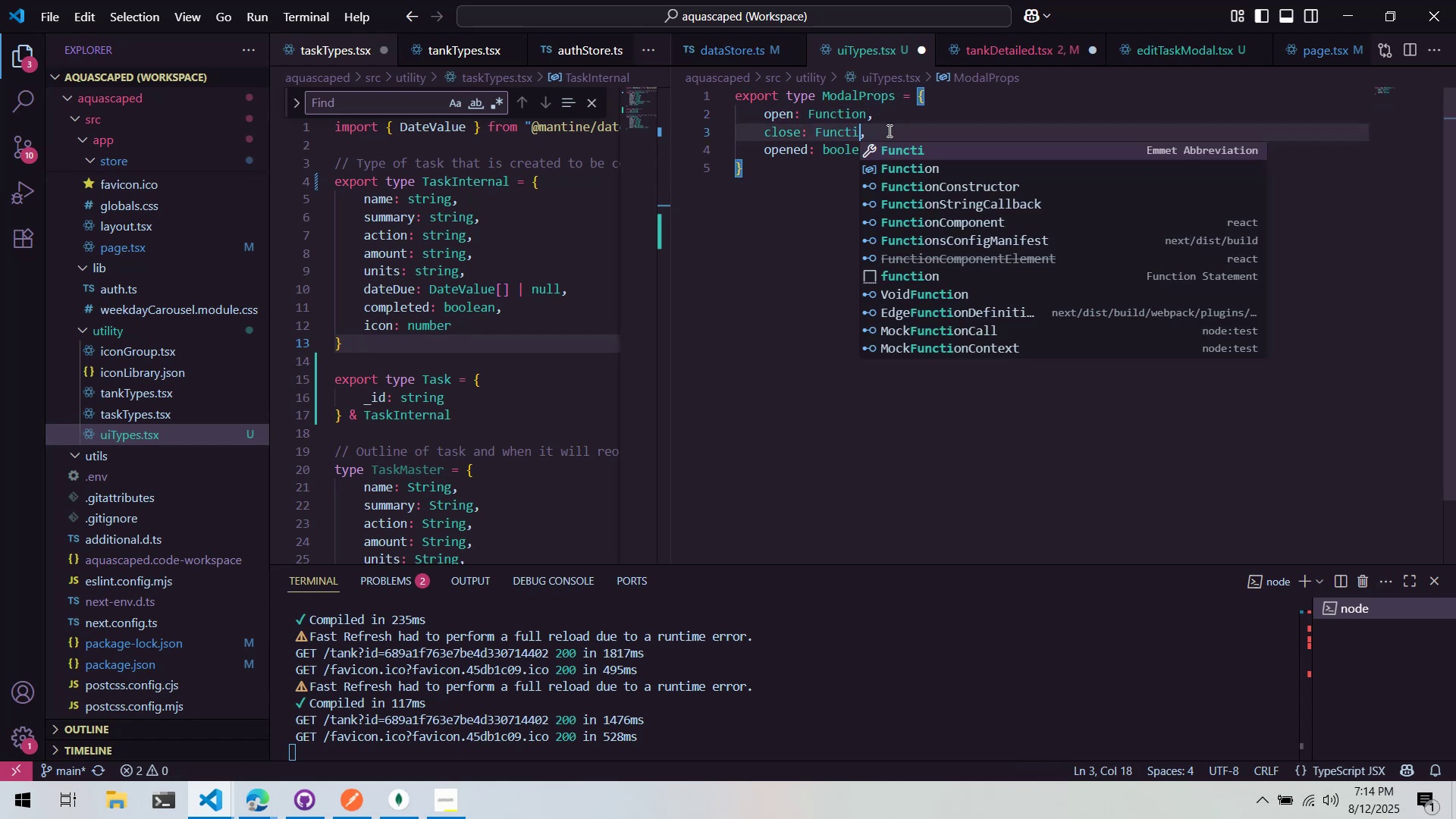 
key(Control+ControlLeft)
 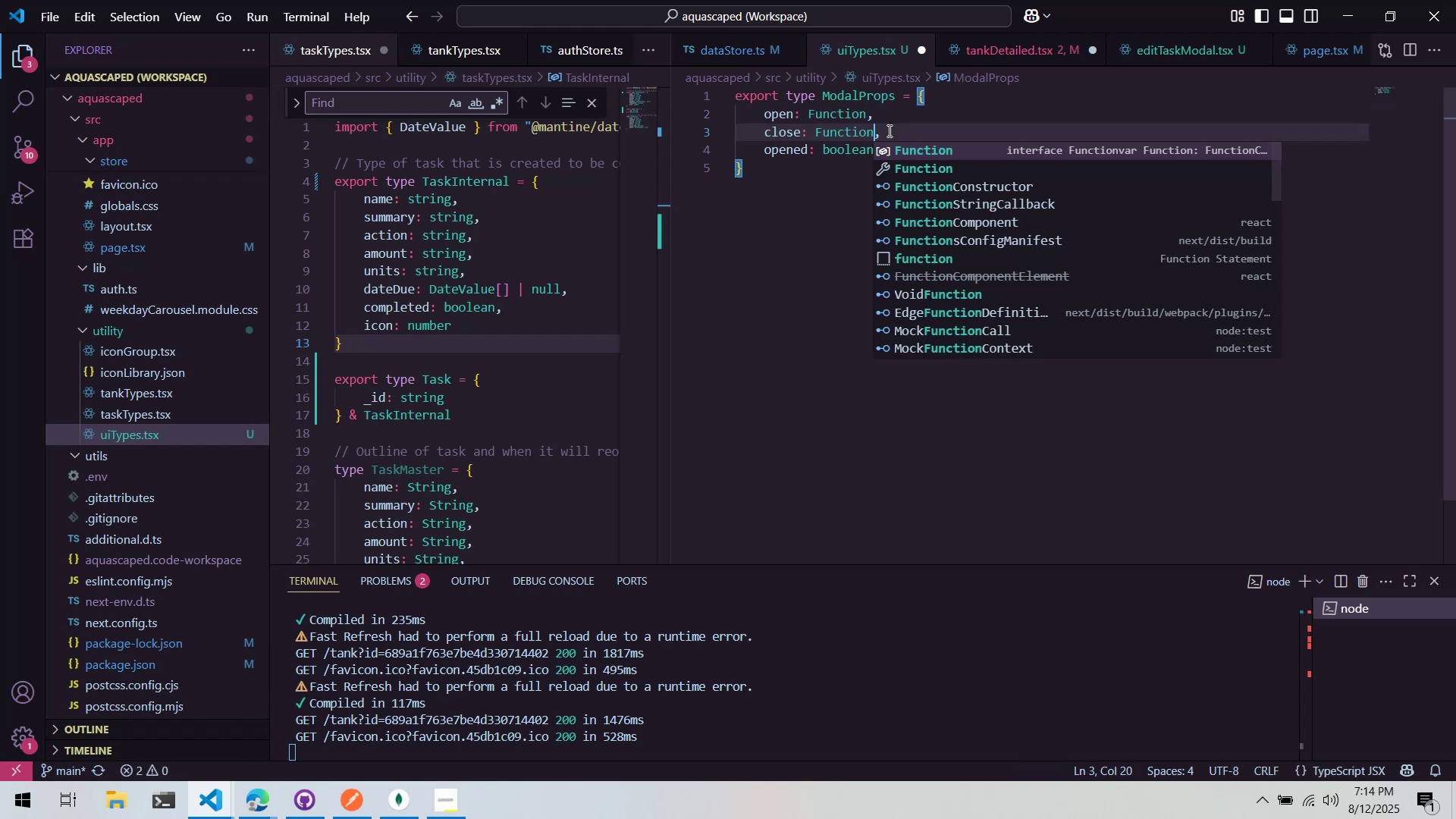 
key(Control+S)
 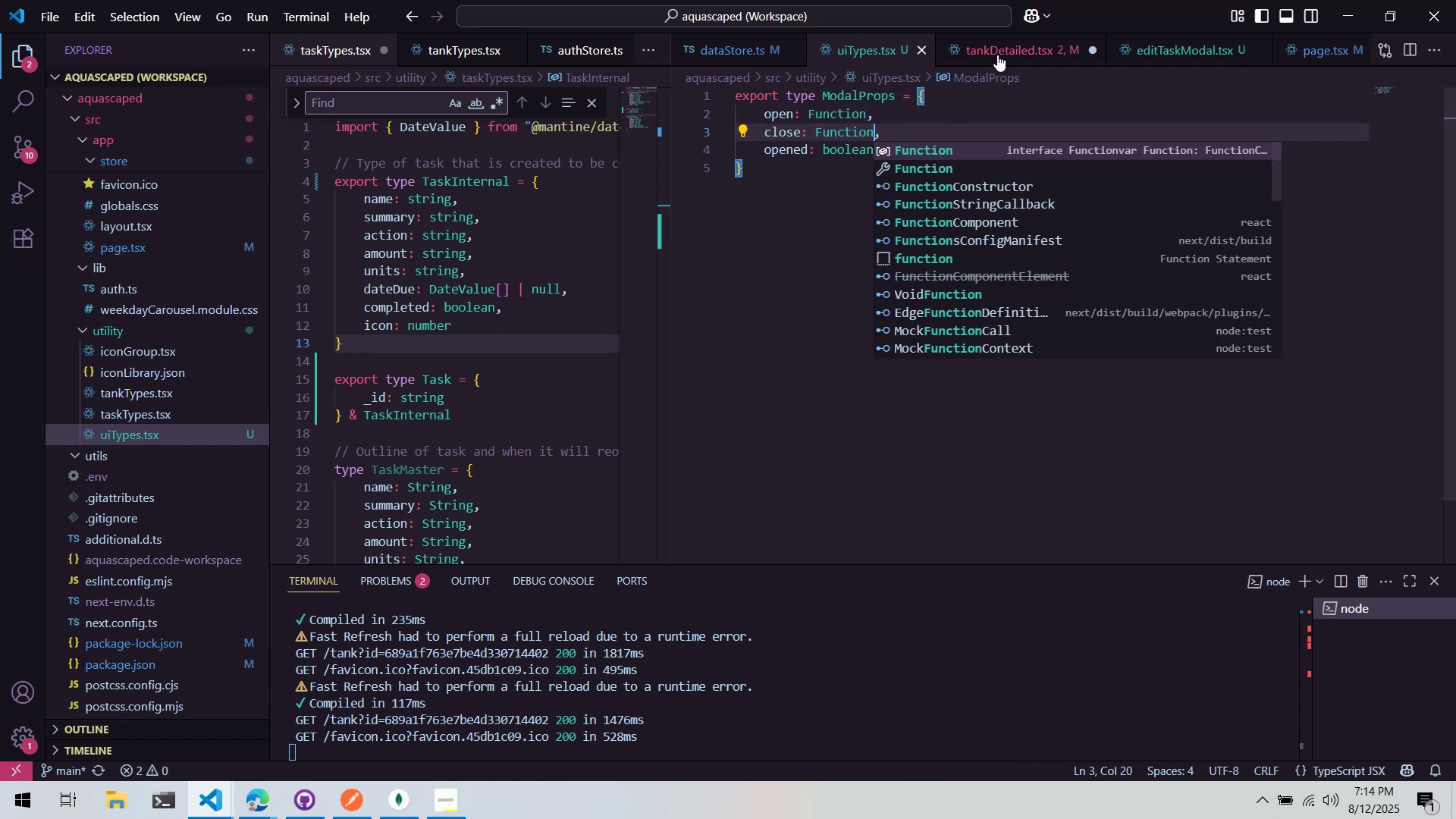 
left_click([996, 44])
 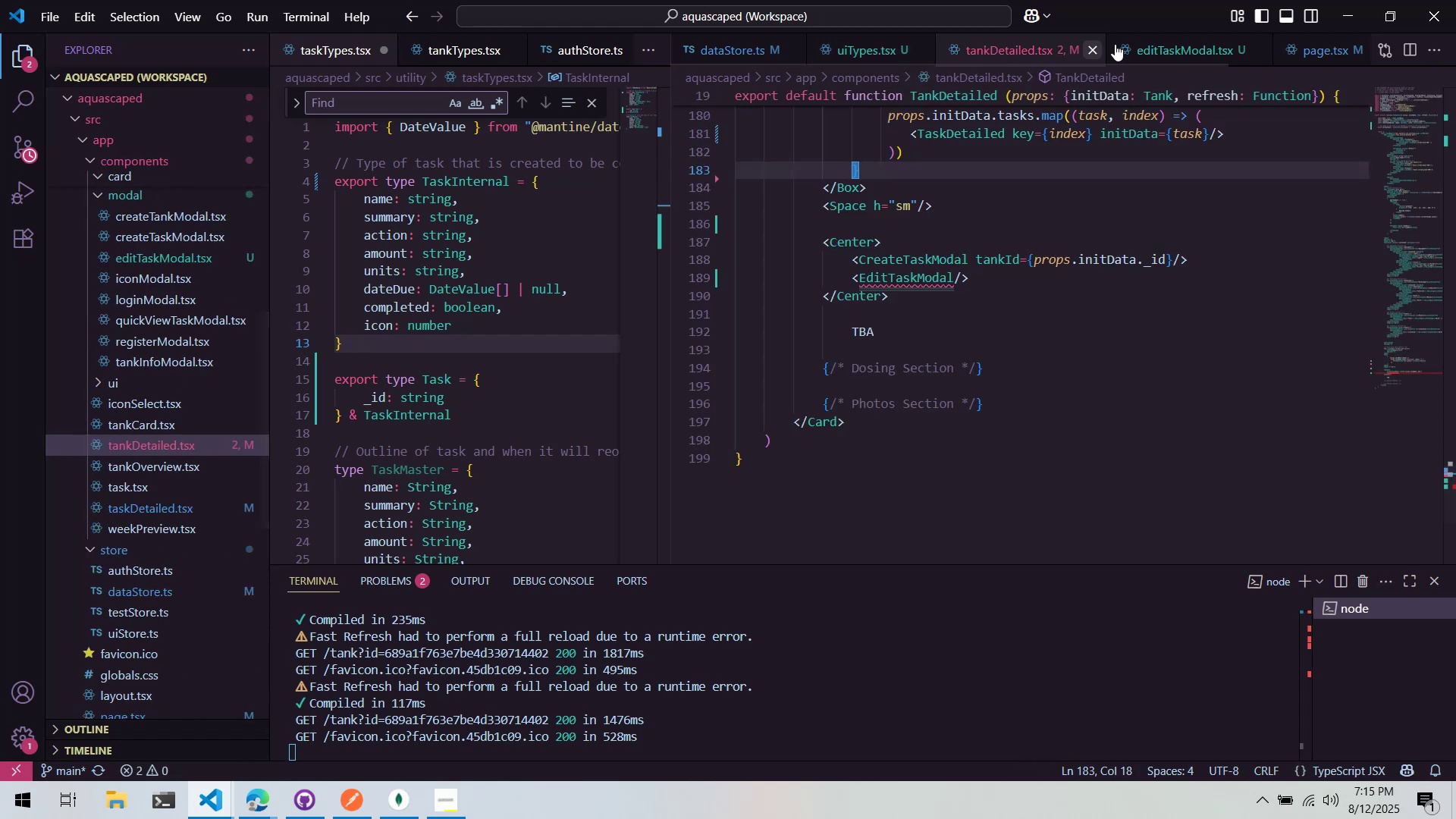 
left_click([912, 277])
 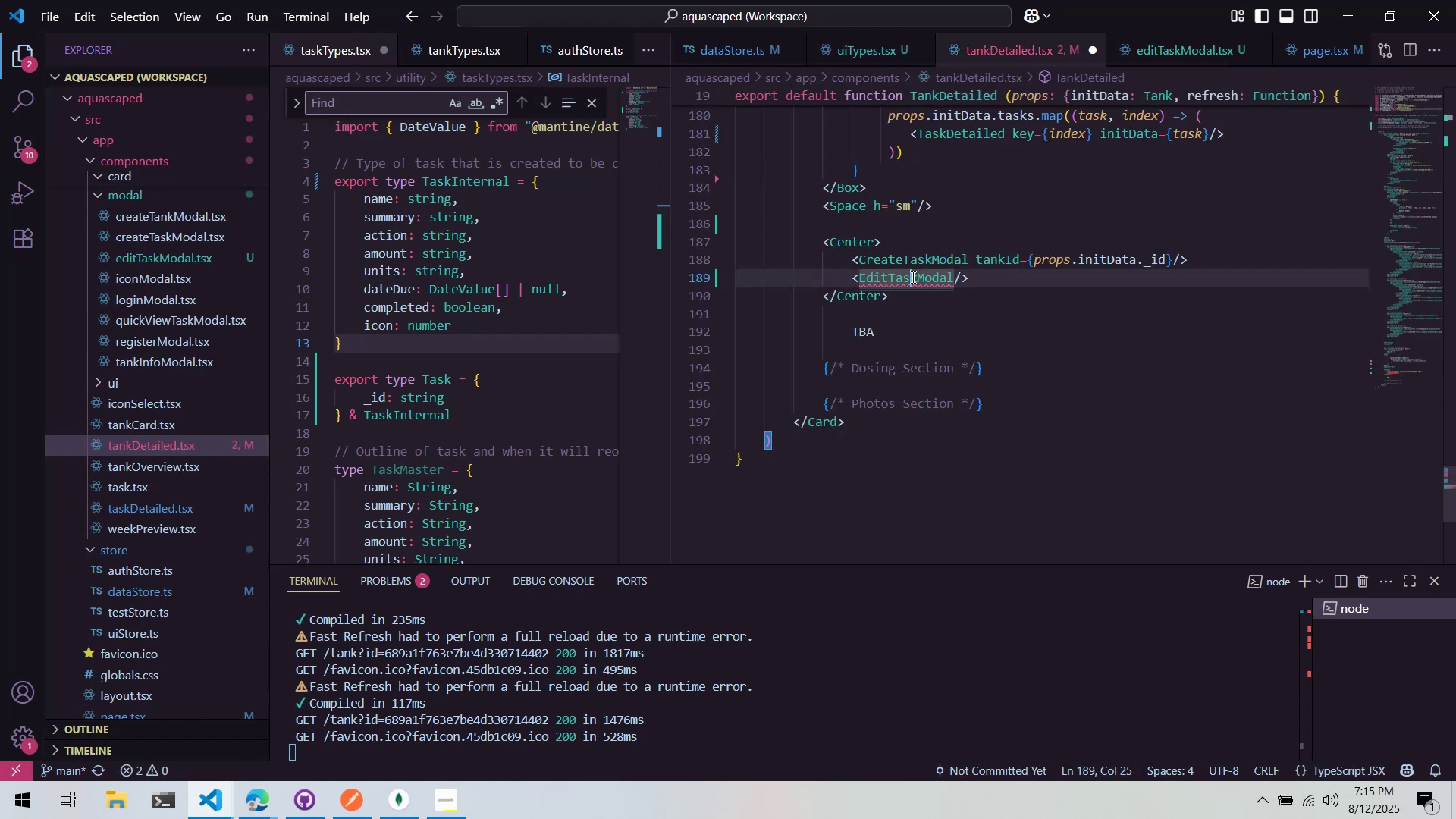 
key(Control+Period)
 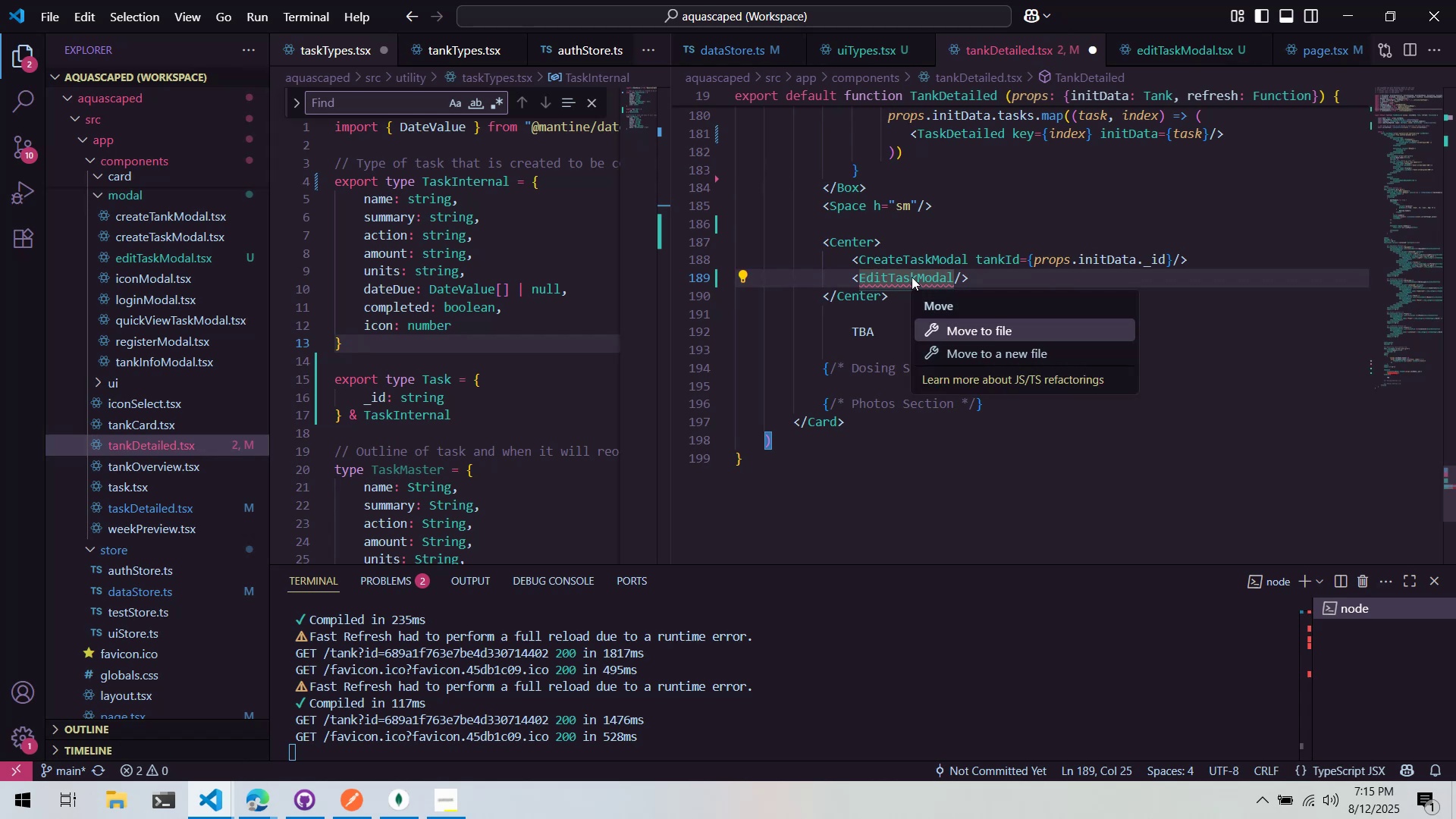 
left_click([906, 253])
 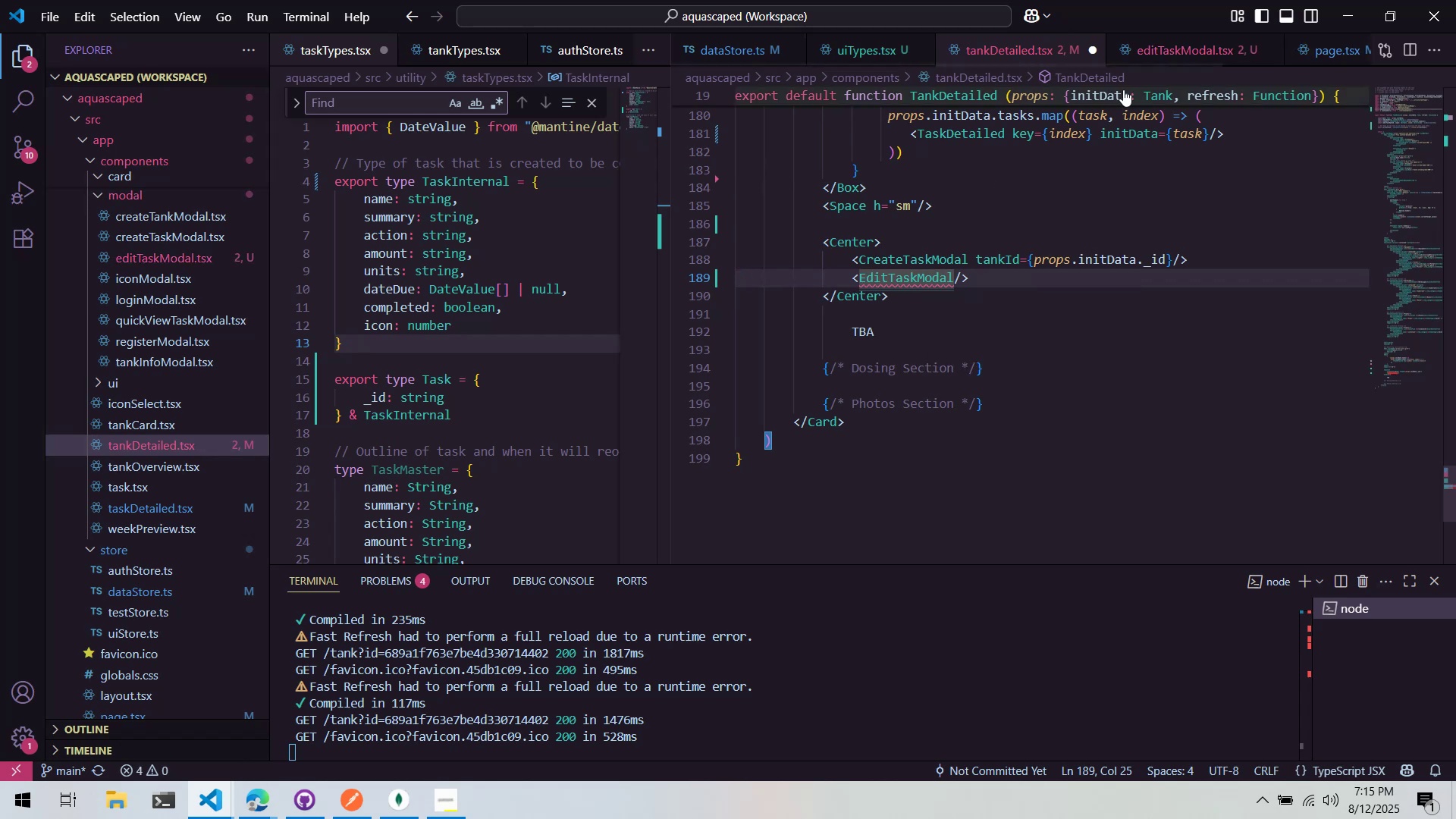 
left_click([1178, 36])
 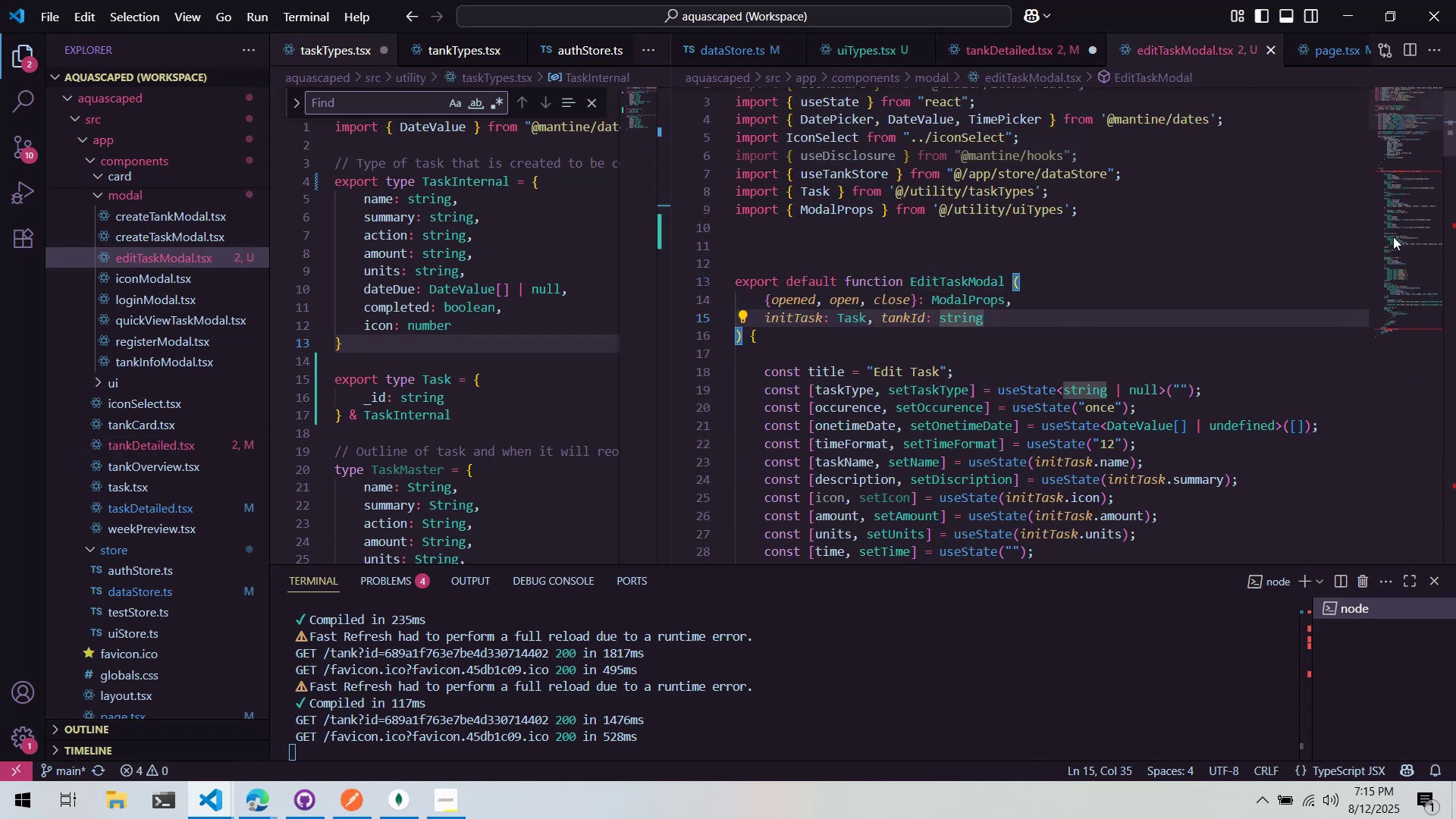 
left_click([1403, 171])
 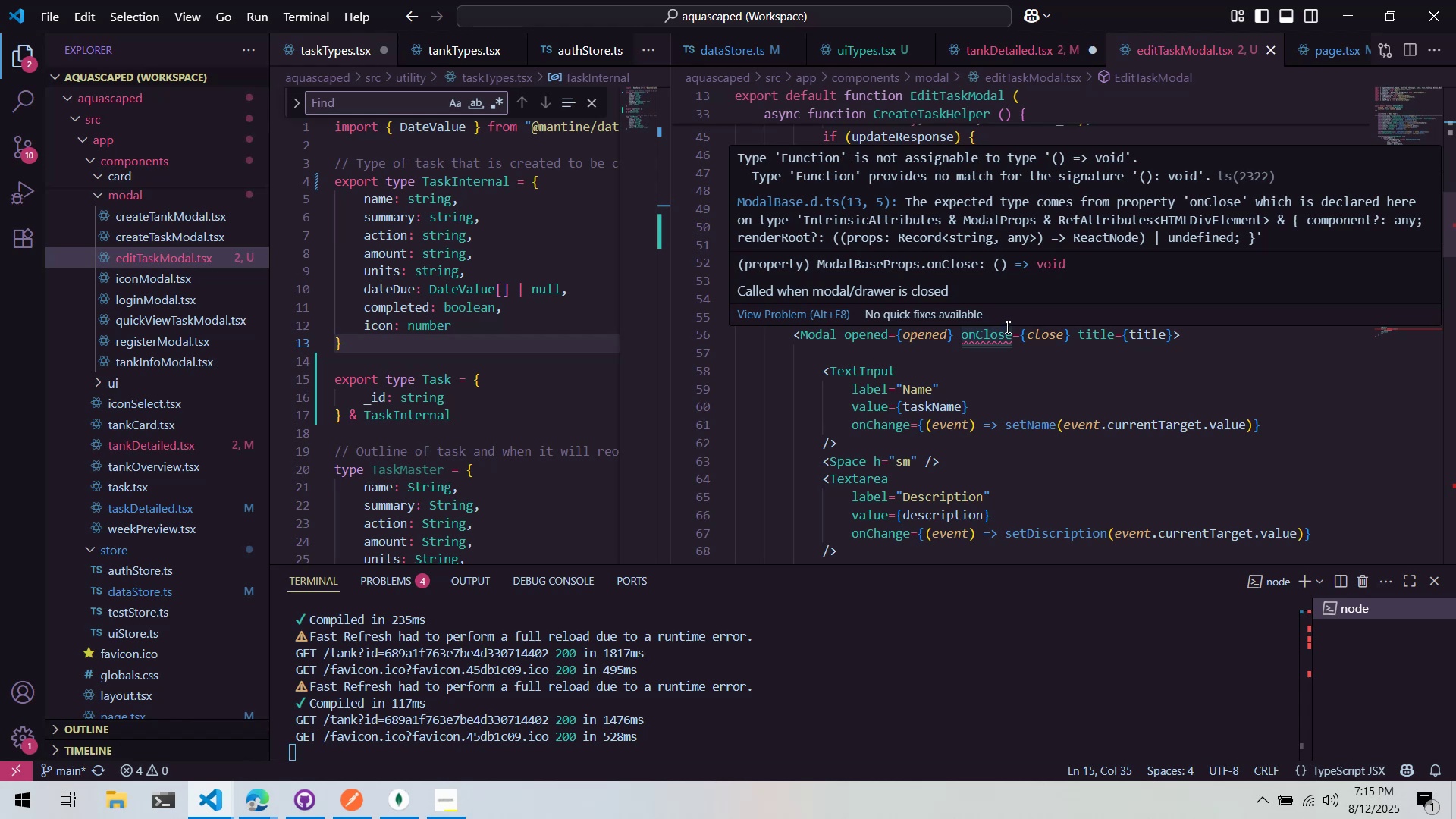 
wait(7.5)
 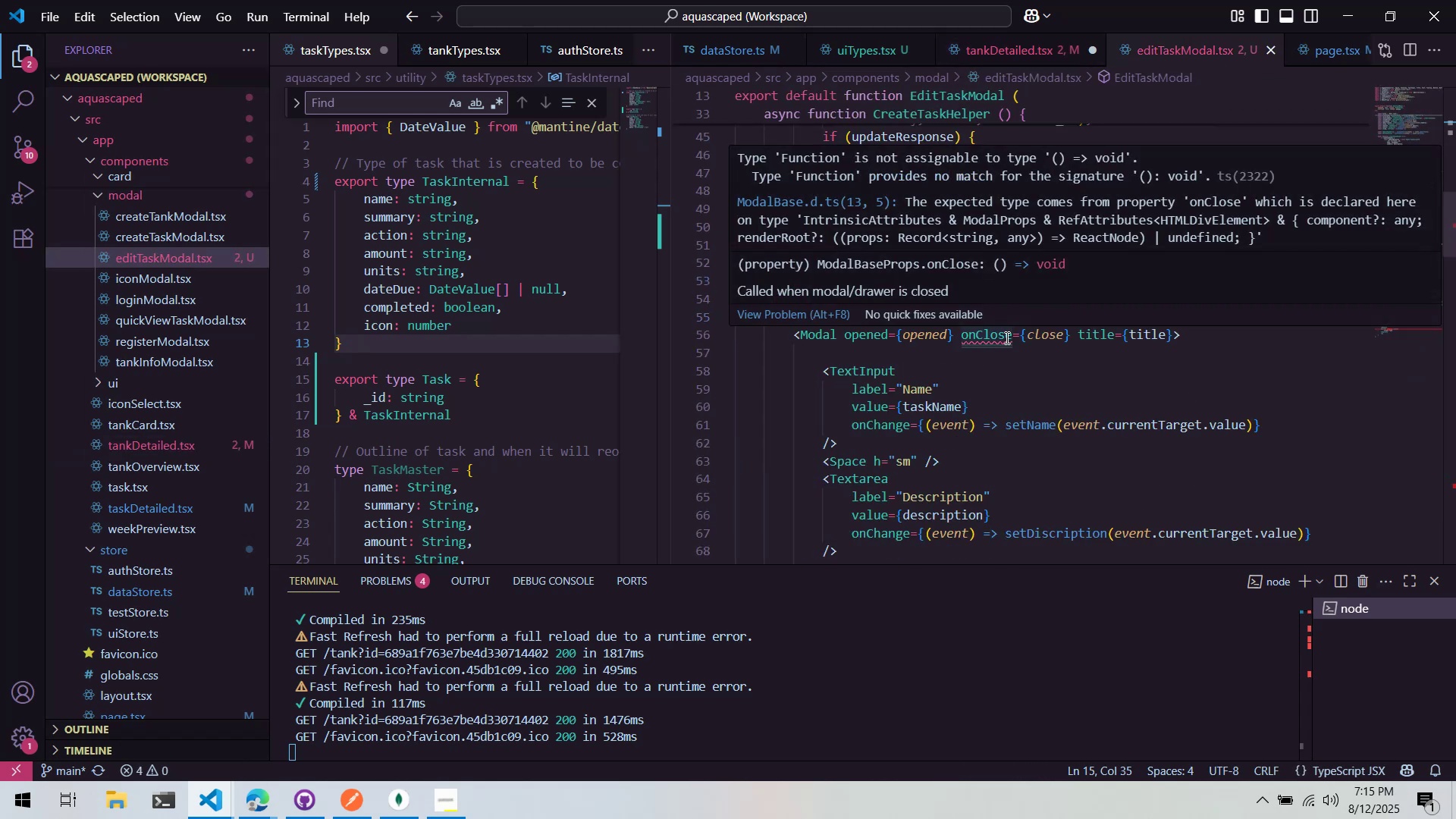 
left_click([885, 42])
 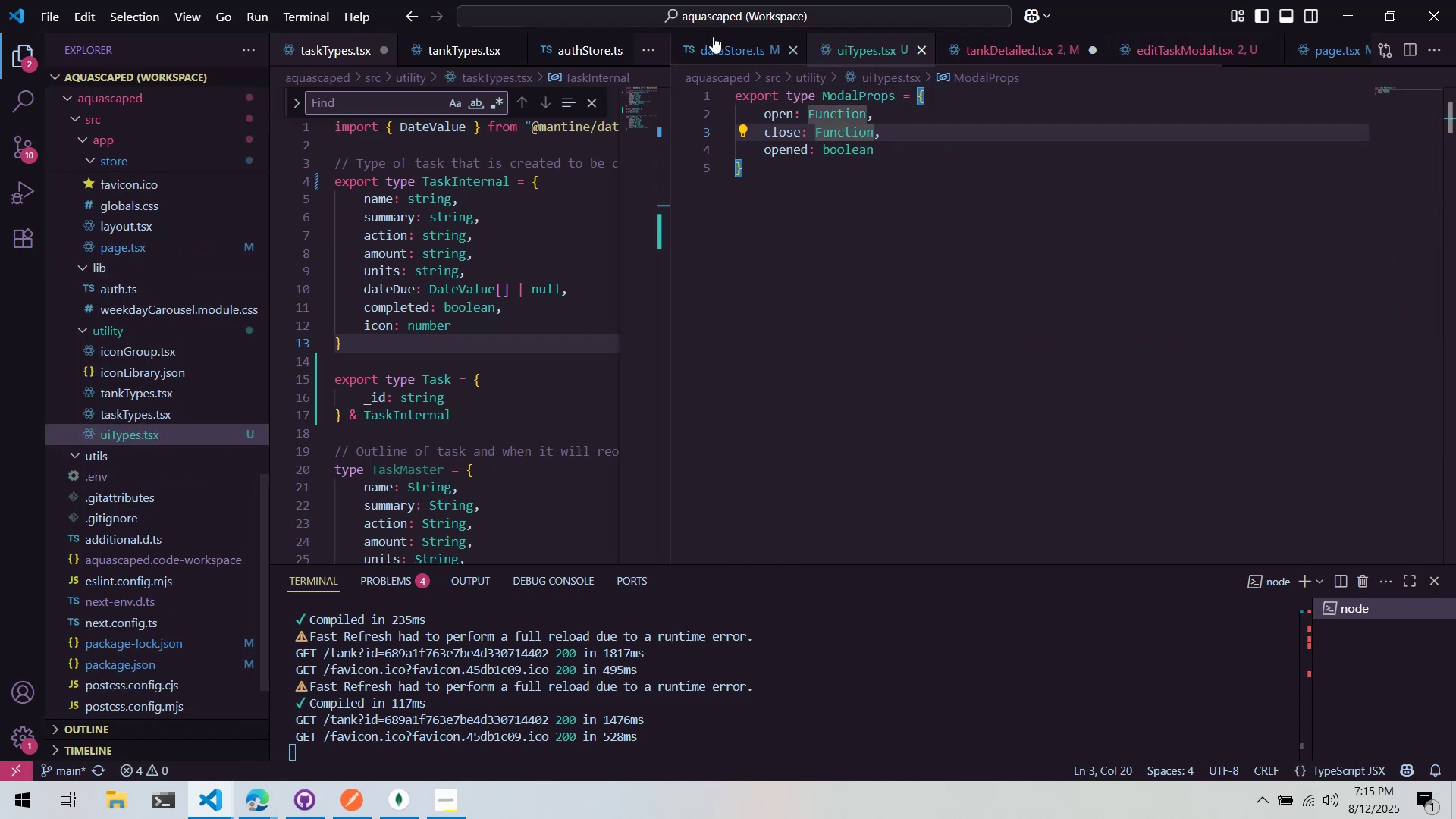 
left_click([962, 149])
 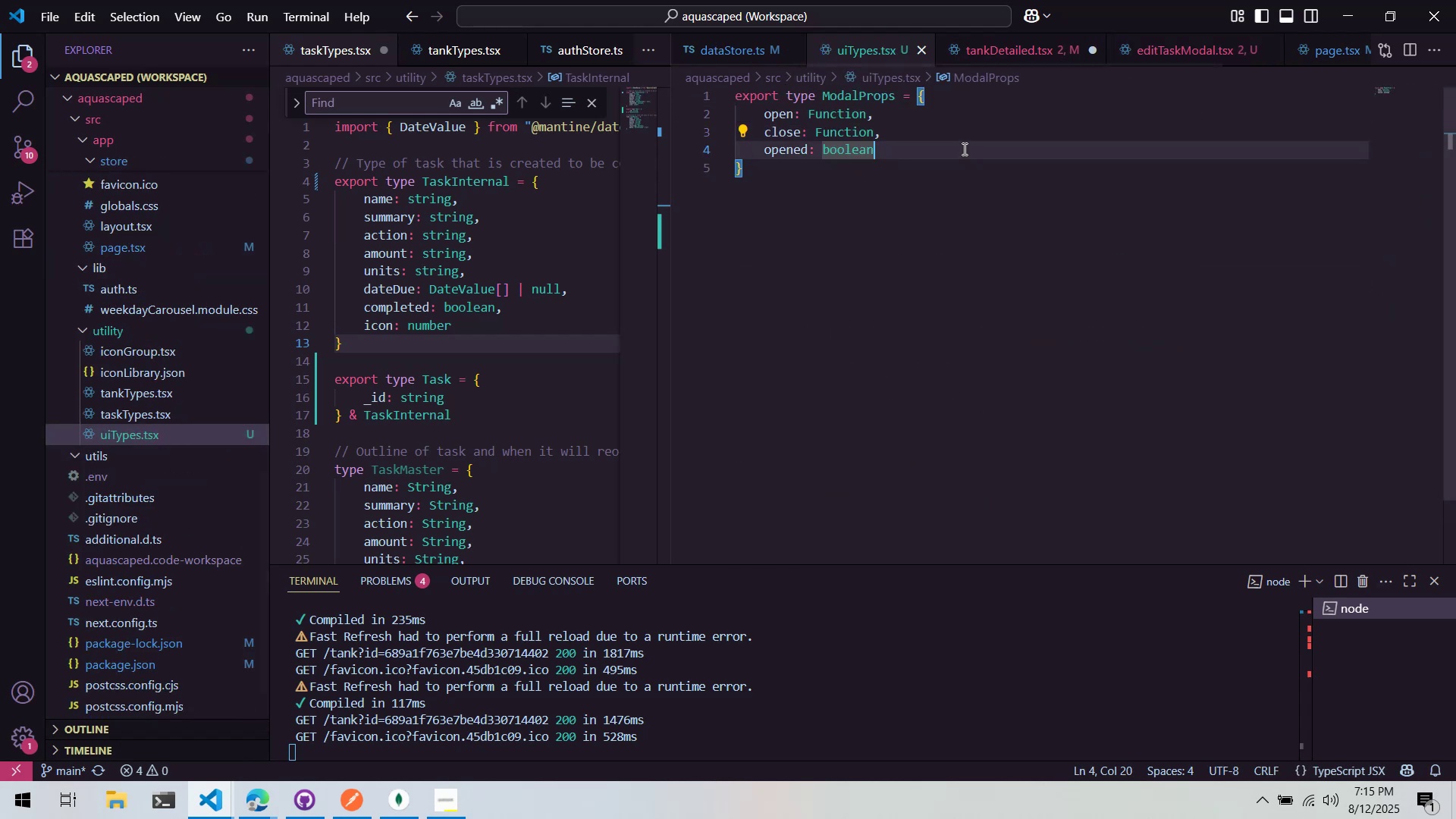 
key(Control+Z)
 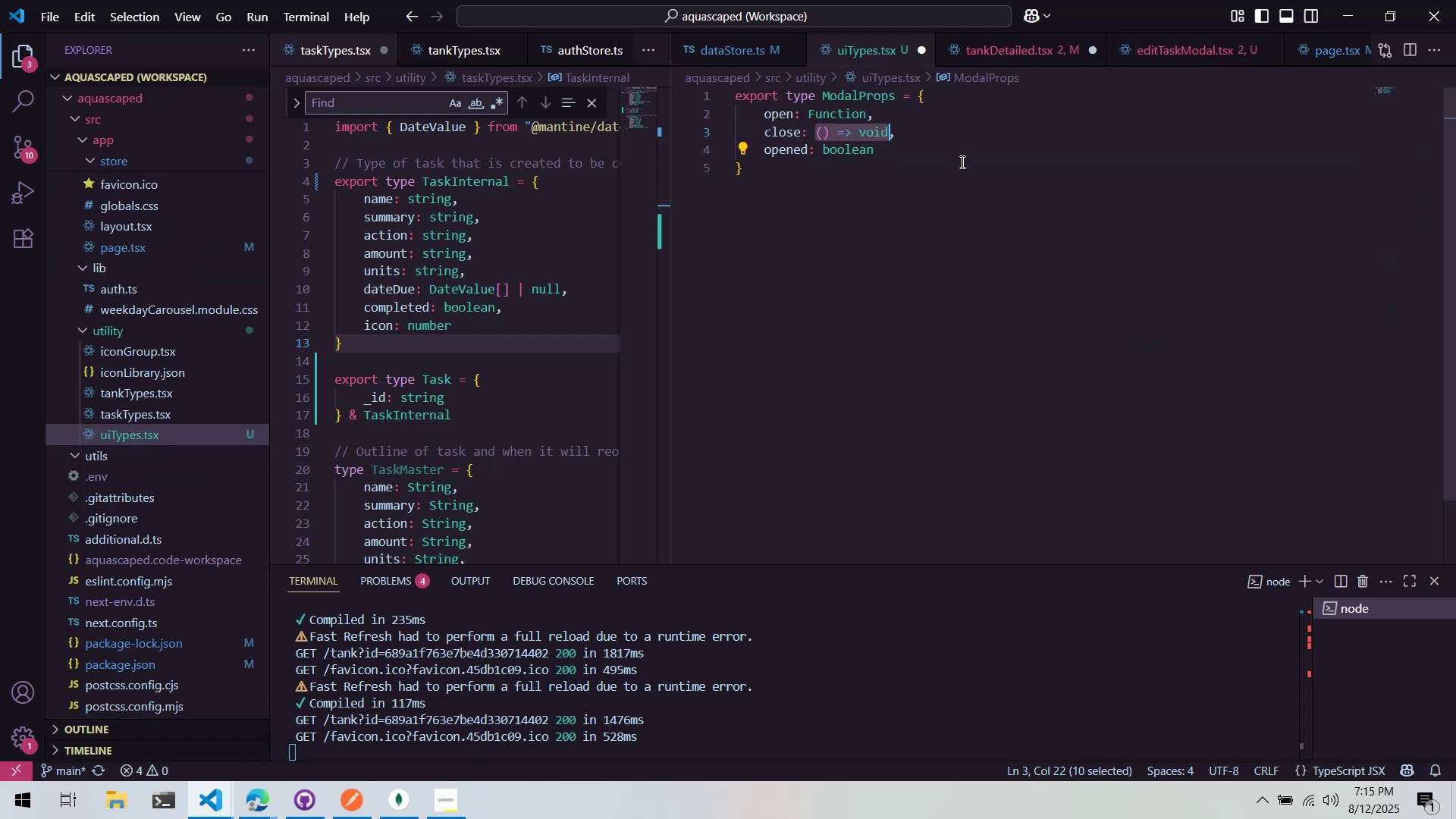 
key(Control+Z)
 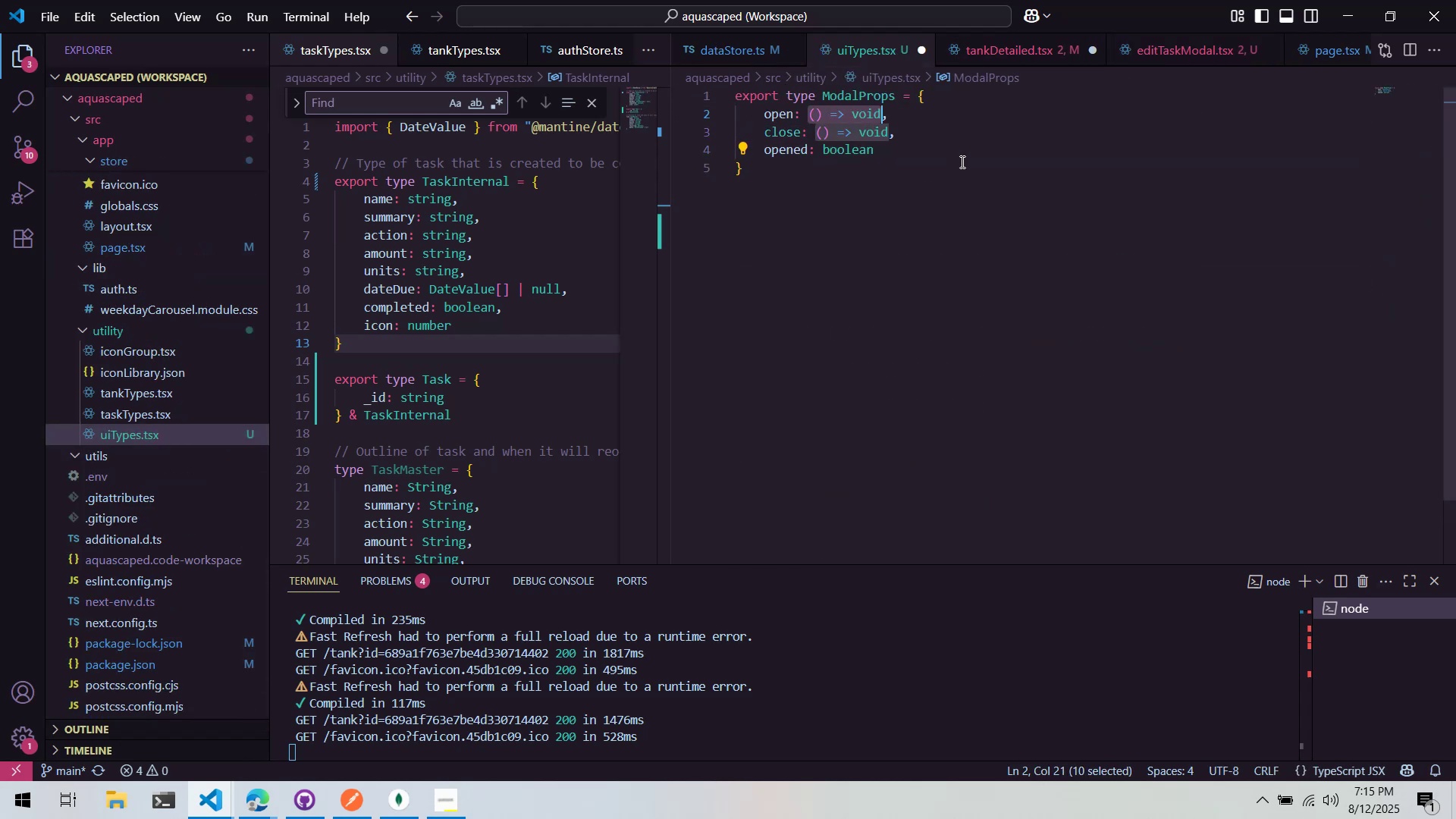 
key(Control+S)
 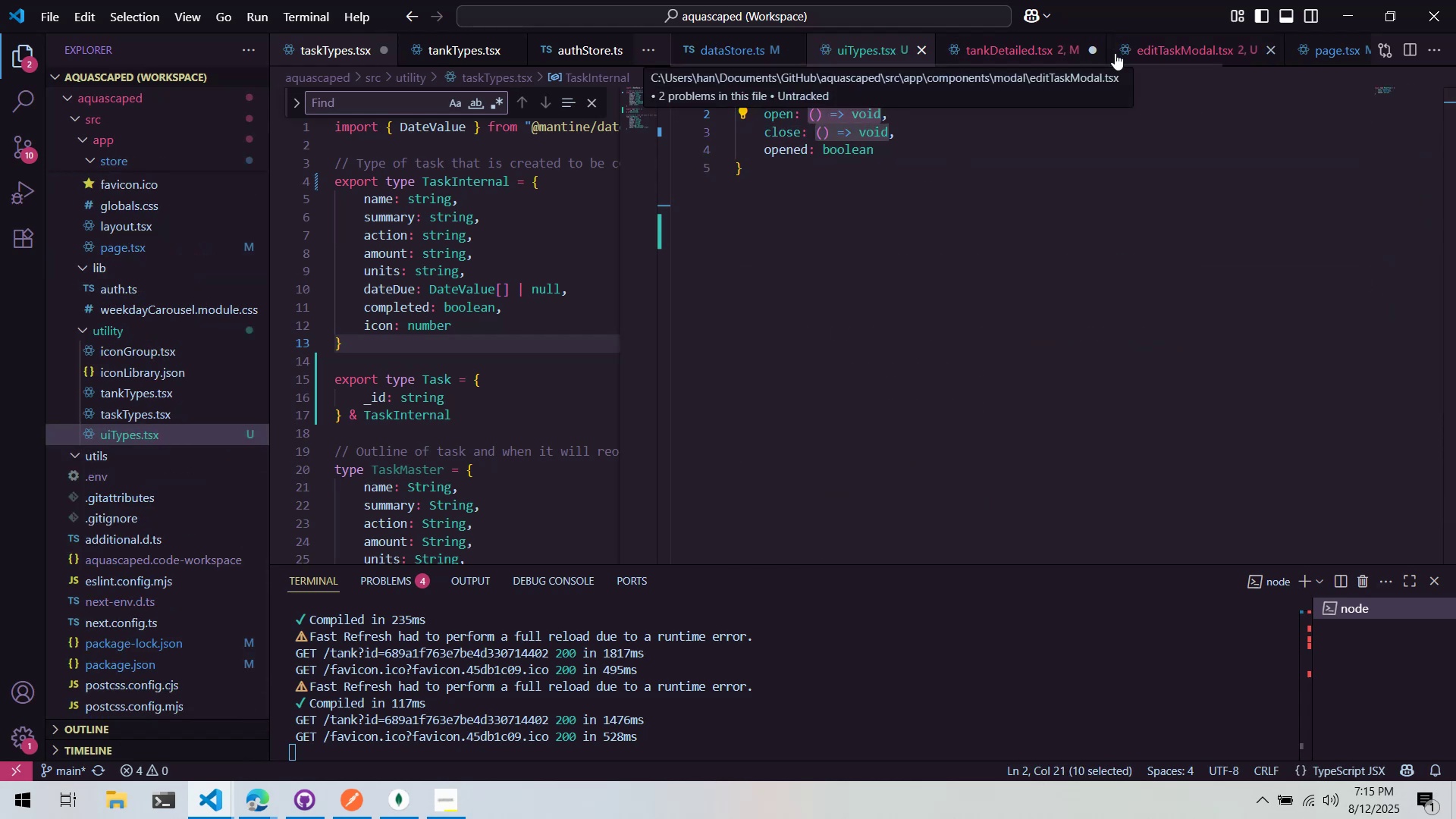 
left_click([1155, 50])
 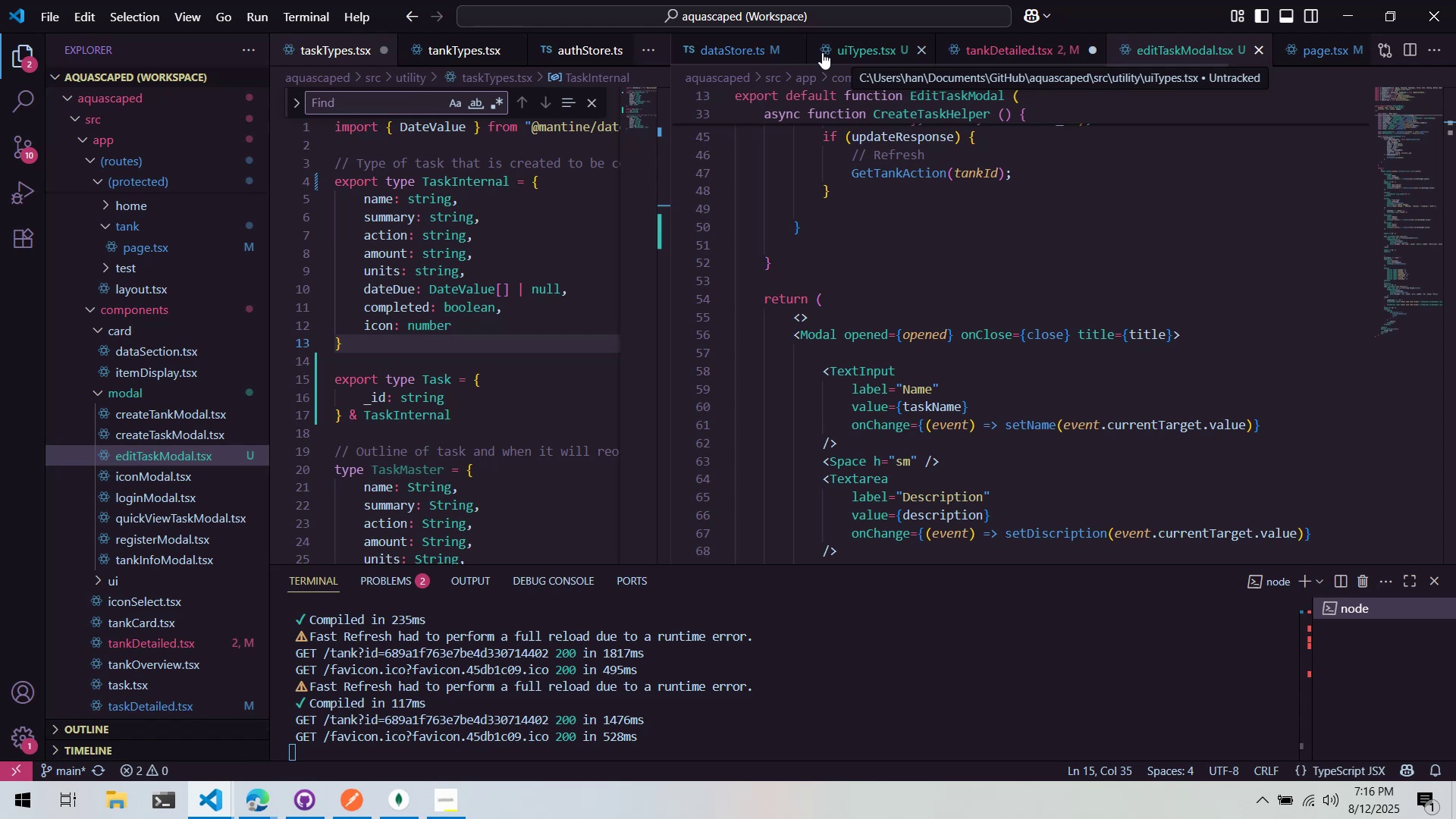 
wait(71.86)
 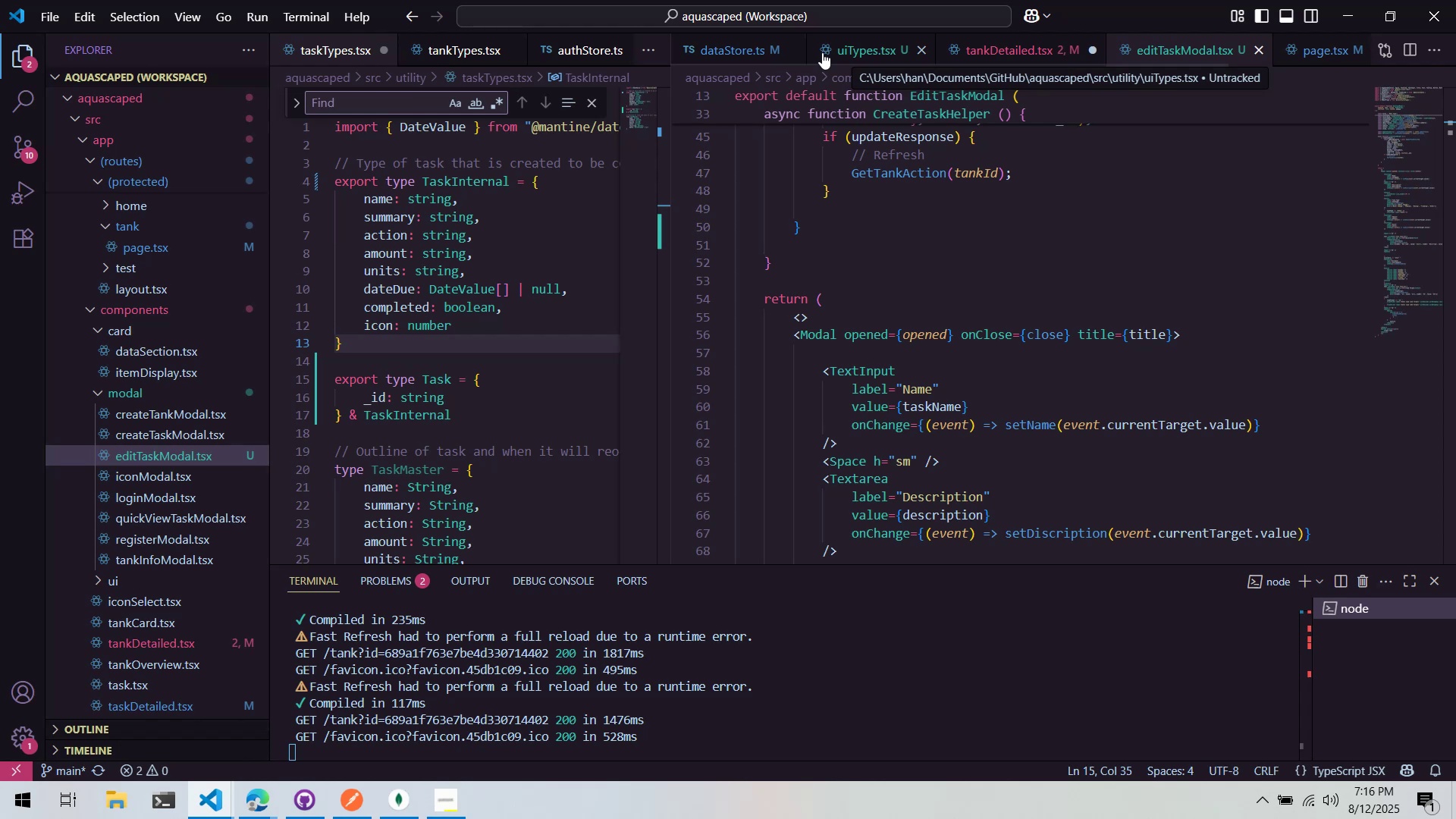 
left_click([1017, 58])
 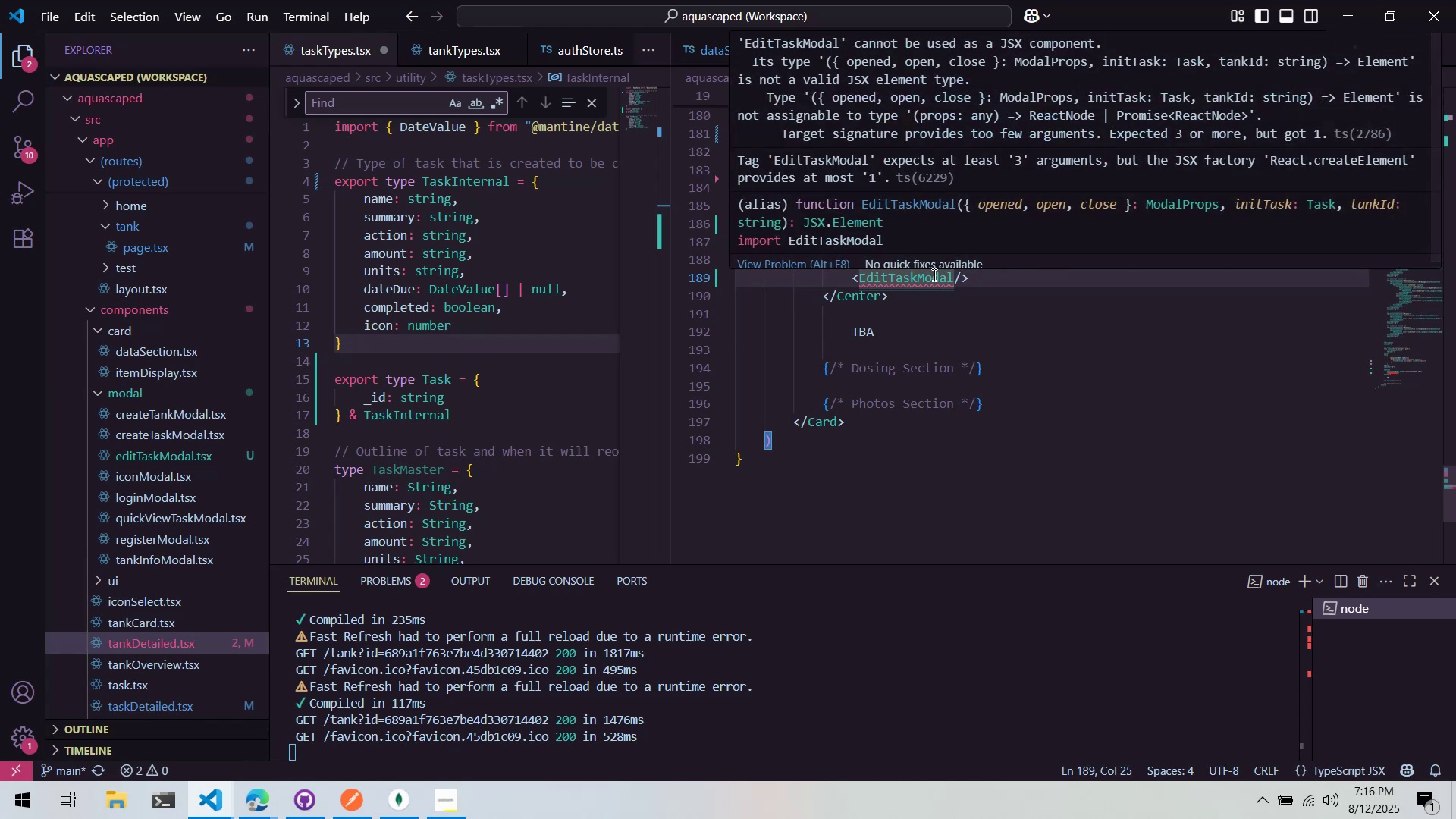 
left_click_drag(start_coordinate=[733, 159], to_coordinate=[887, 183])
 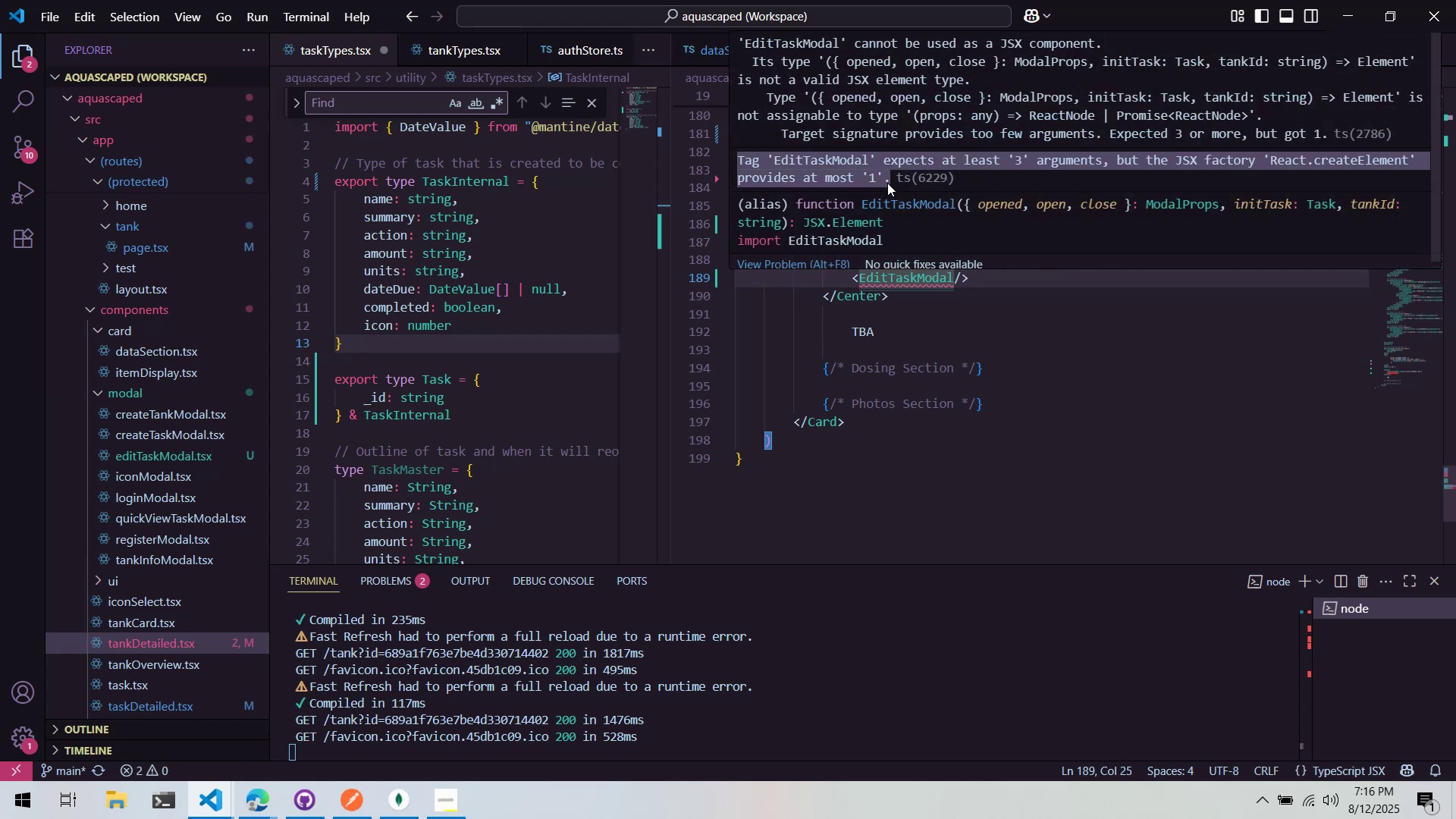 
key(Control+ControlLeft)
 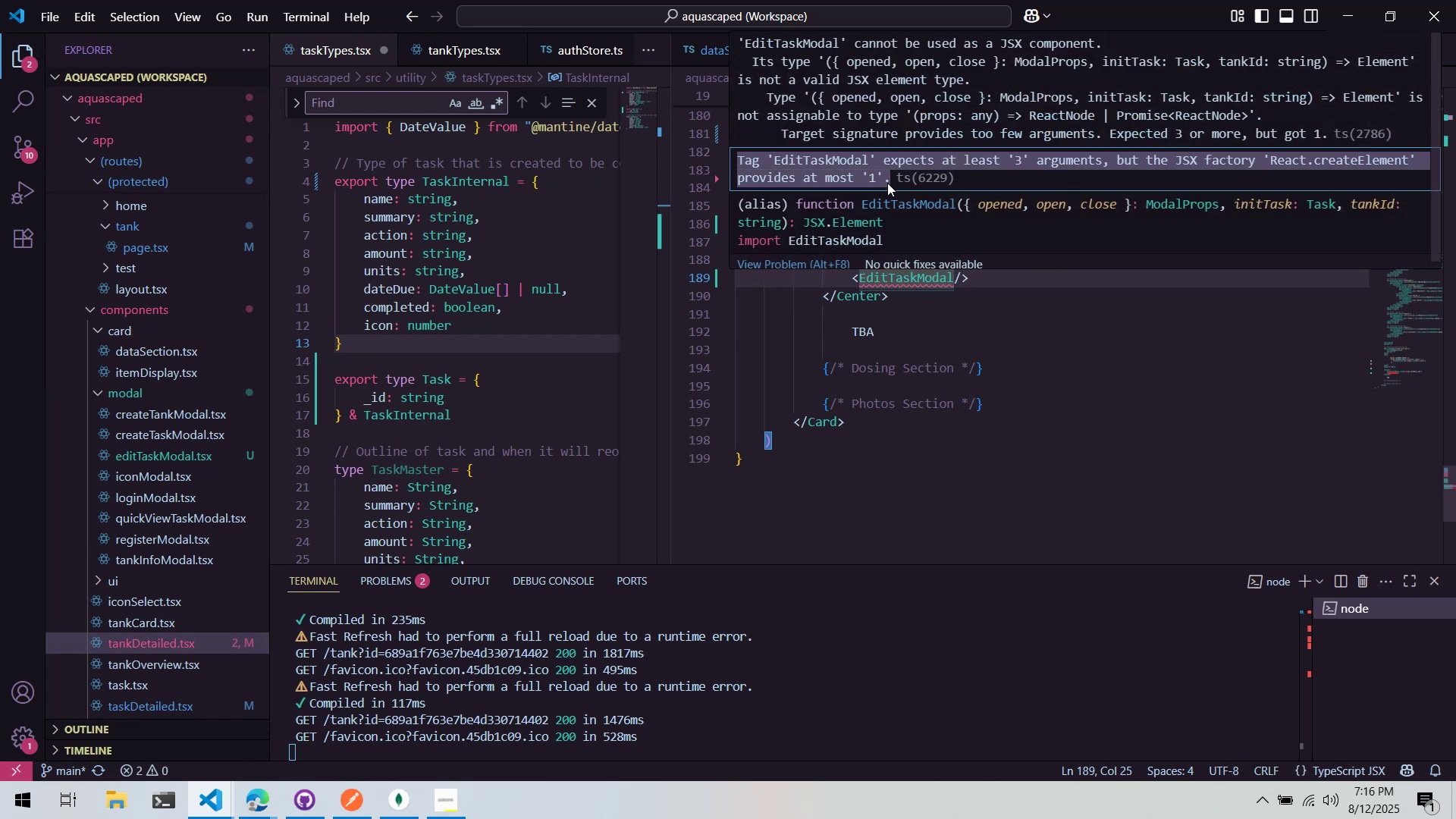 
key(Control+C)
 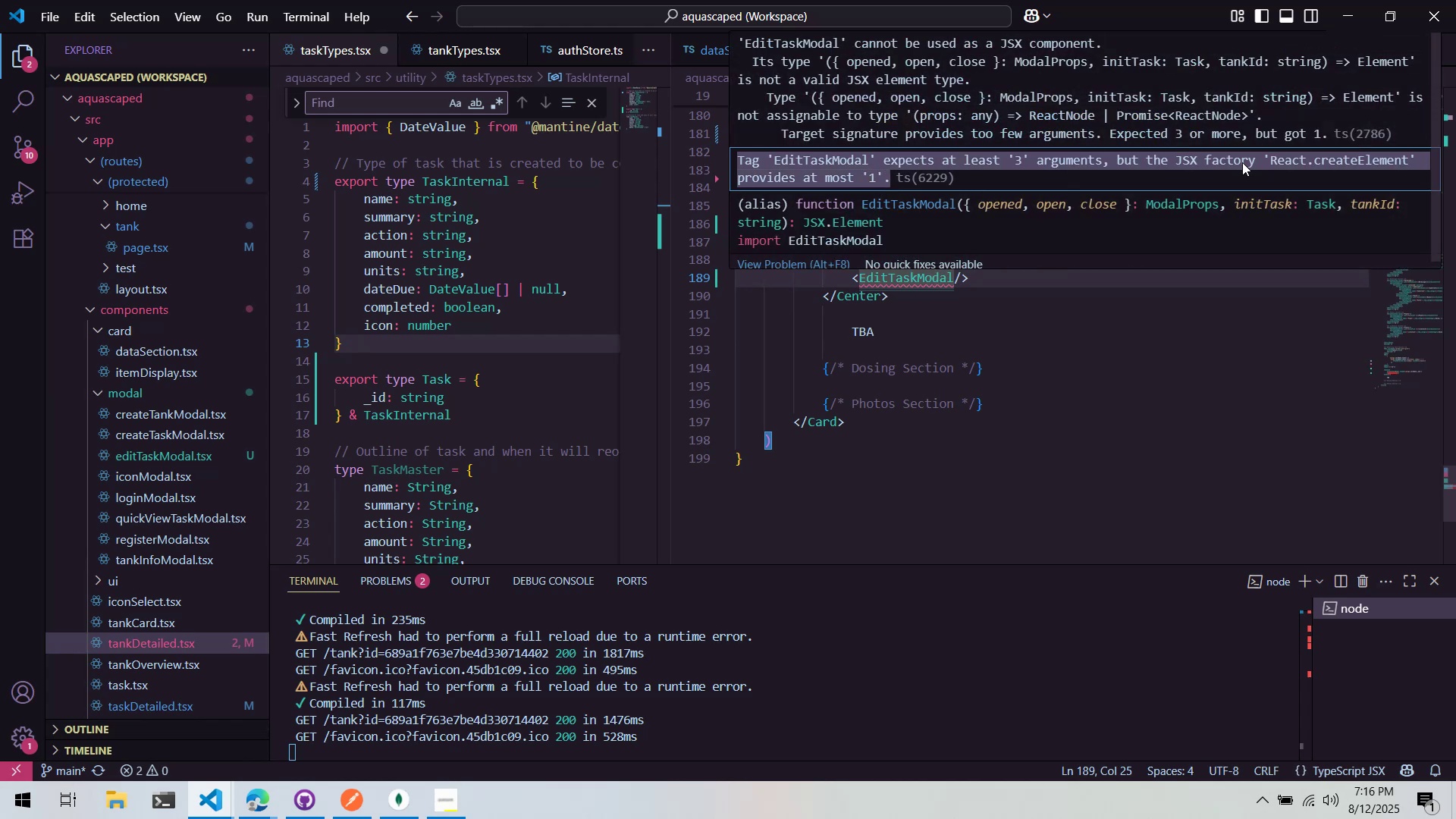 
double_click([1262, 158])
 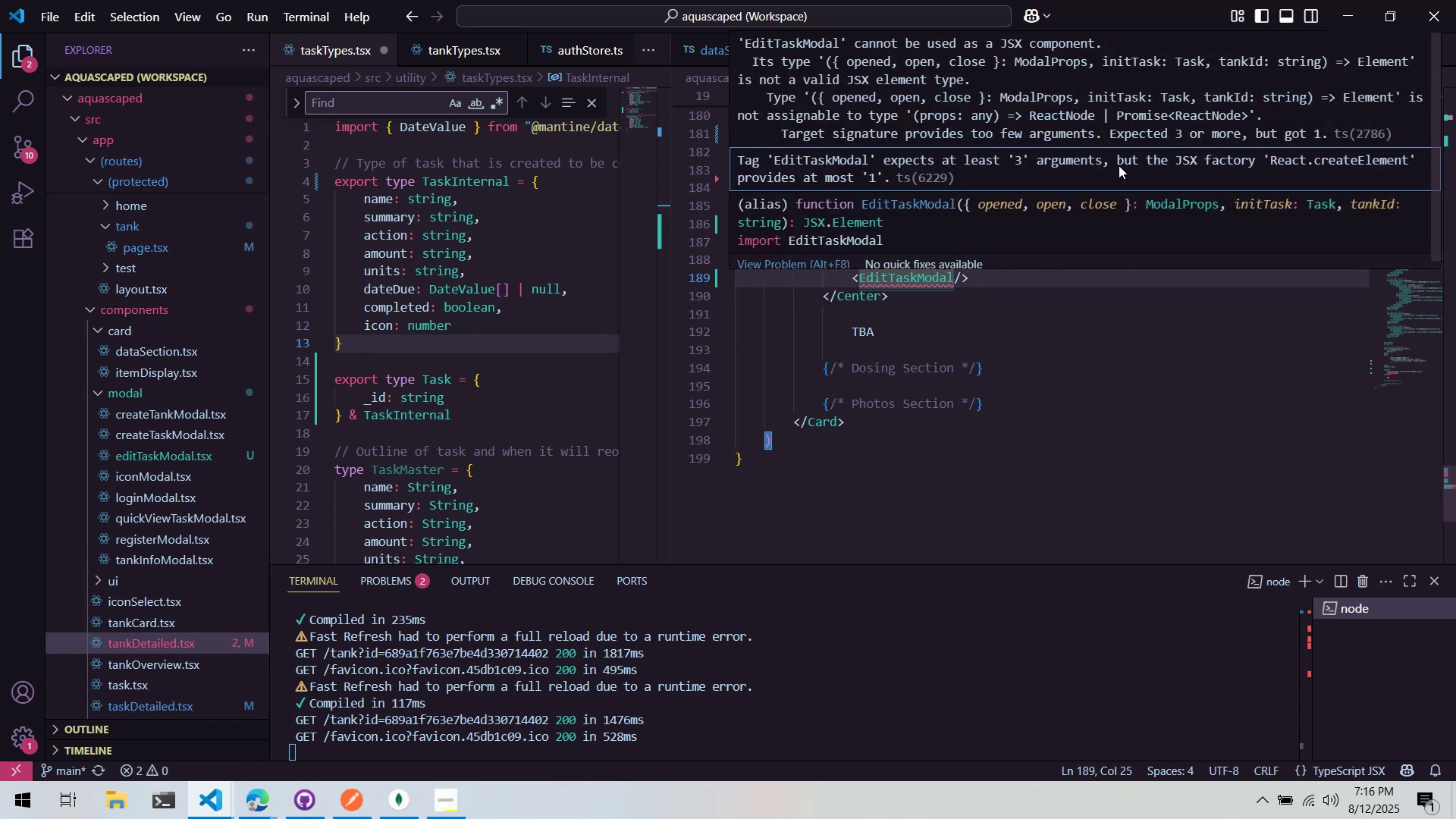 
left_click_drag(start_coordinate=[1119, 157], to_coordinate=[880, 179])
 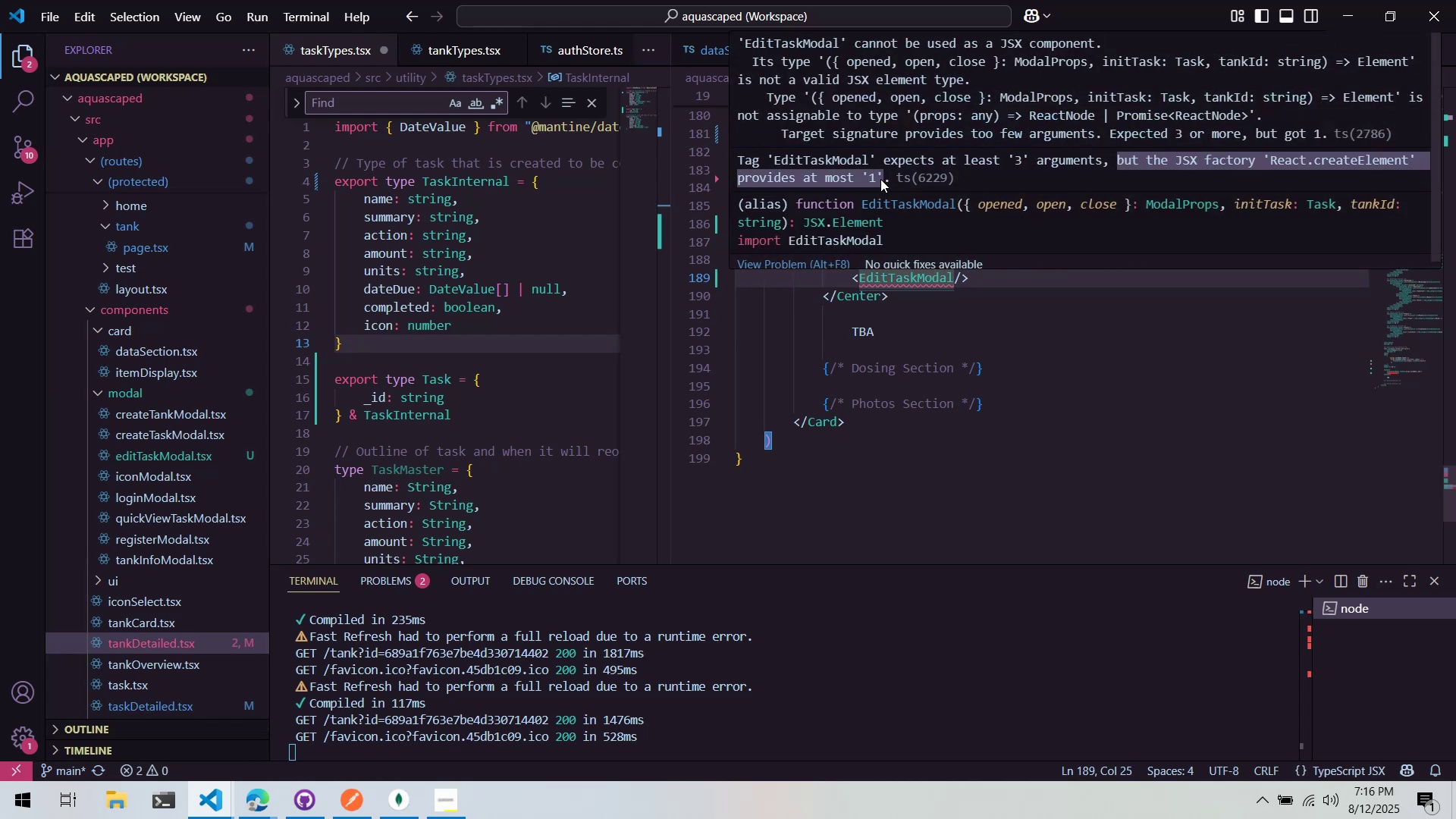 
key(Control+ControlLeft)
 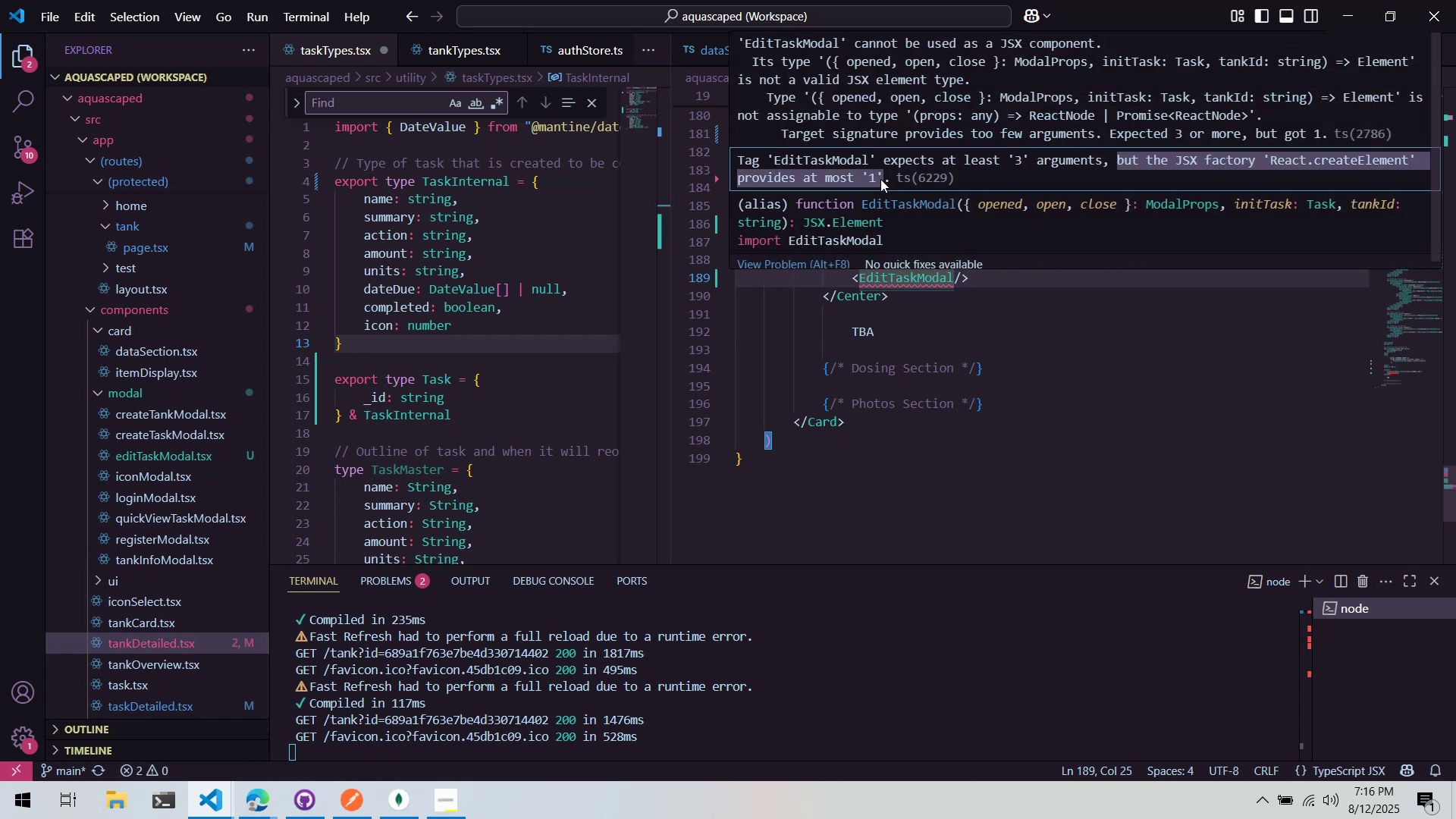 
key(Control+C)
 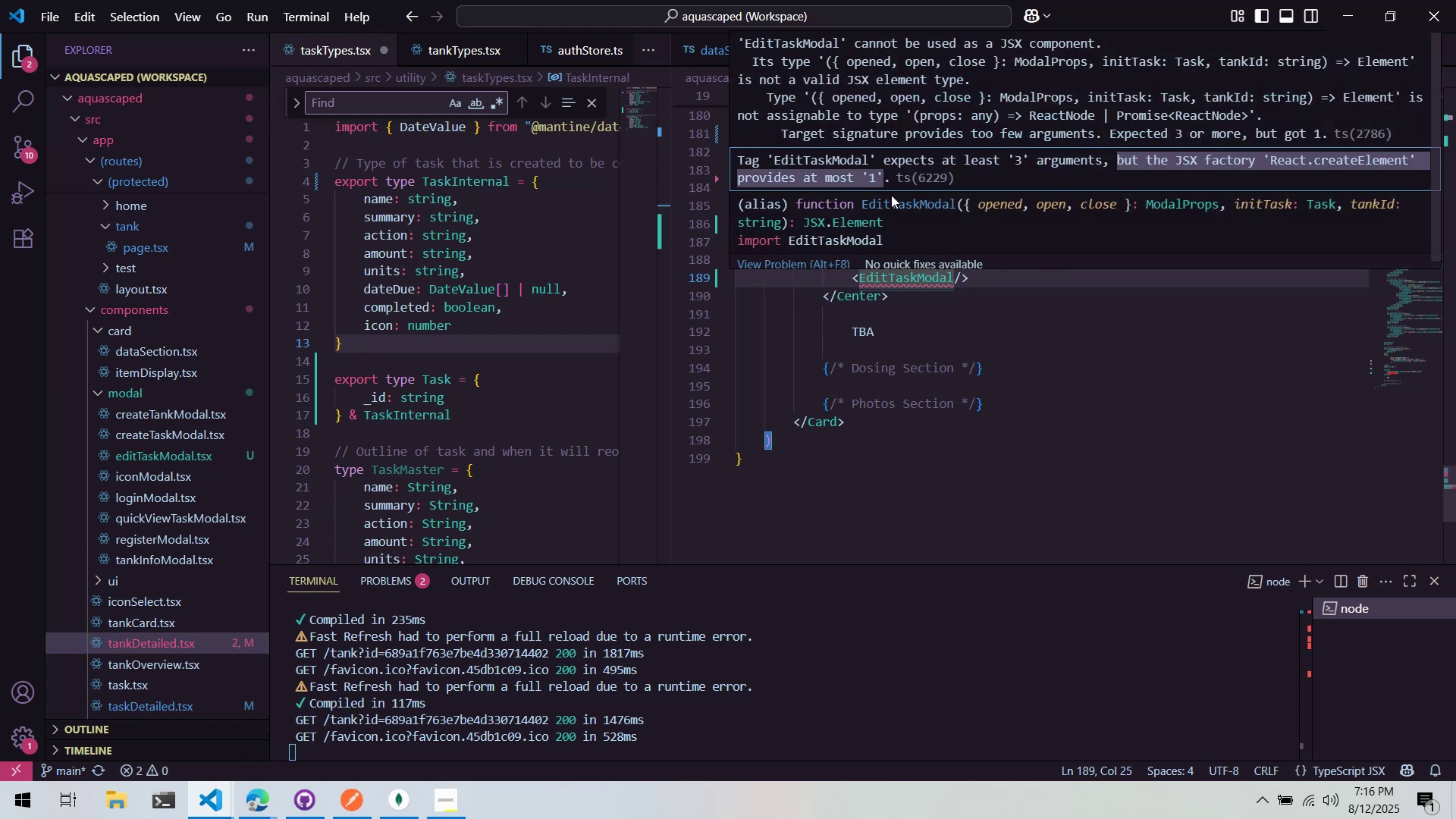 
key(Alt+AltLeft)
 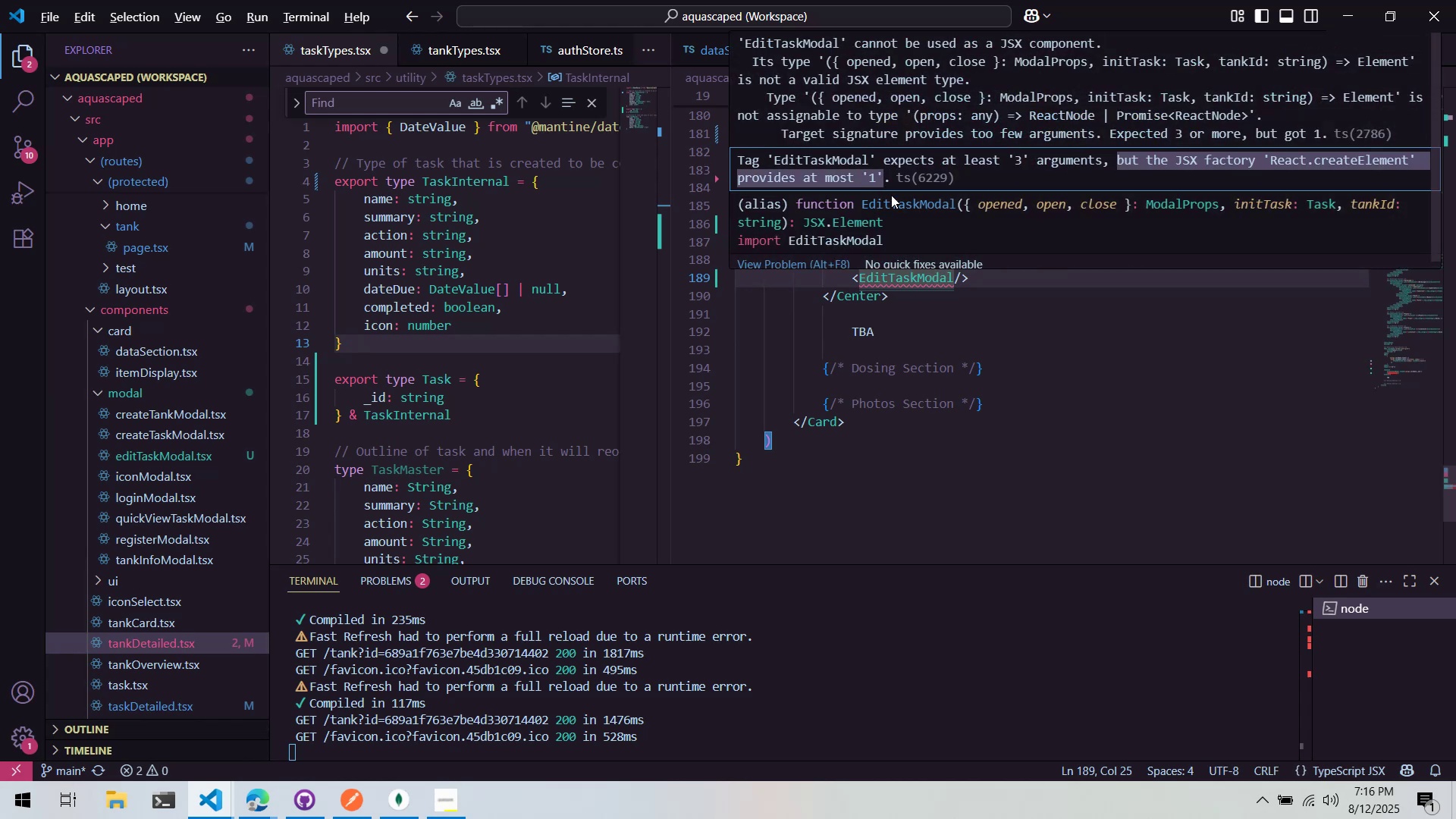 
key(Alt+Tab)
 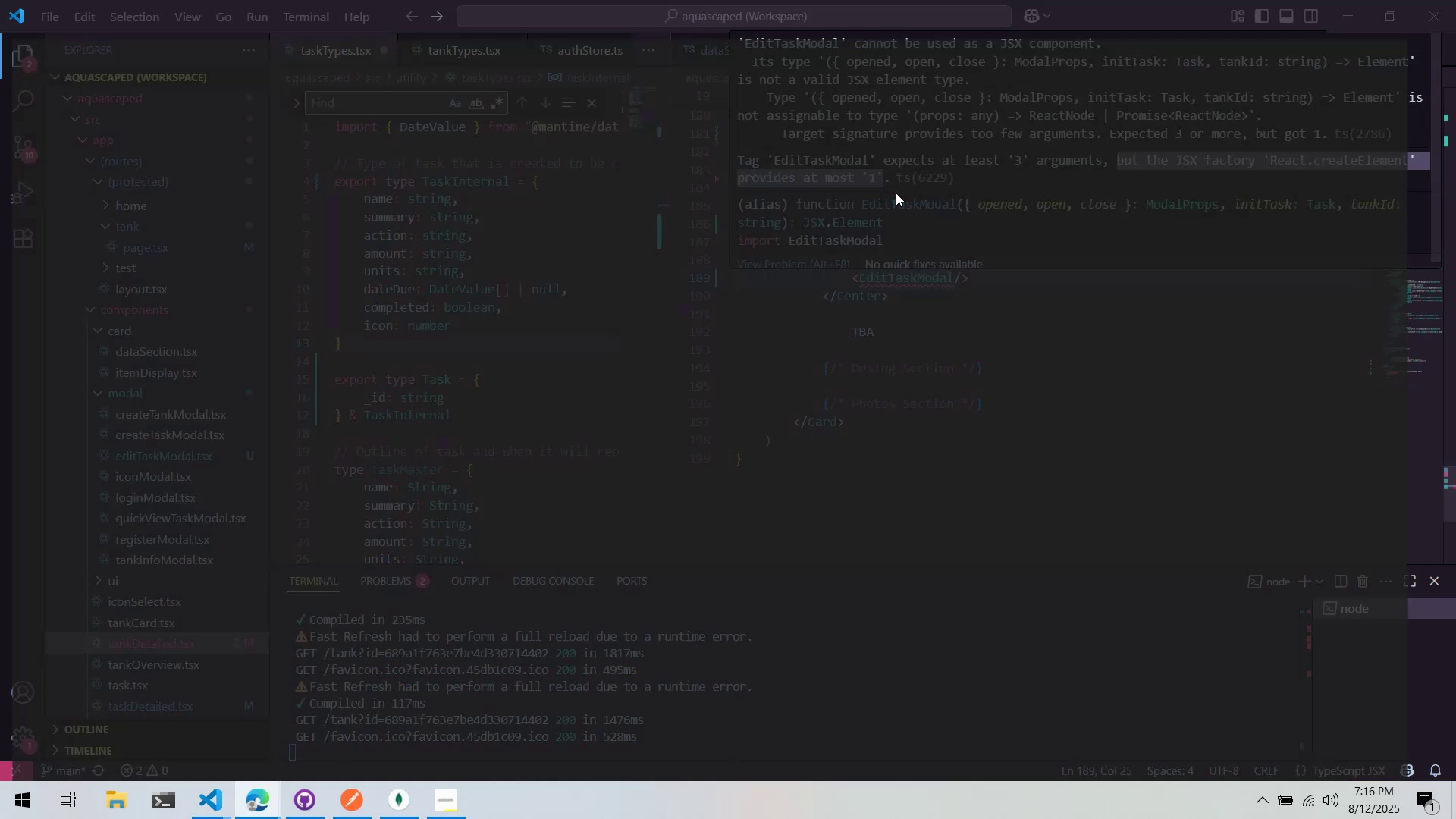 
hold_key(key=AltLeft, duration=0.57)
 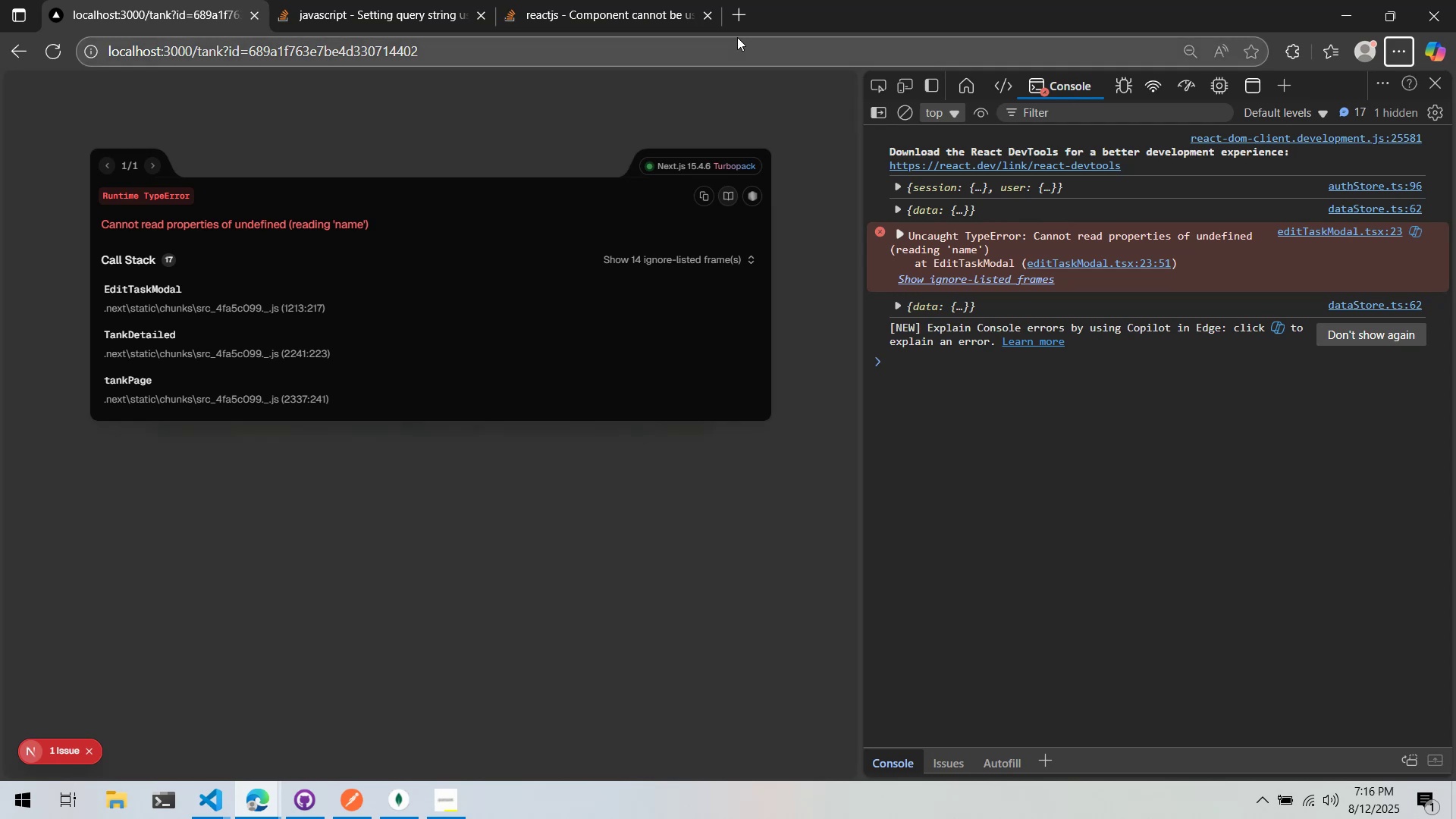 
left_click([737, 37])
 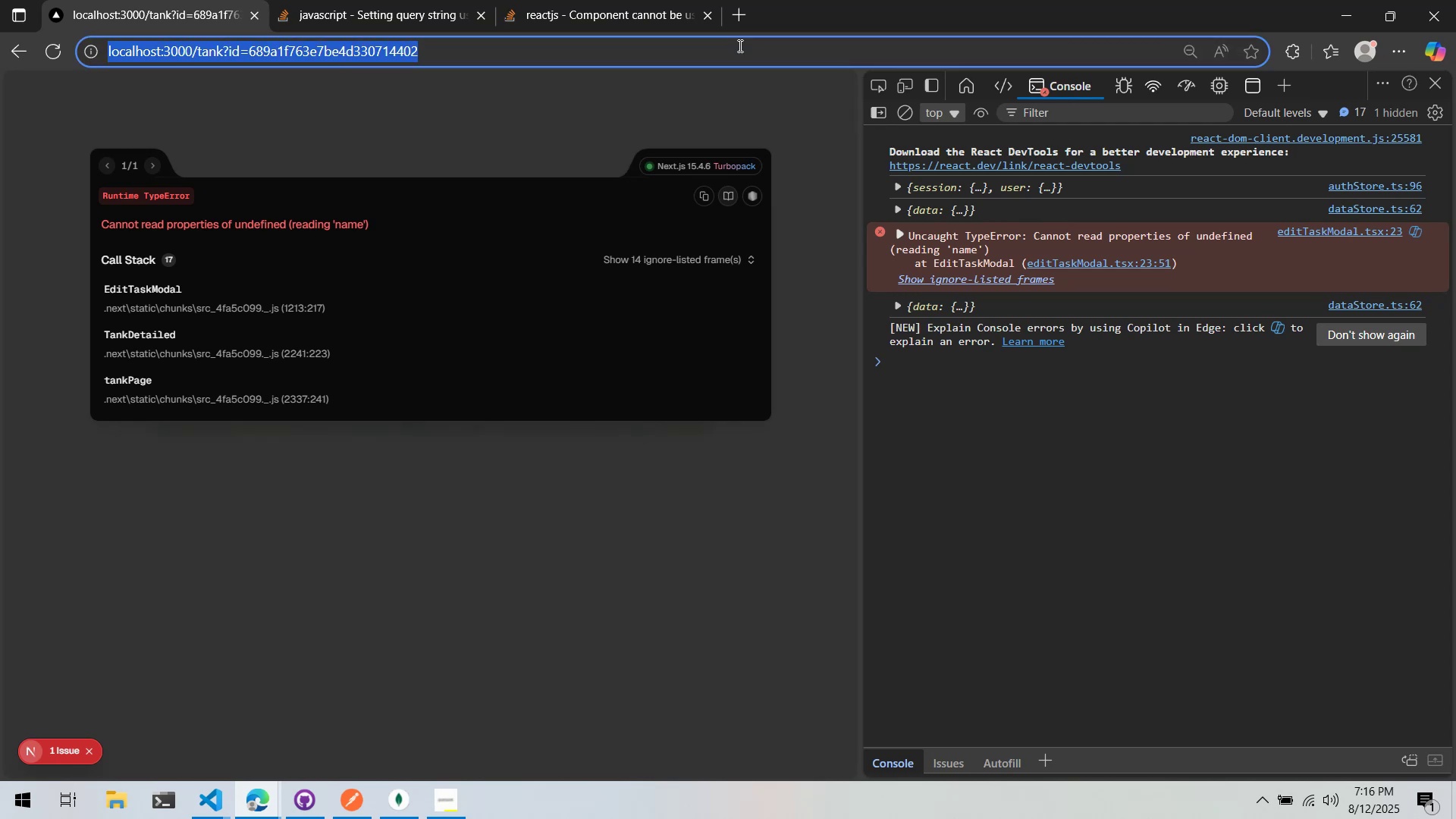 
hold_key(key=ControlLeft, duration=0.37)
 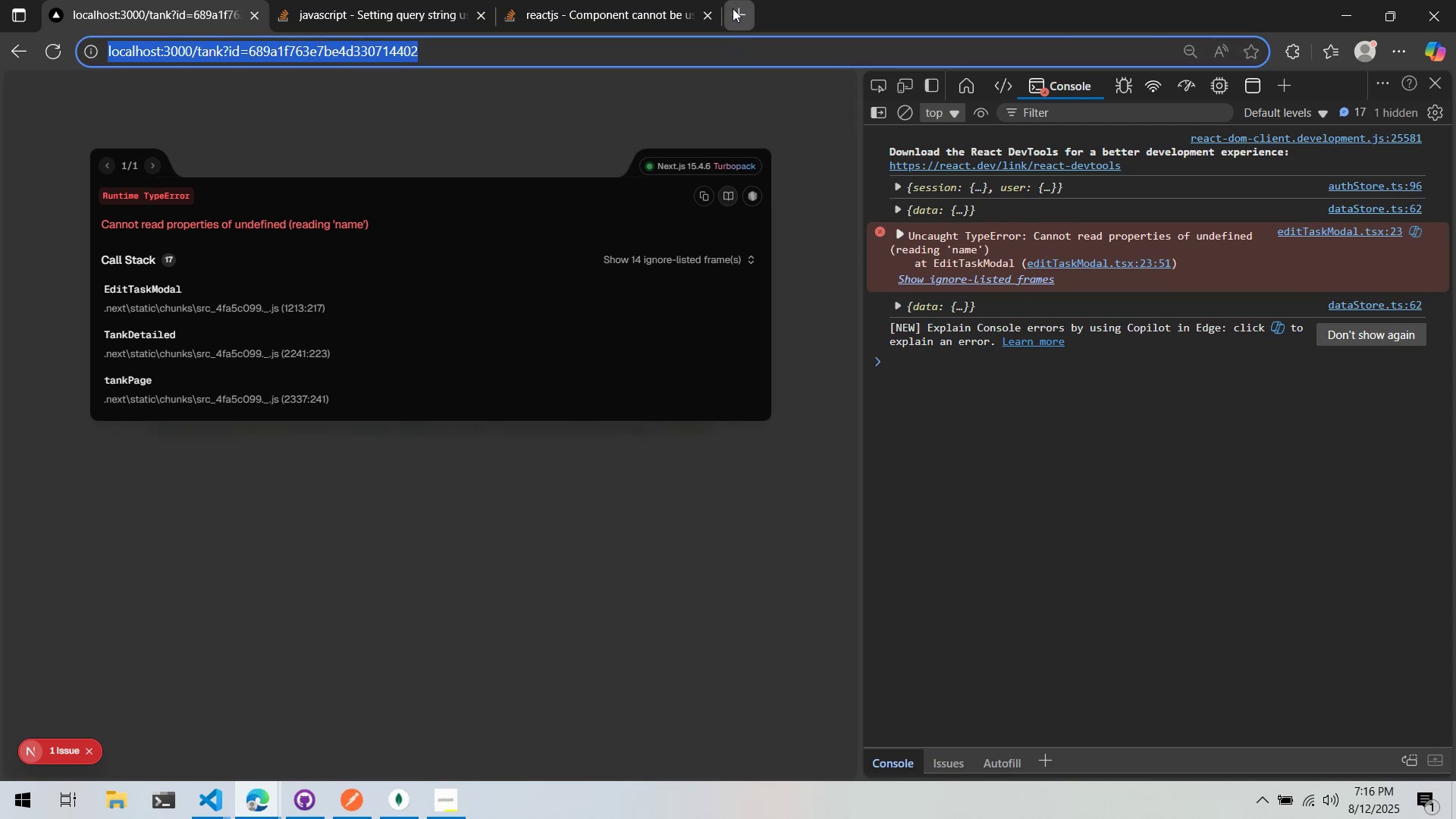 
key(Control+V)
 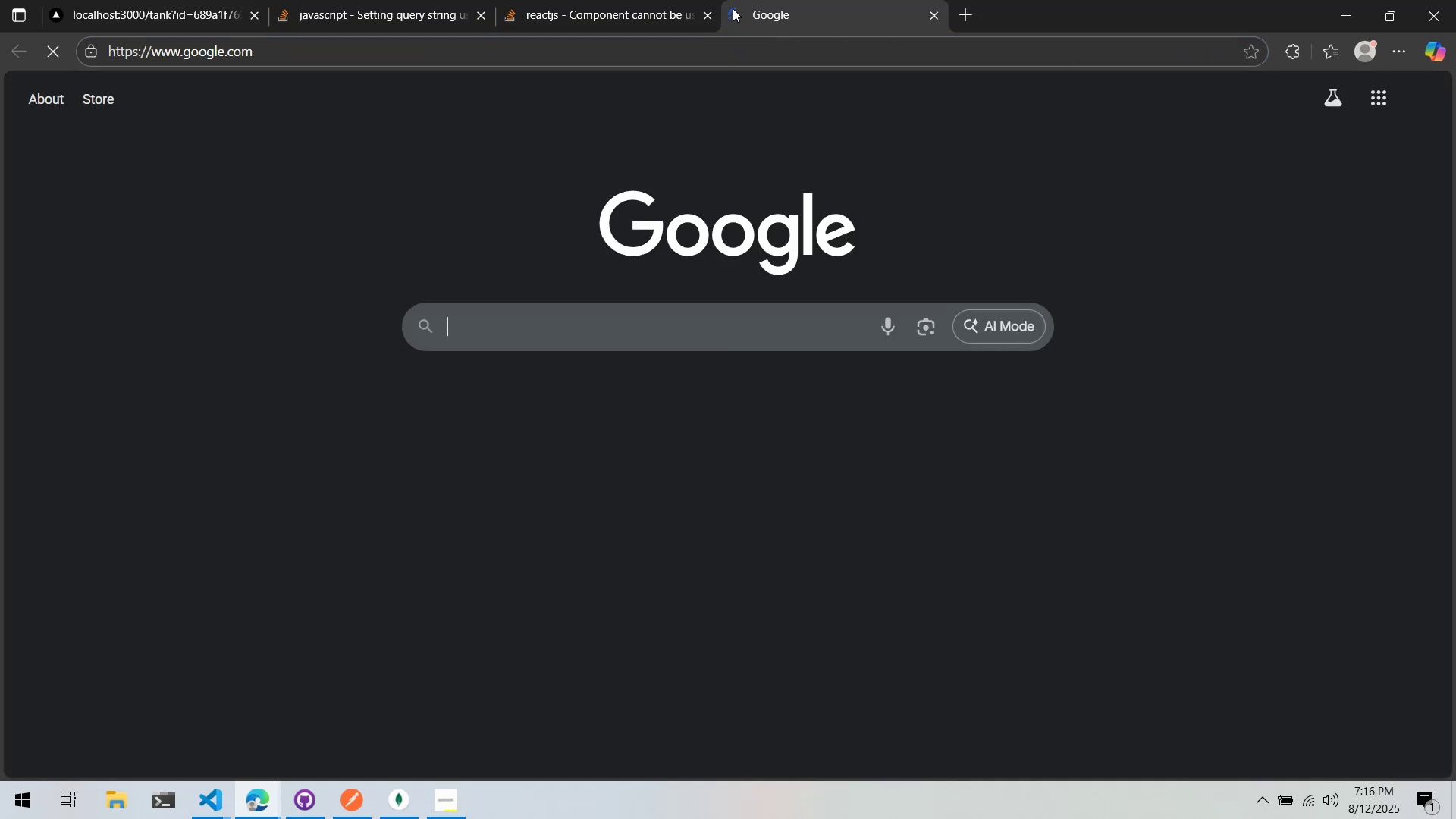 
hold_key(key=ControlLeft, duration=0.32)
 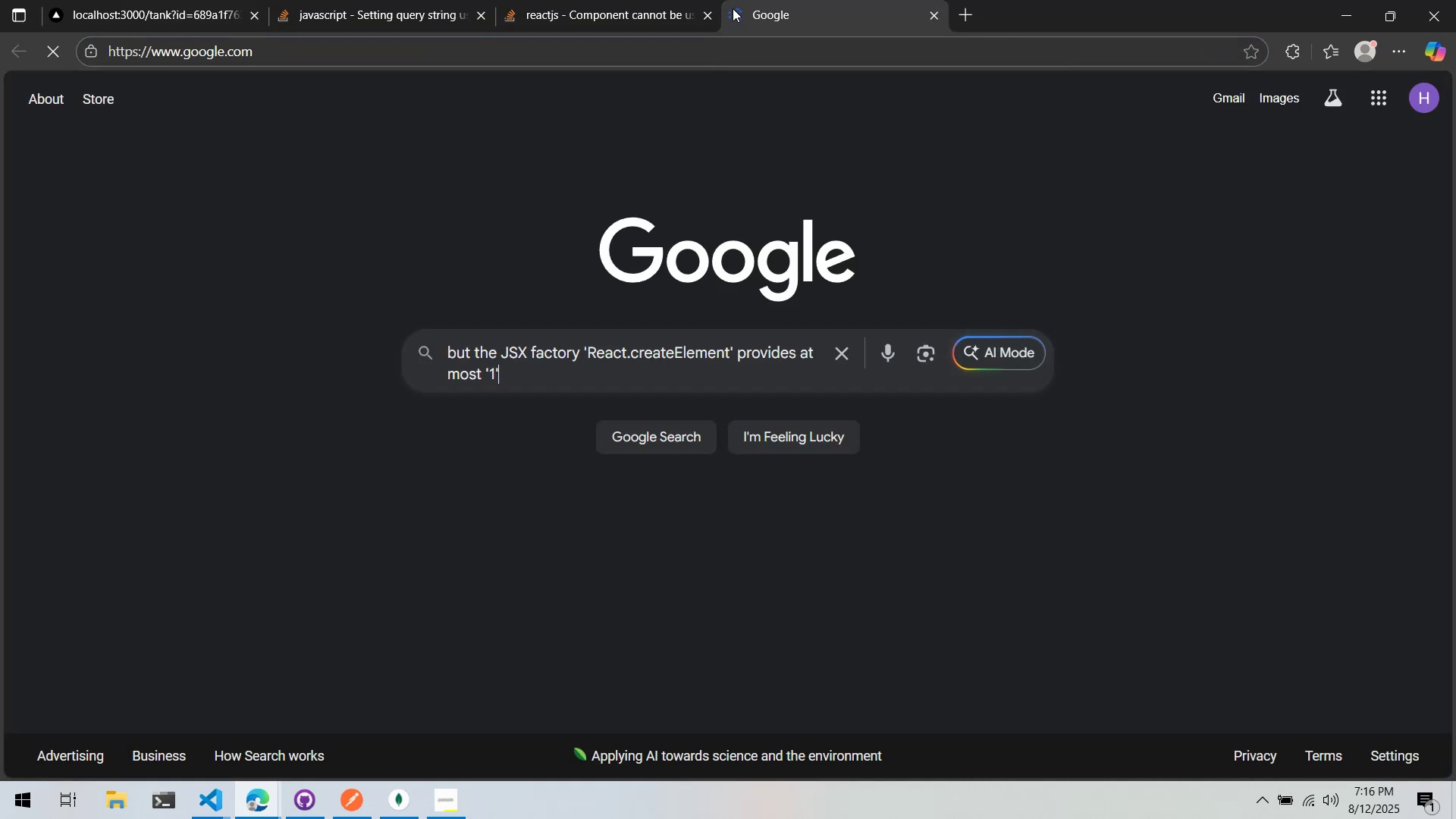 
key(V)
 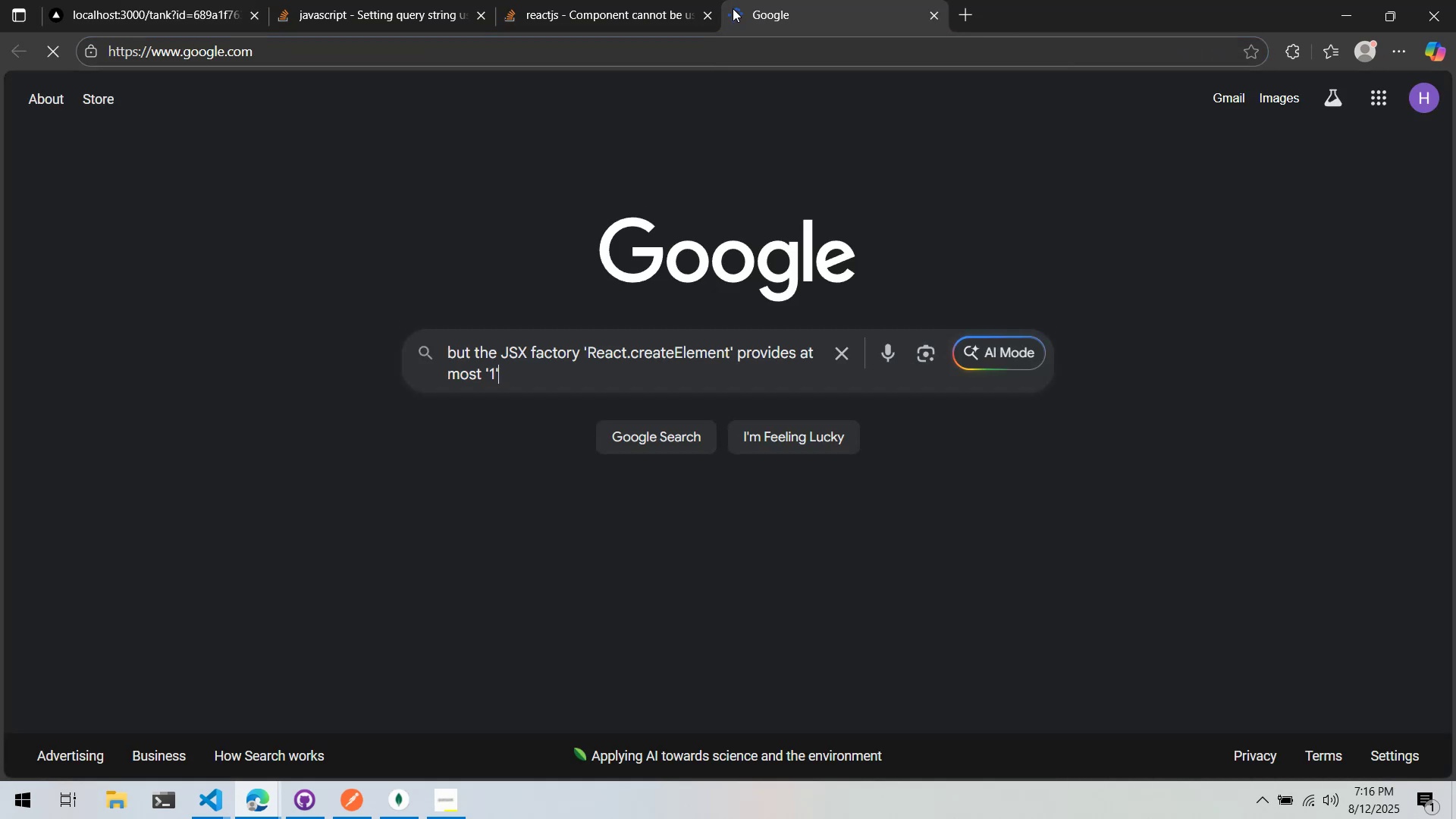 
key(Backslash)
 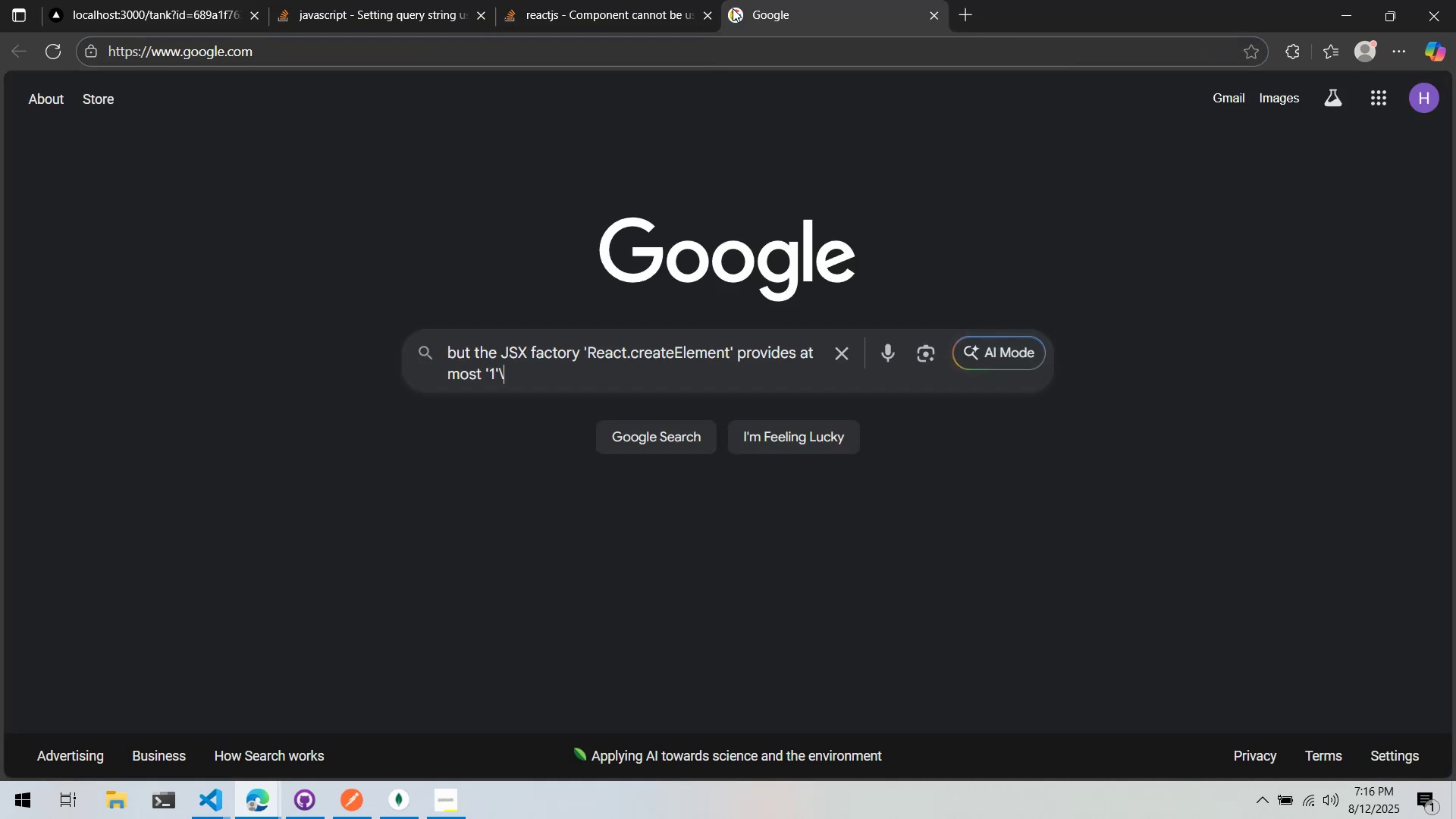 
key(Backspace)
 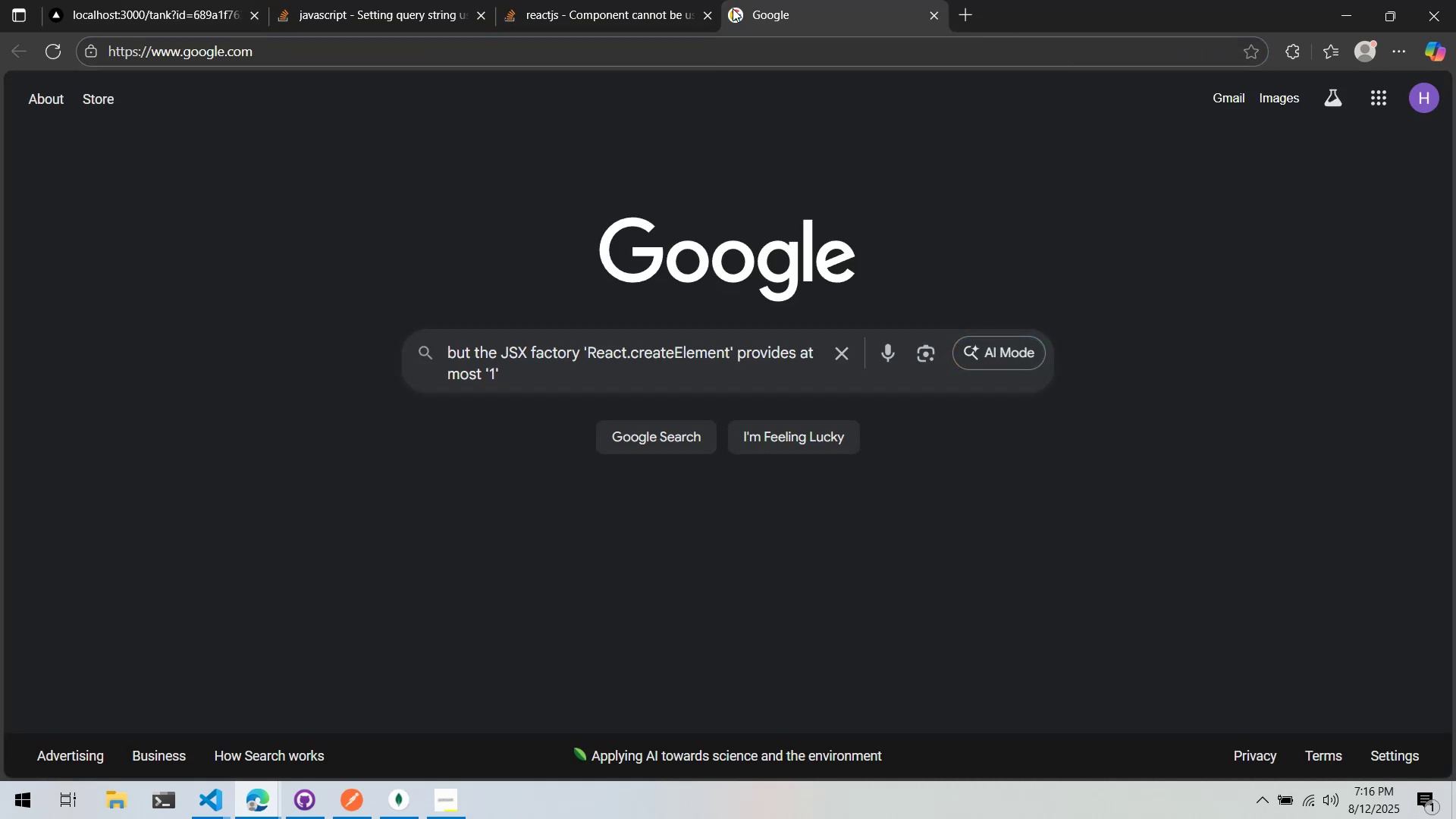 
key(Enter)
 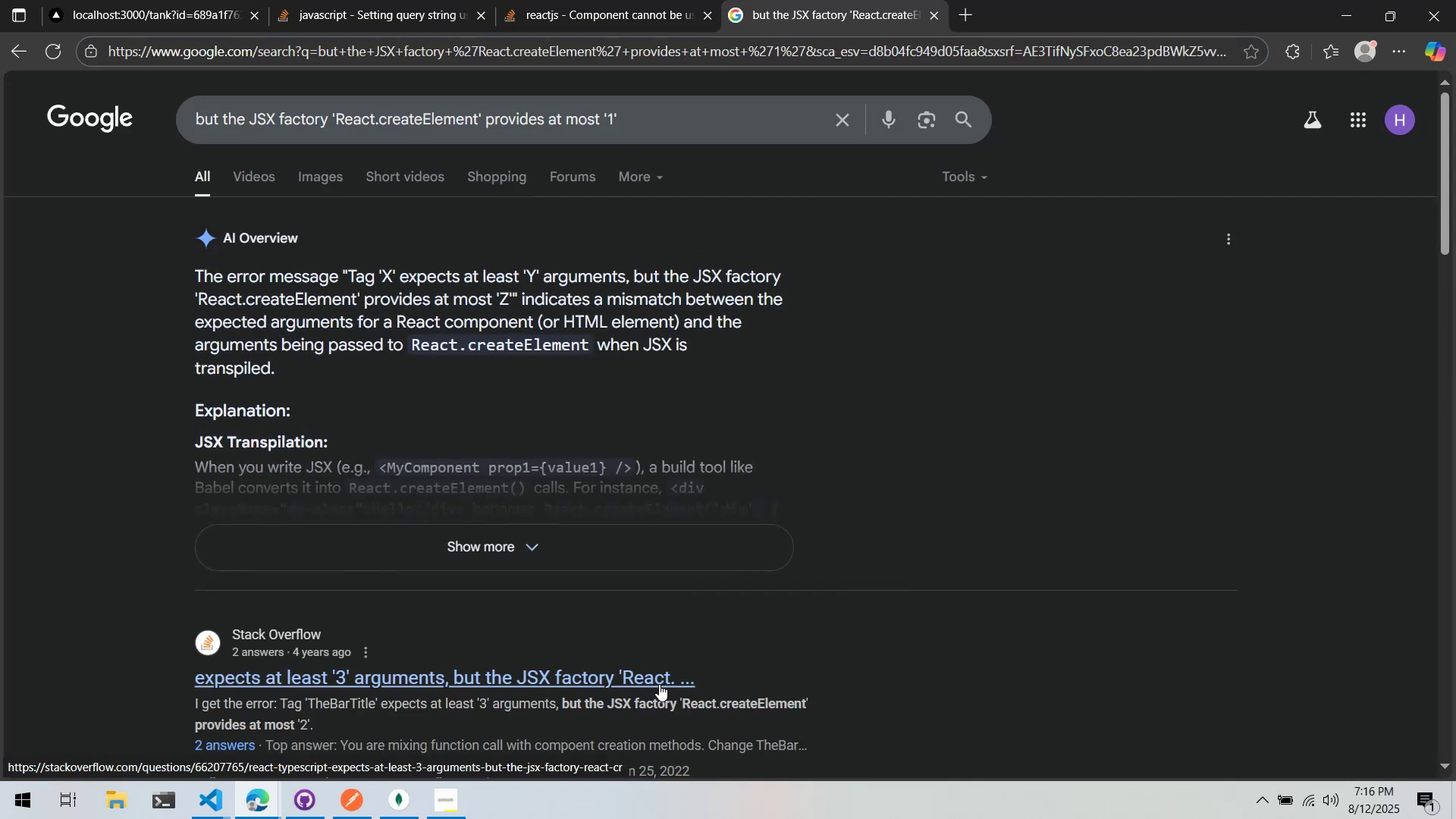 
wait(5.42)
 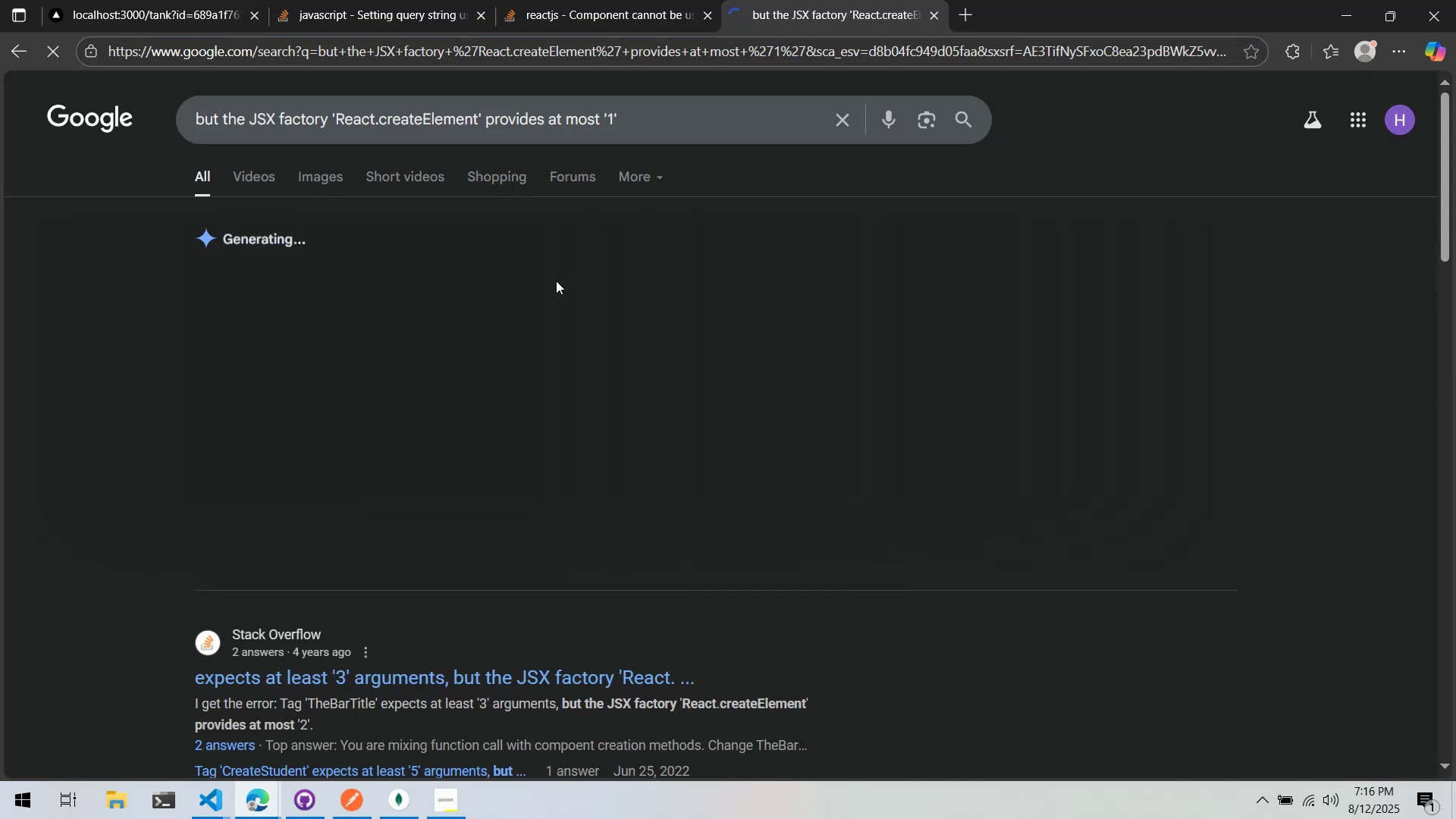 
left_click([659, 684])
 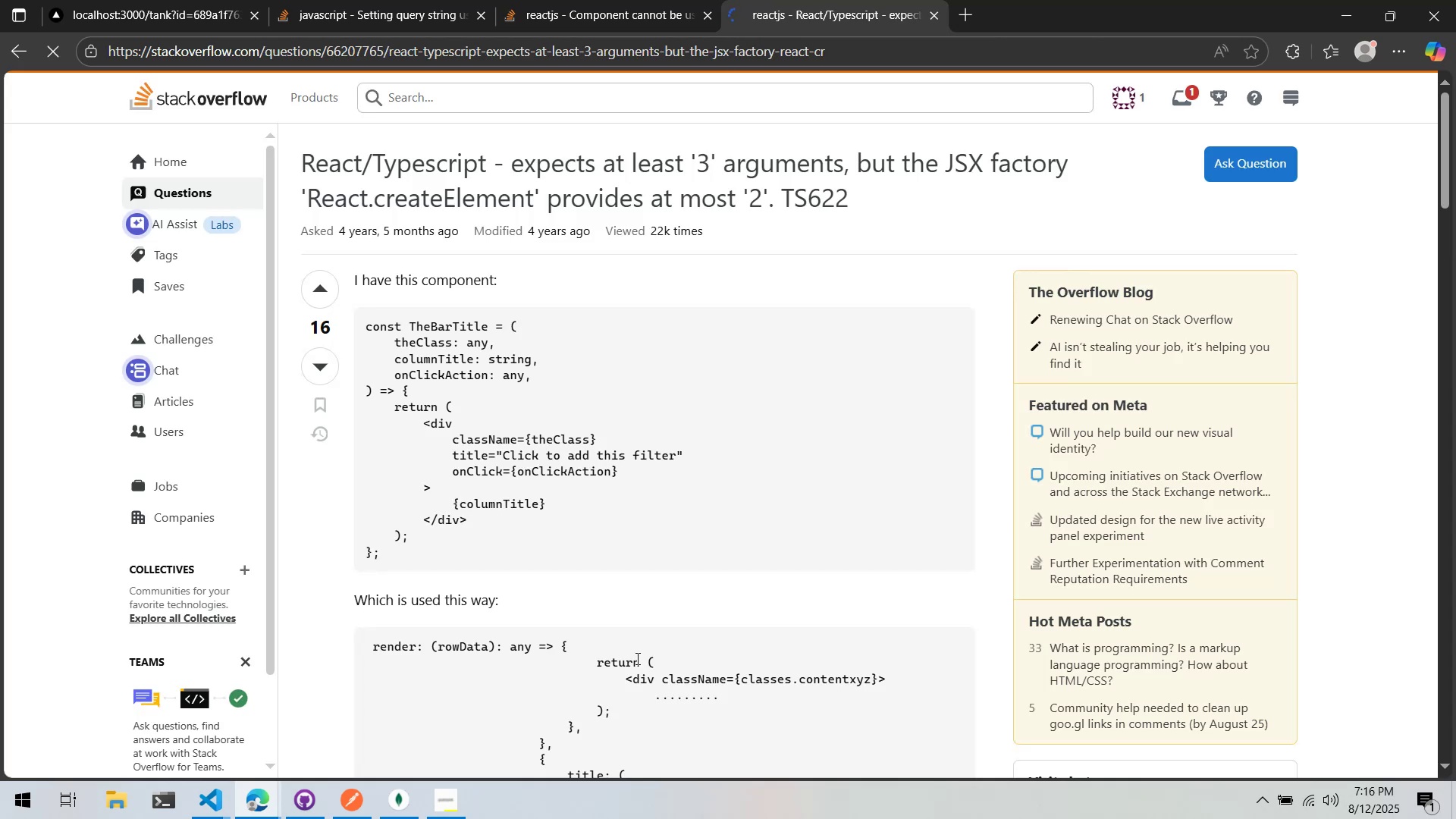 
scroll: coordinate [629, 443], scroll_direction: down, amount: 14.0
 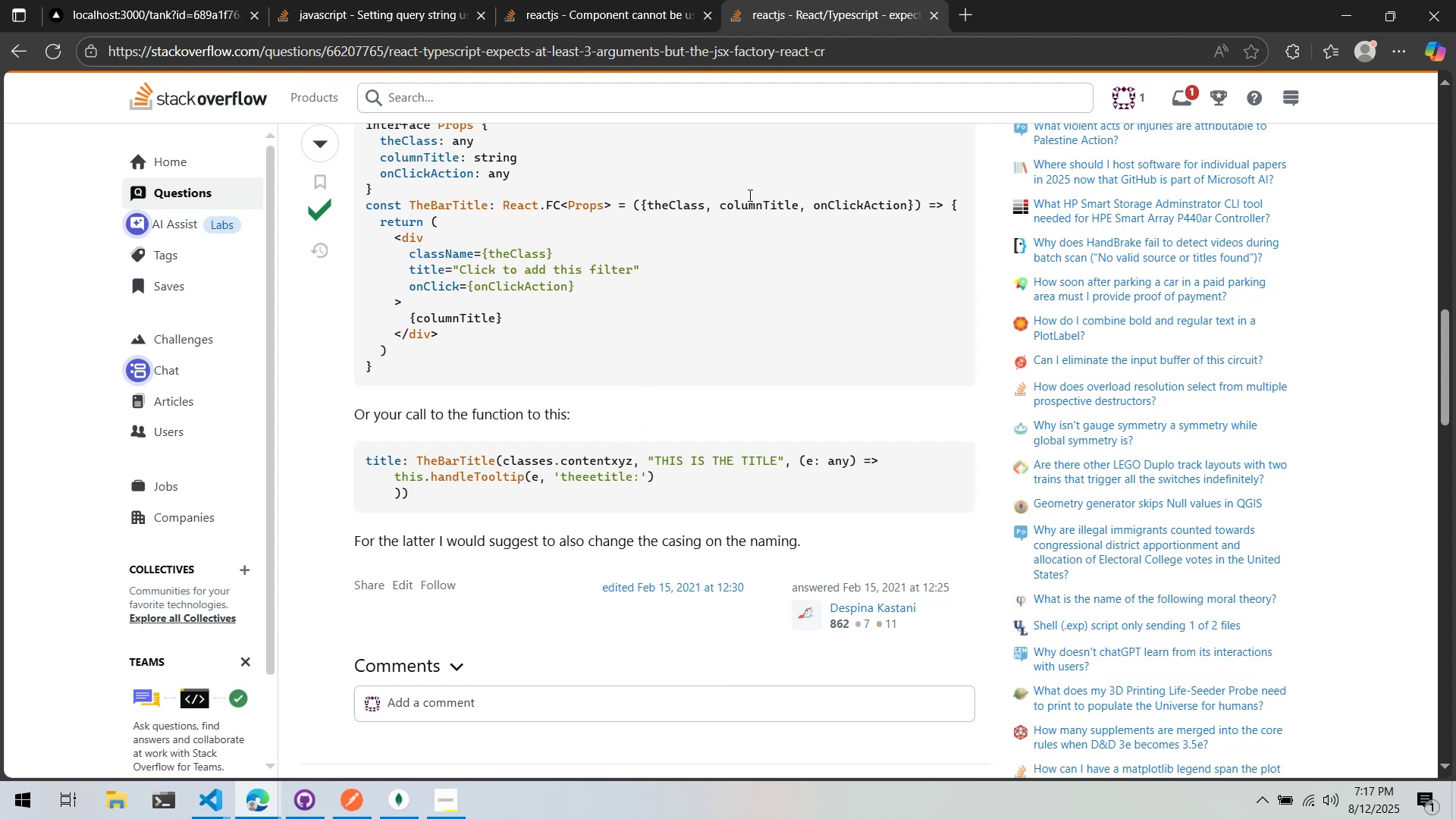 
scroll: coordinate [765, 171], scroll_direction: up, amount: 4.0
 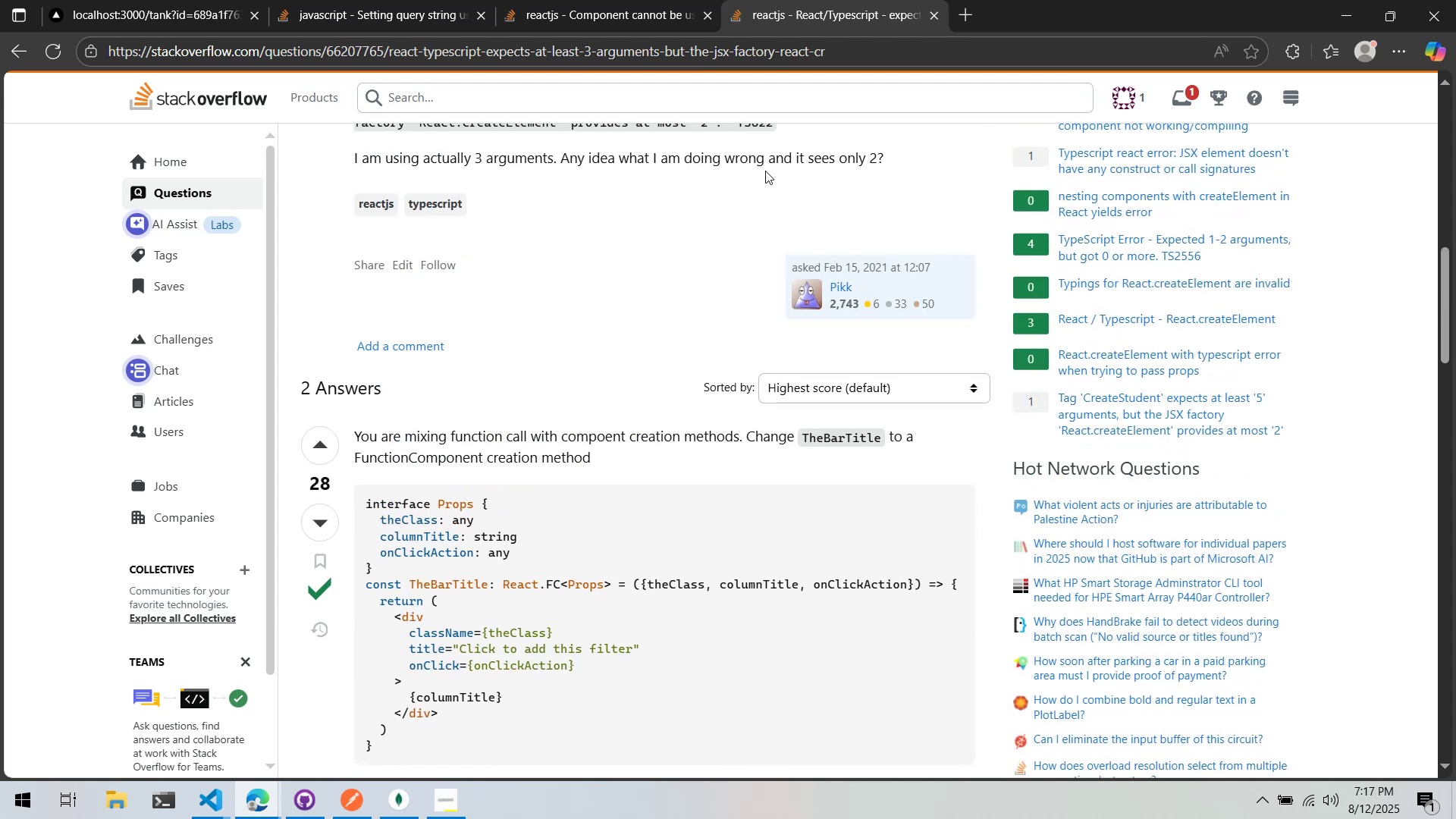 
scroll: coordinate [765, 171], scroll_direction: down, amount: 4.0
 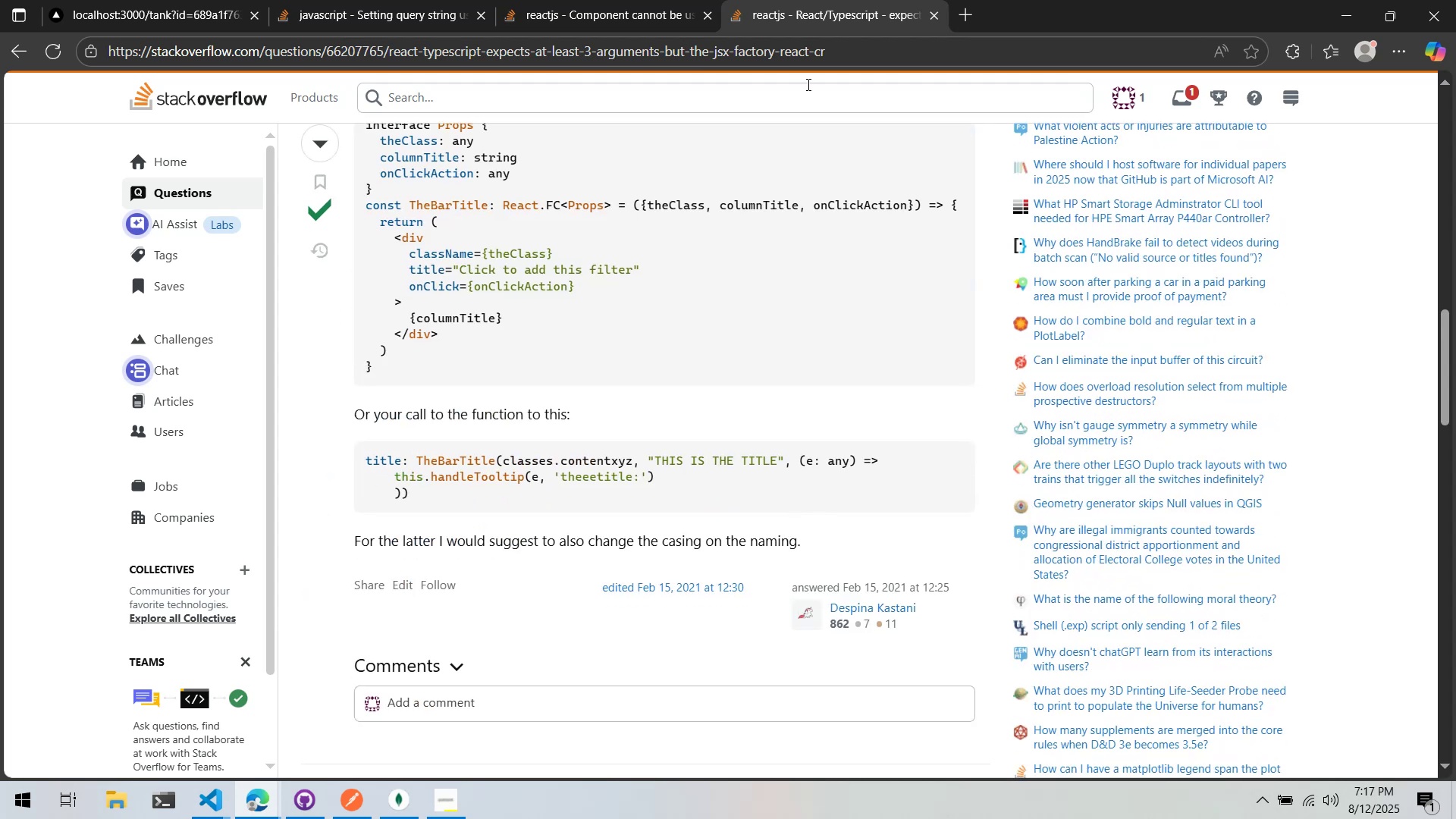 
key(Alt+AltLeft)
 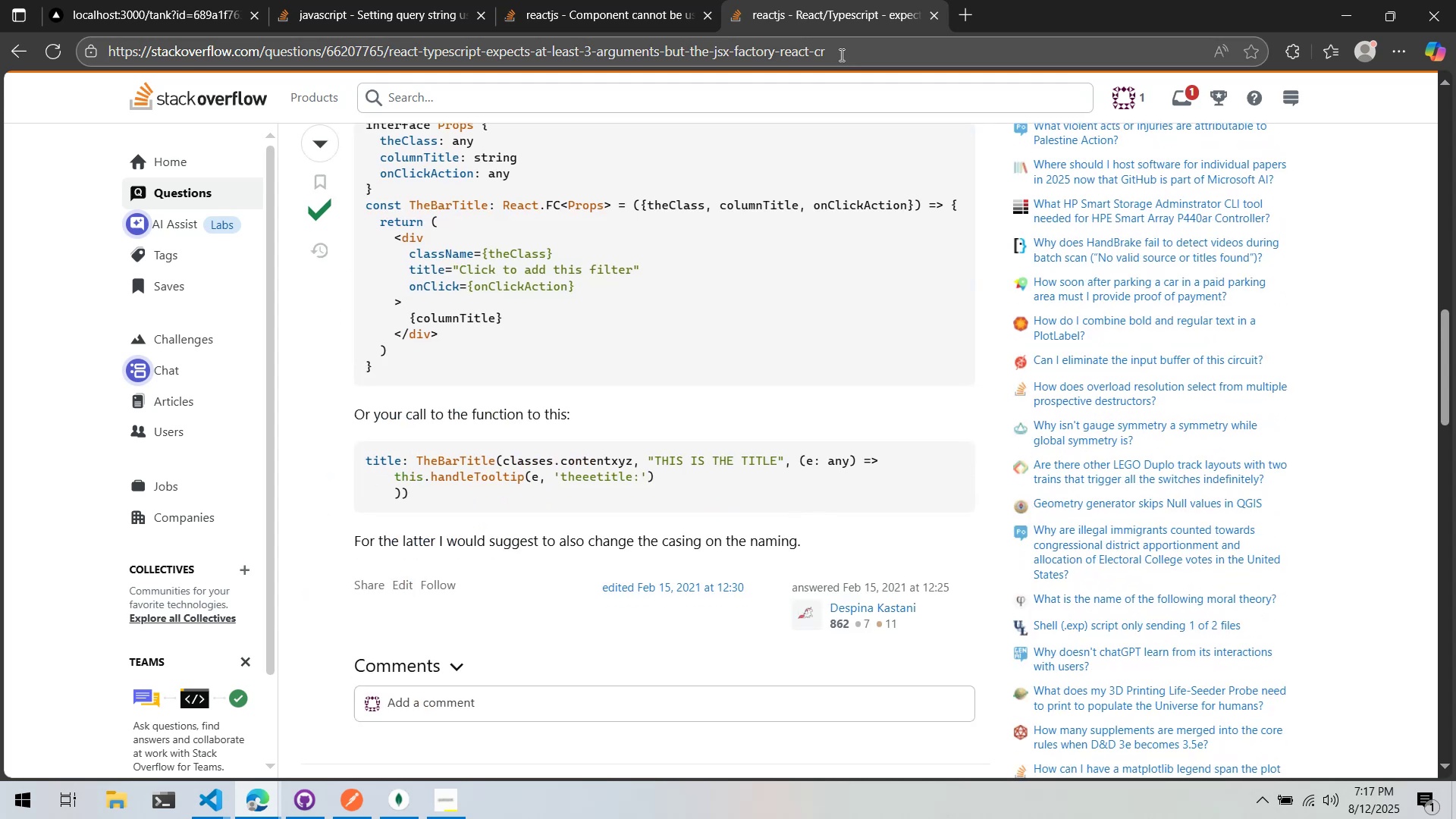 
key(Alt+Tab)
 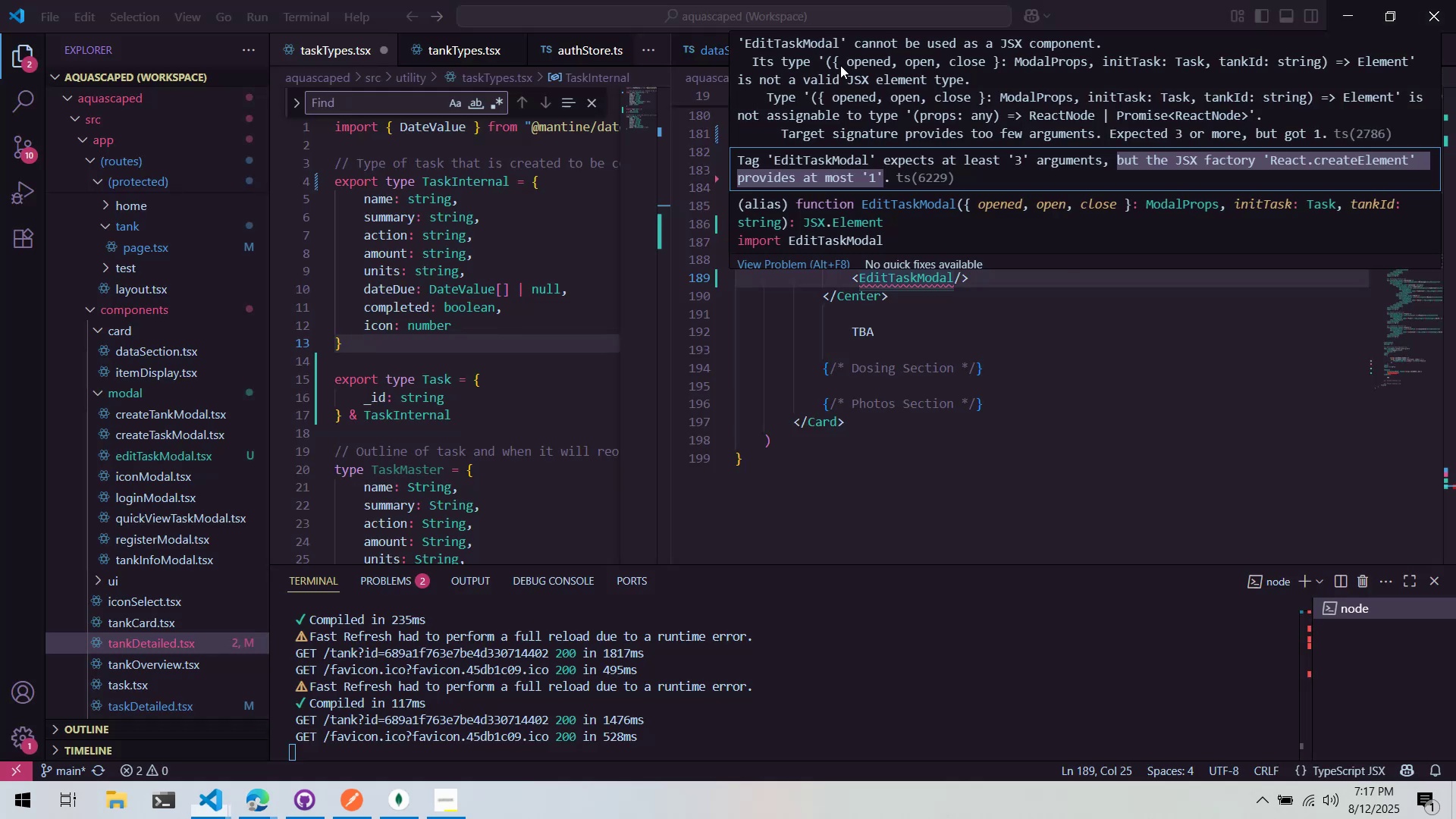 
key(Alt+AltLeft)
 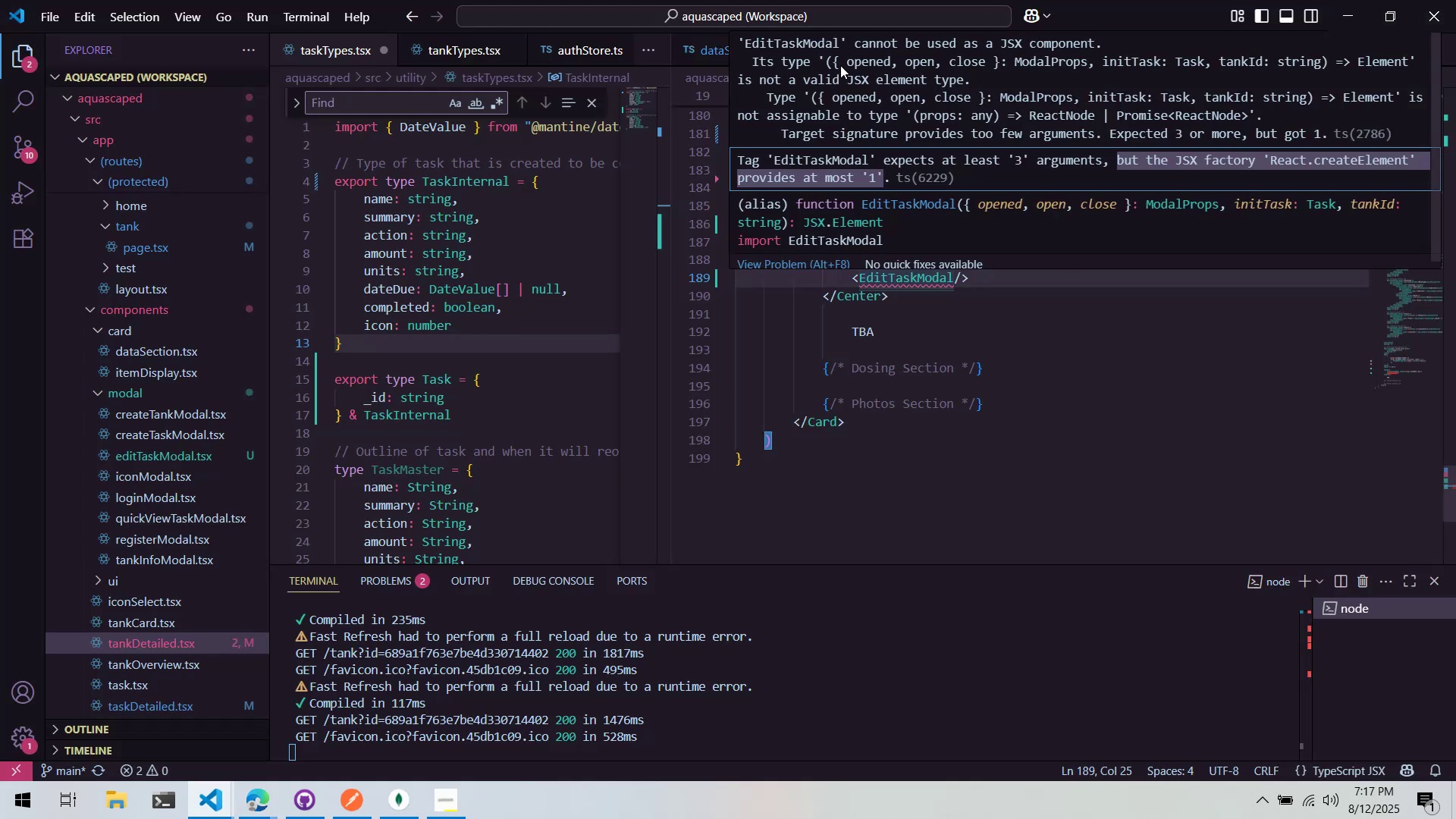 
key(Alt+Tab)
 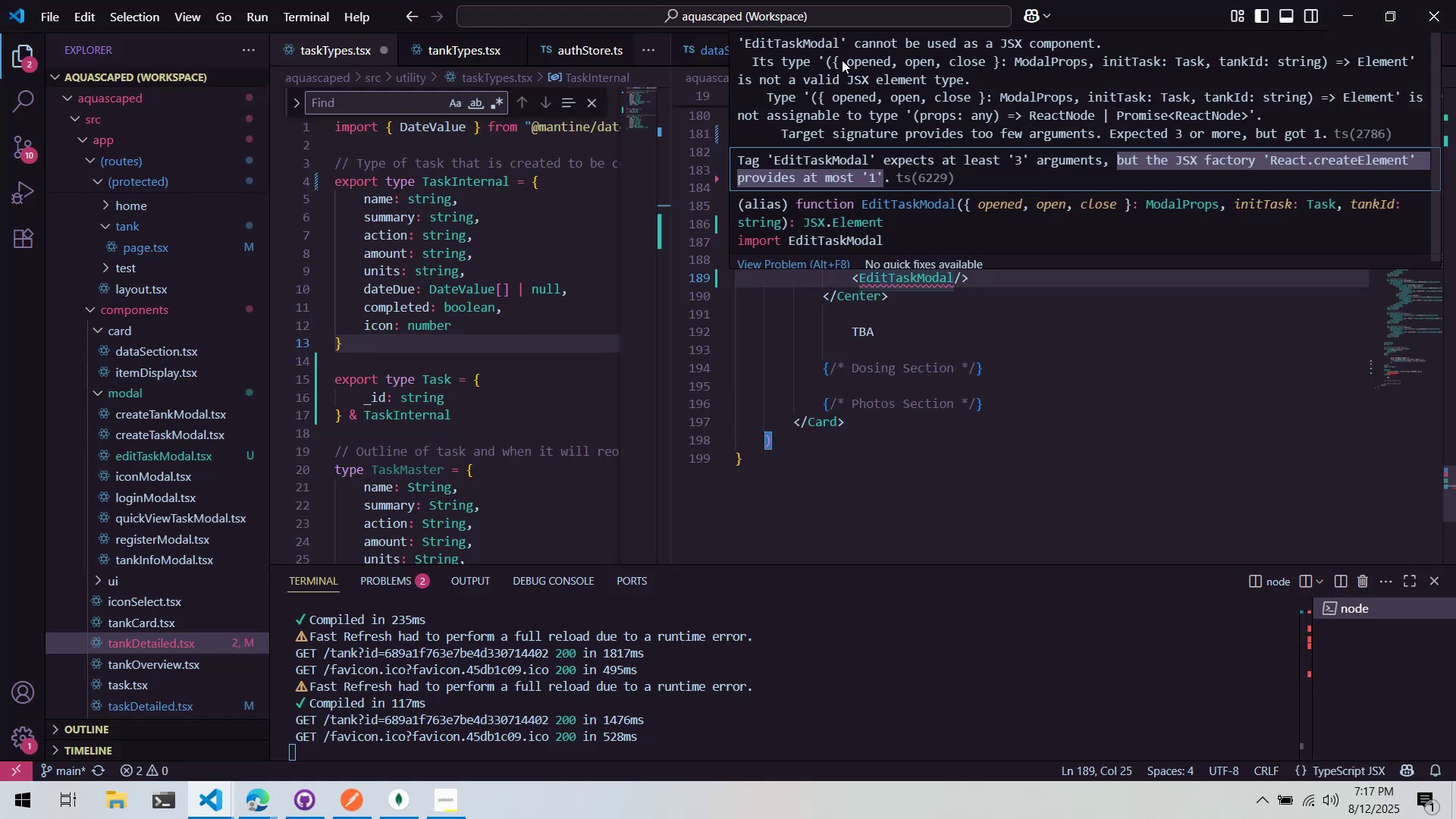 
key(Alt+AltLeft)
 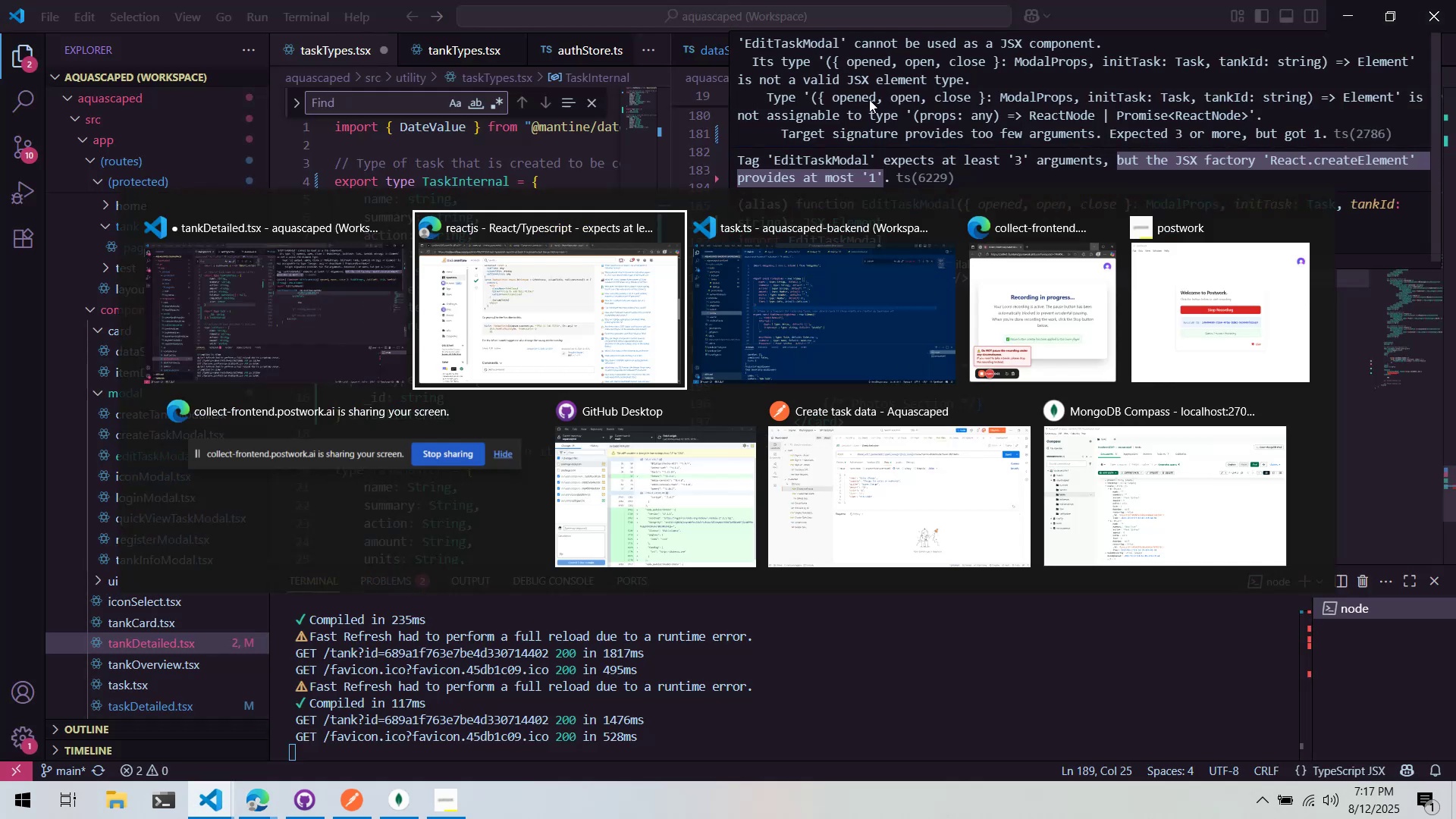 
key(Alt+Tab)
 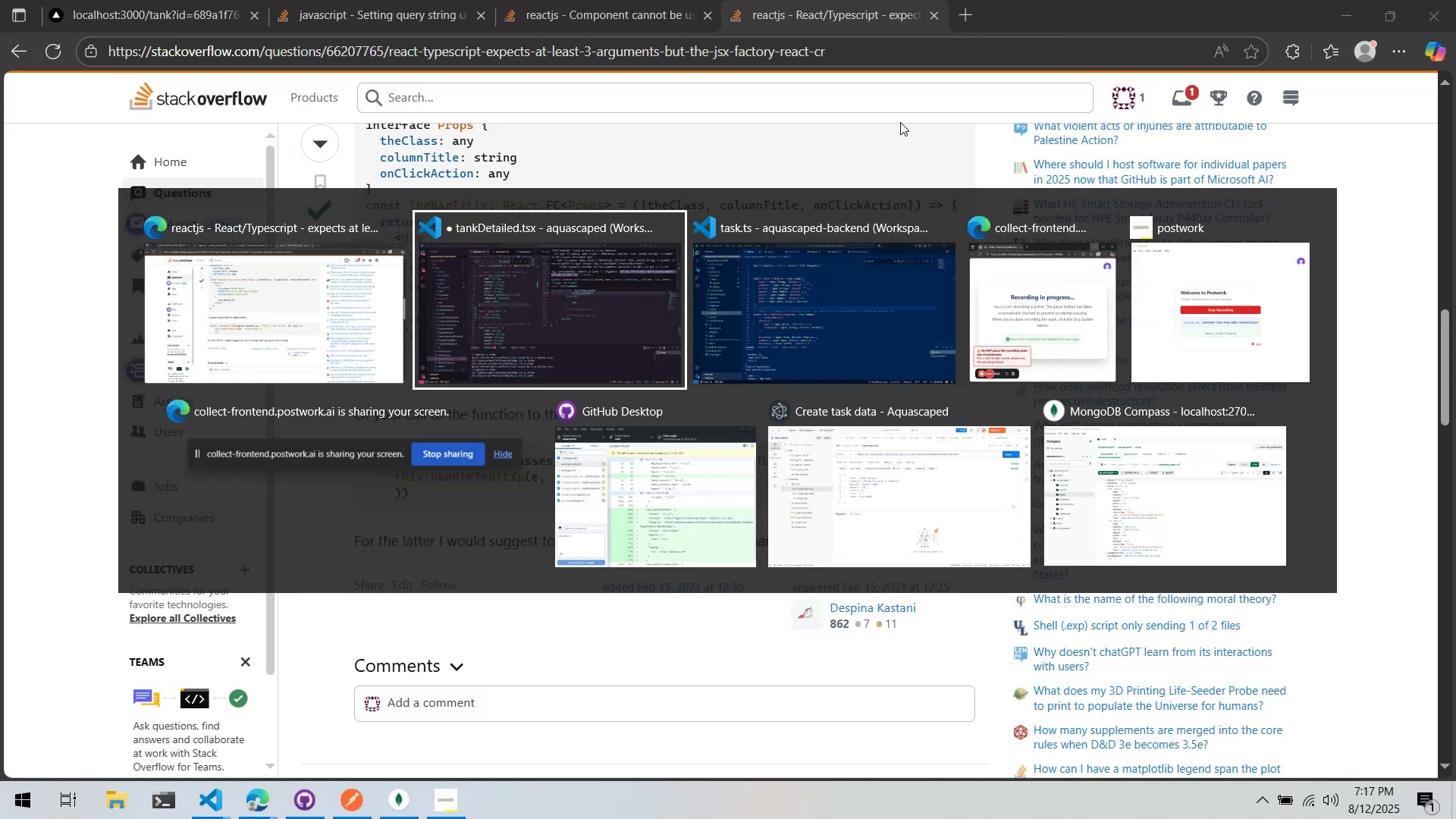 
double_click([1028, 294])
 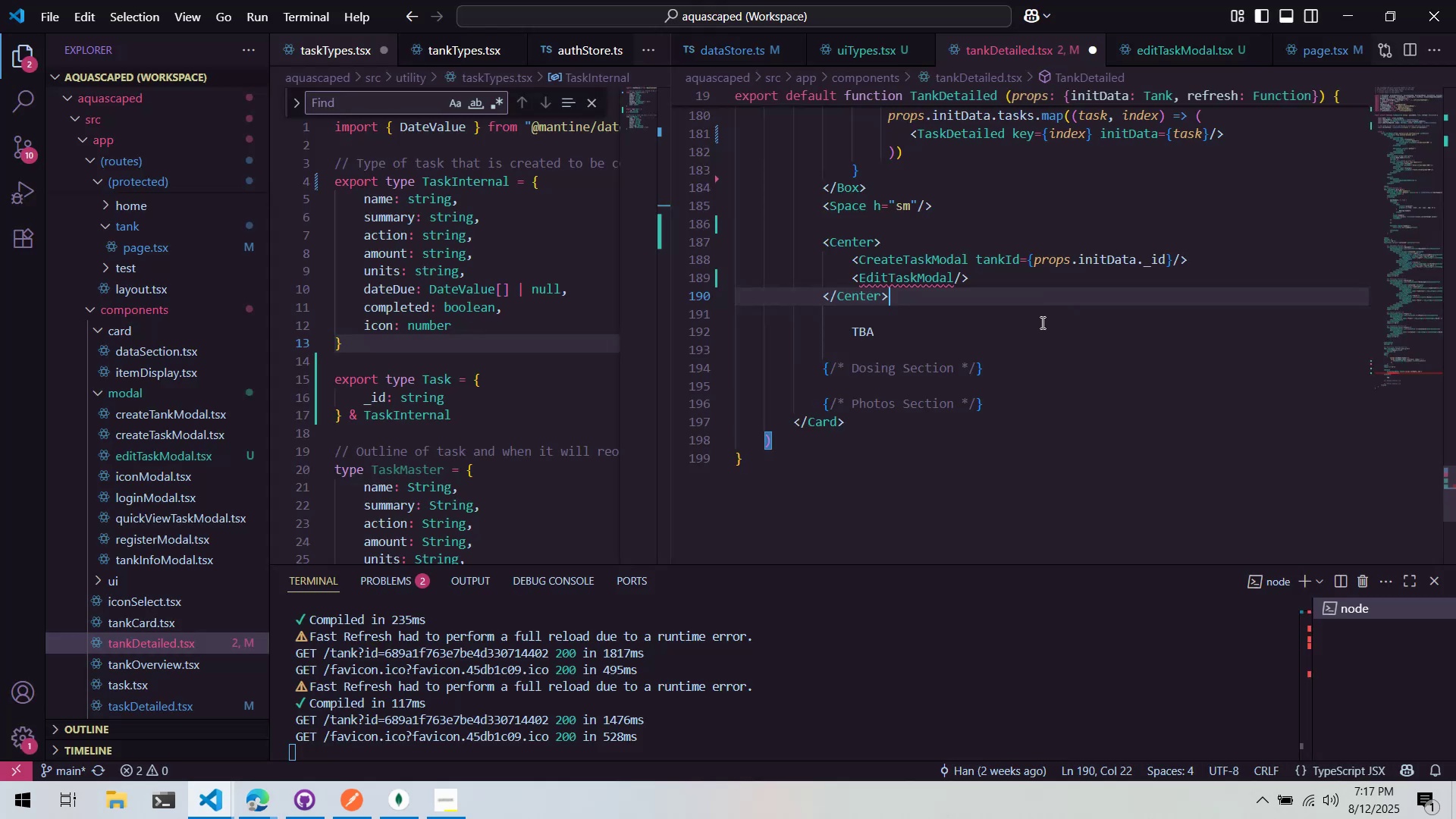 
scroll: coordinate [1039, 270], scroll_direction: up, amount: 17.0
 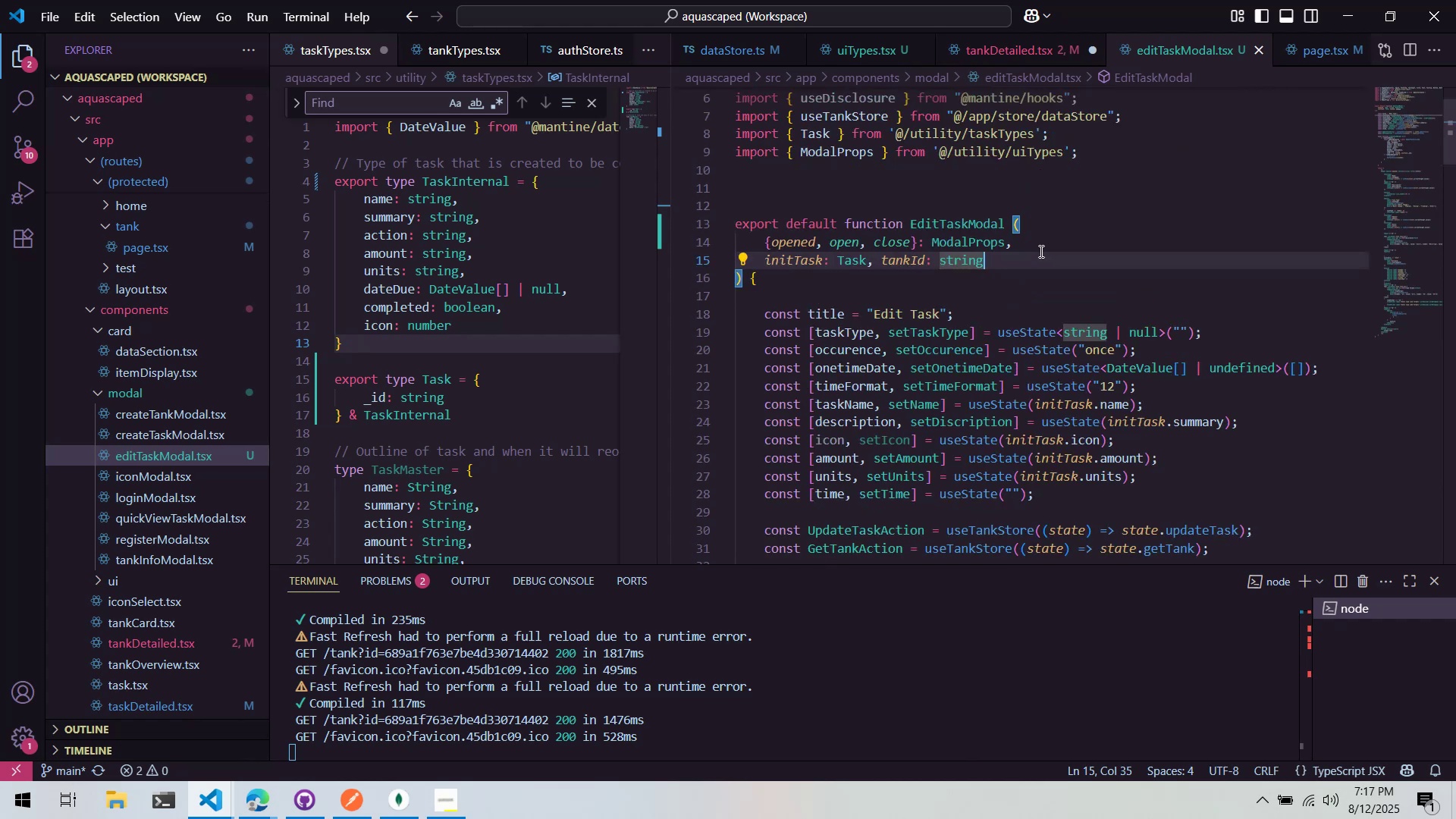 
double_click([1036, 246])
 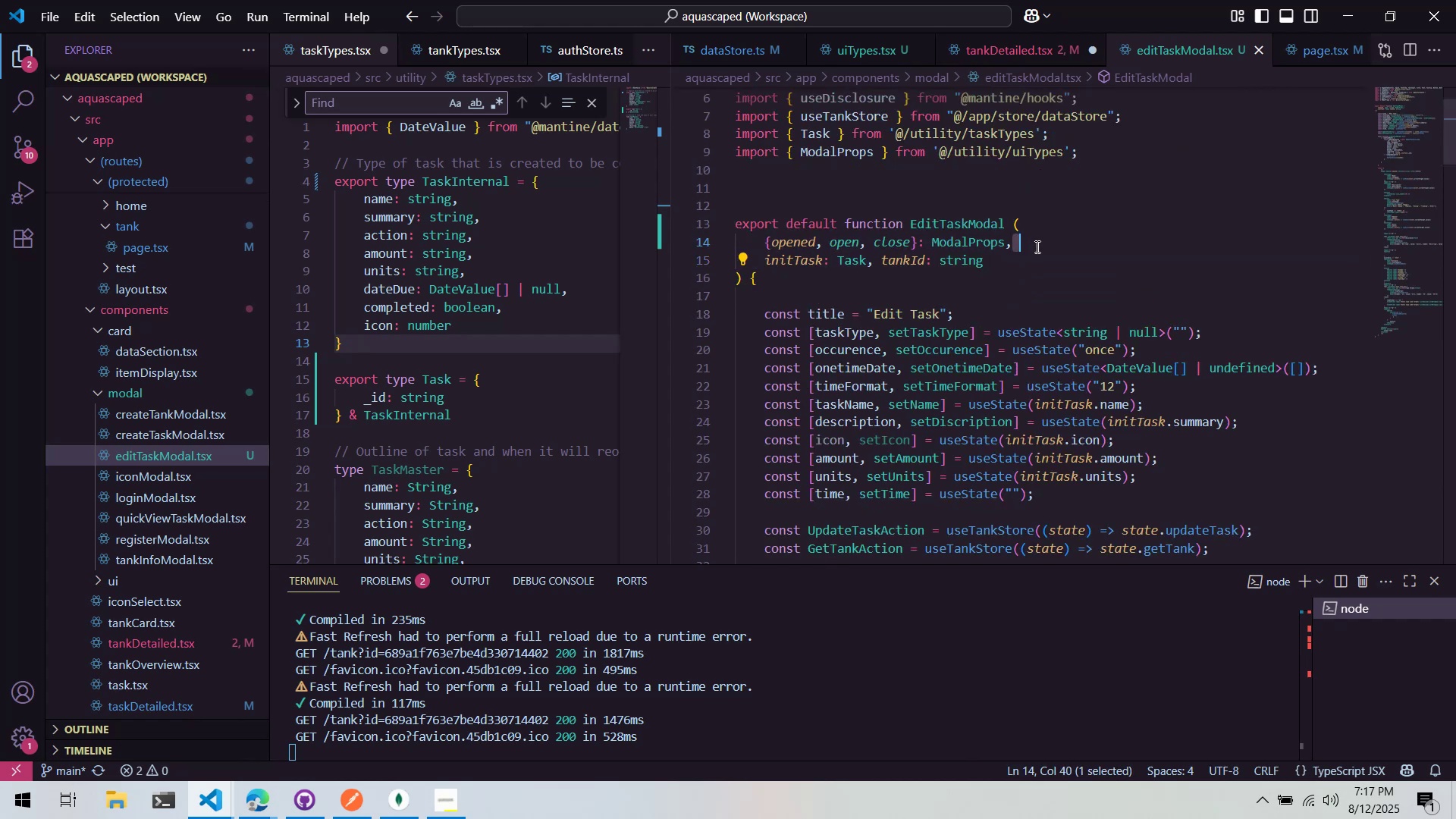 
key(Control+ControlLeft)
 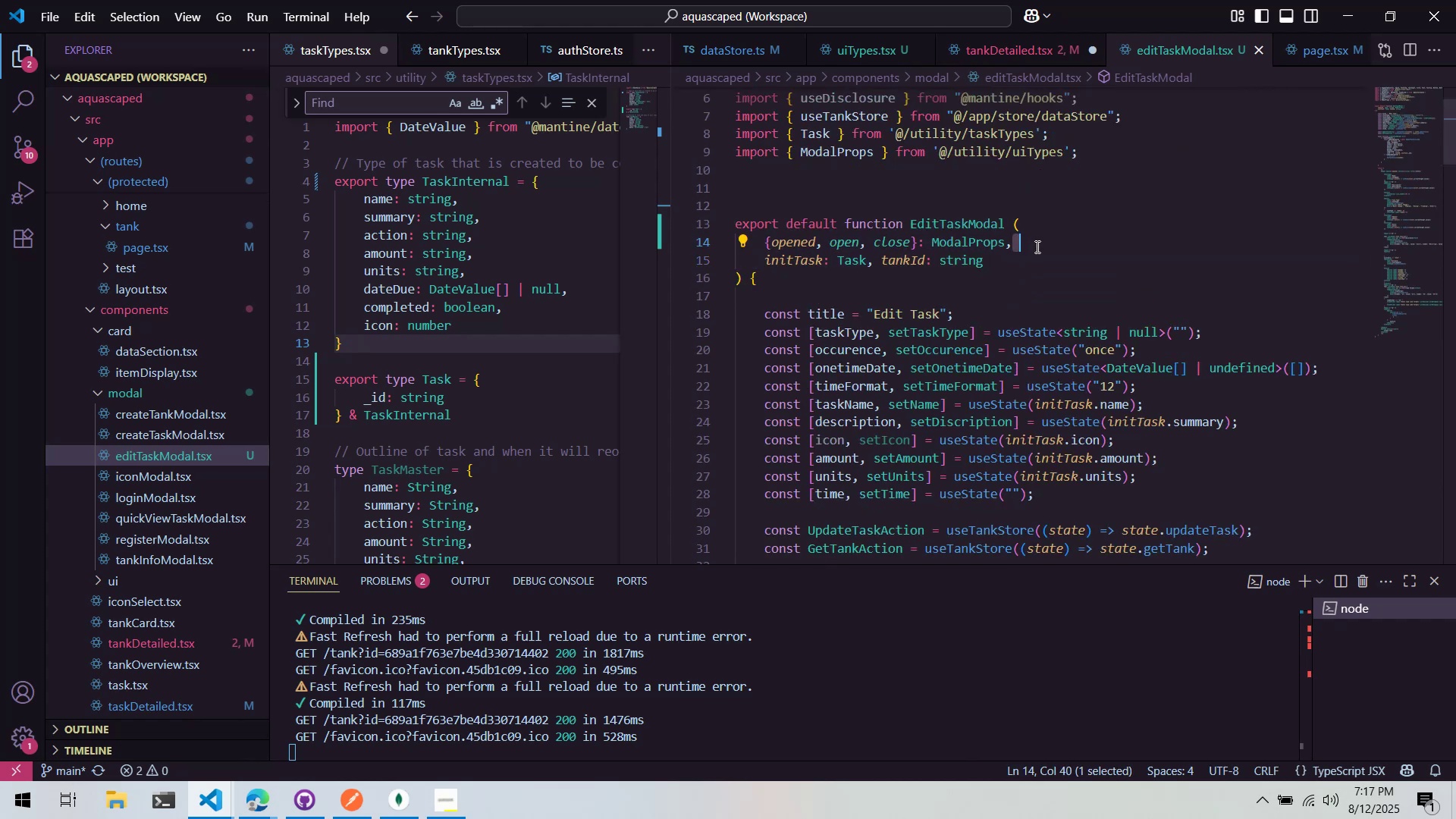 
key(Control+X)
 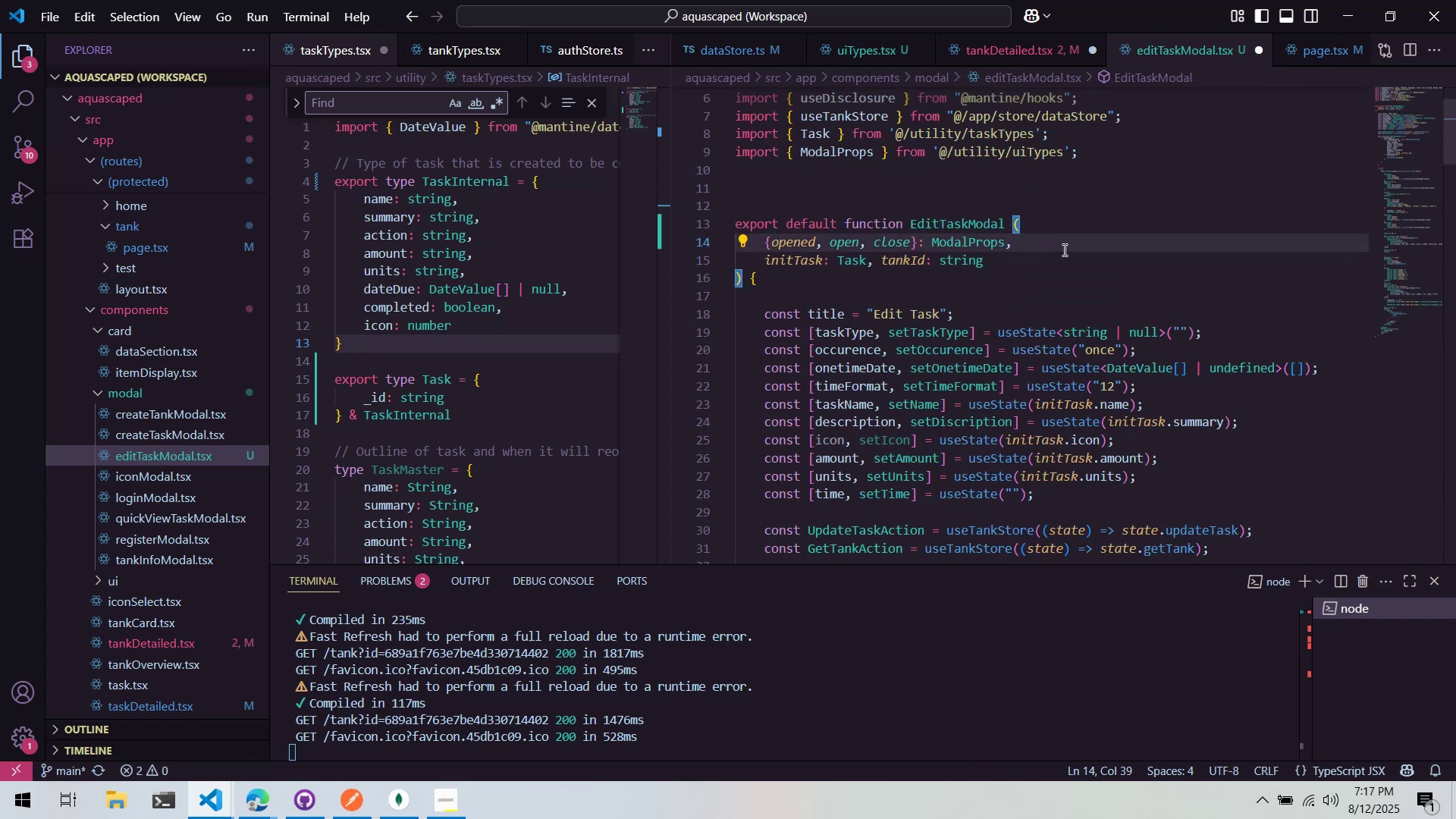 
left_click([1066, 250])
 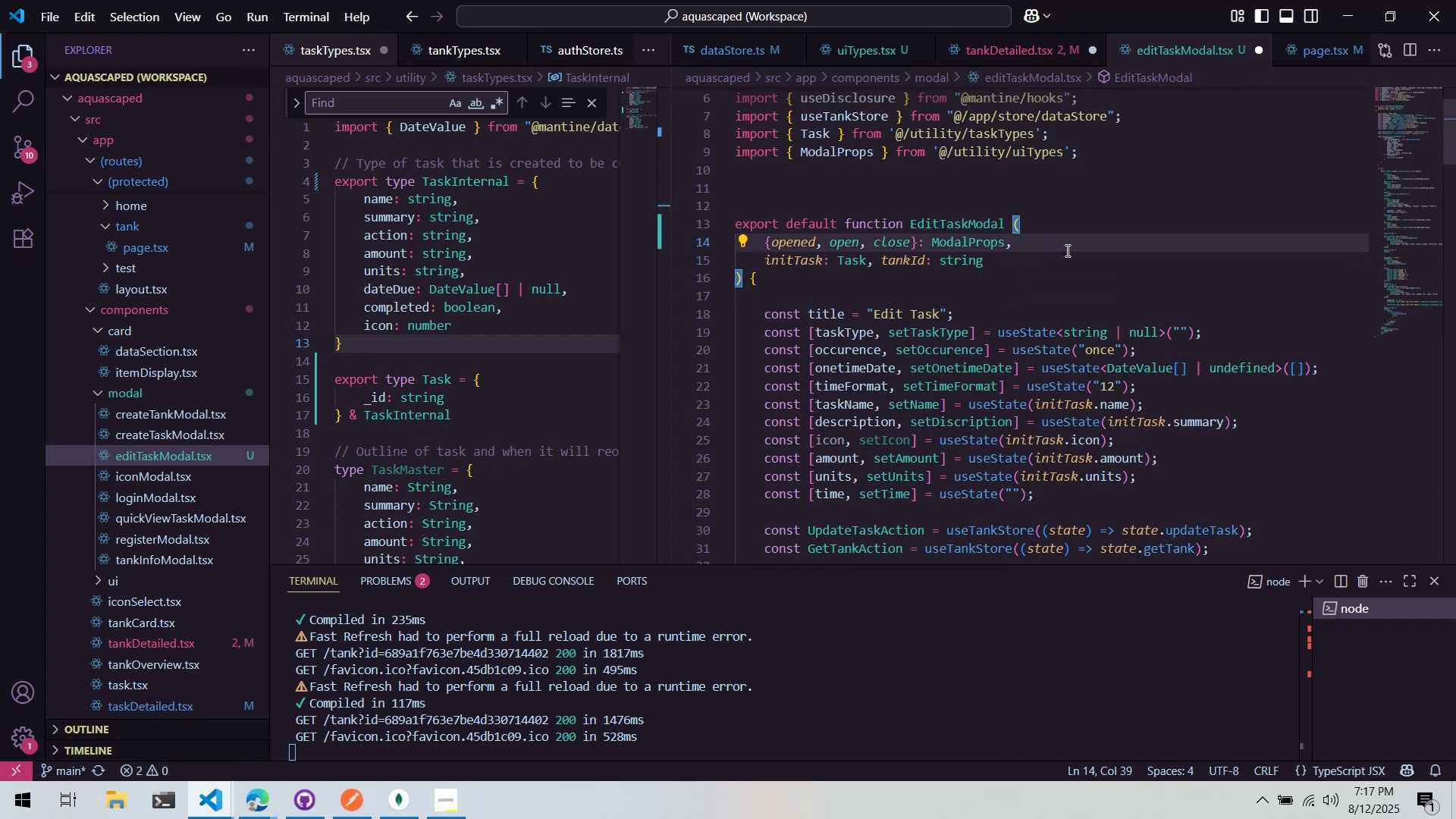 
key(Control+ControlLeft)
 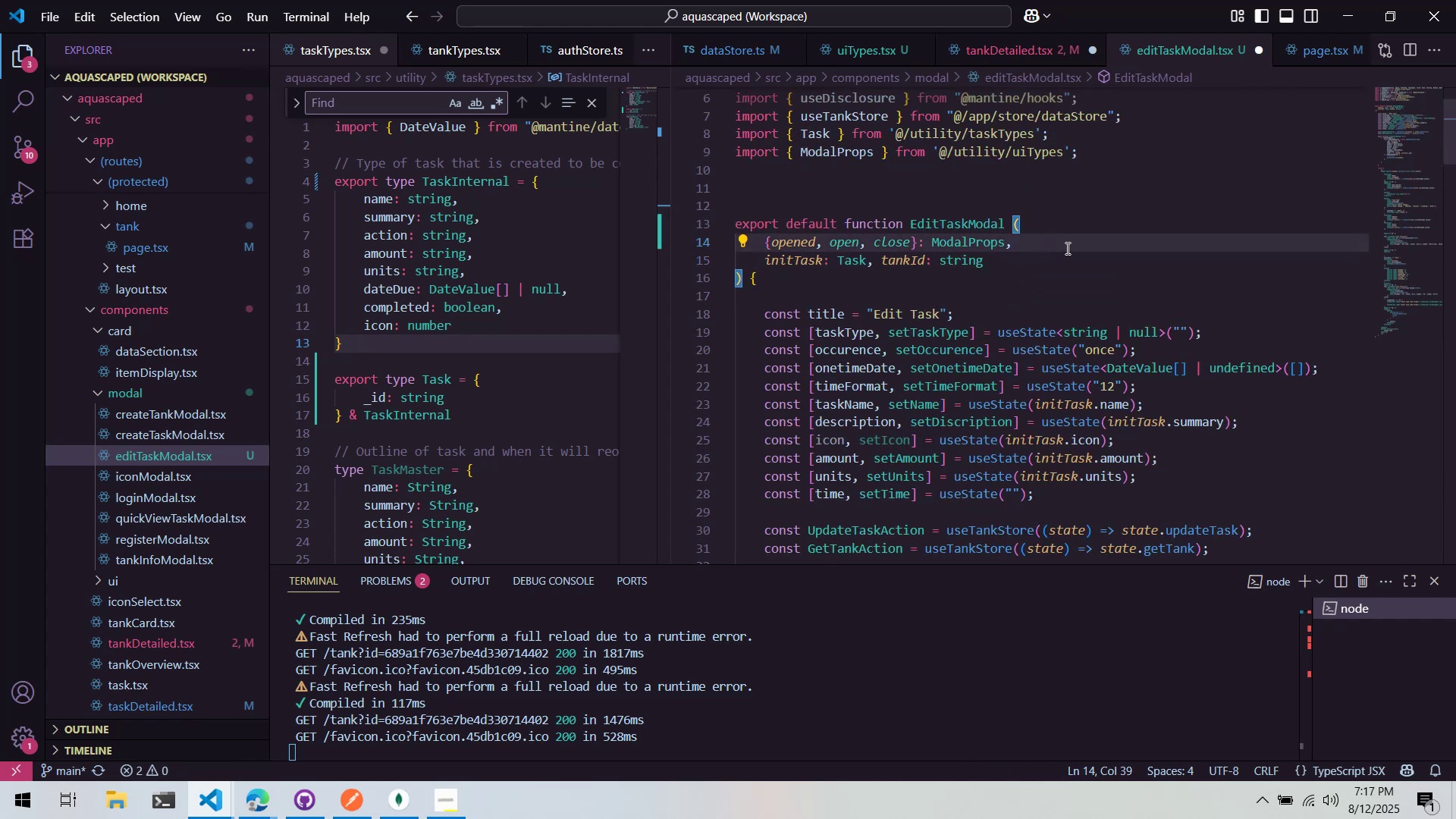 
key(Control+X)
 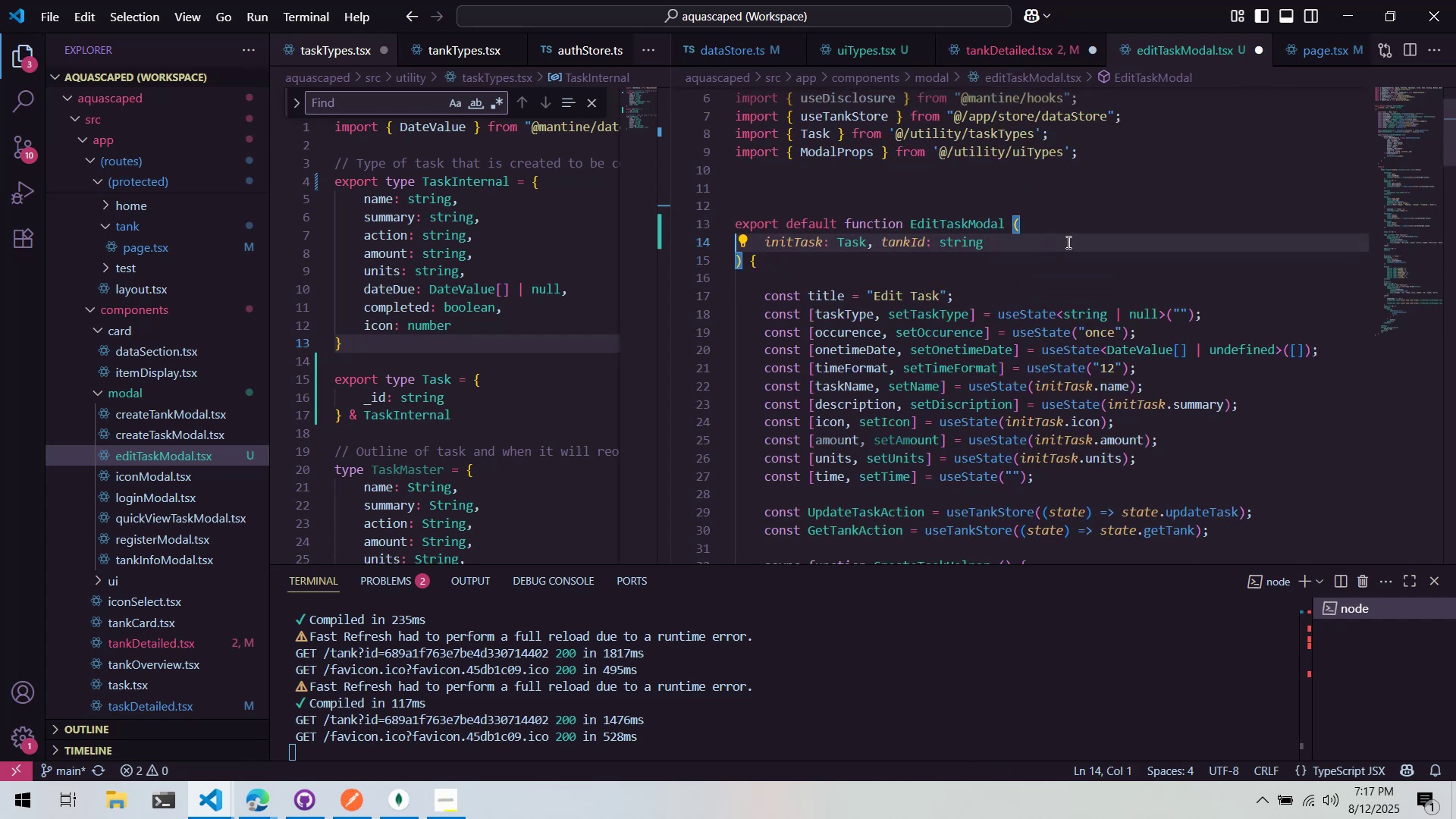 
hold_key(key=ControlLeft, duration=0.45)
 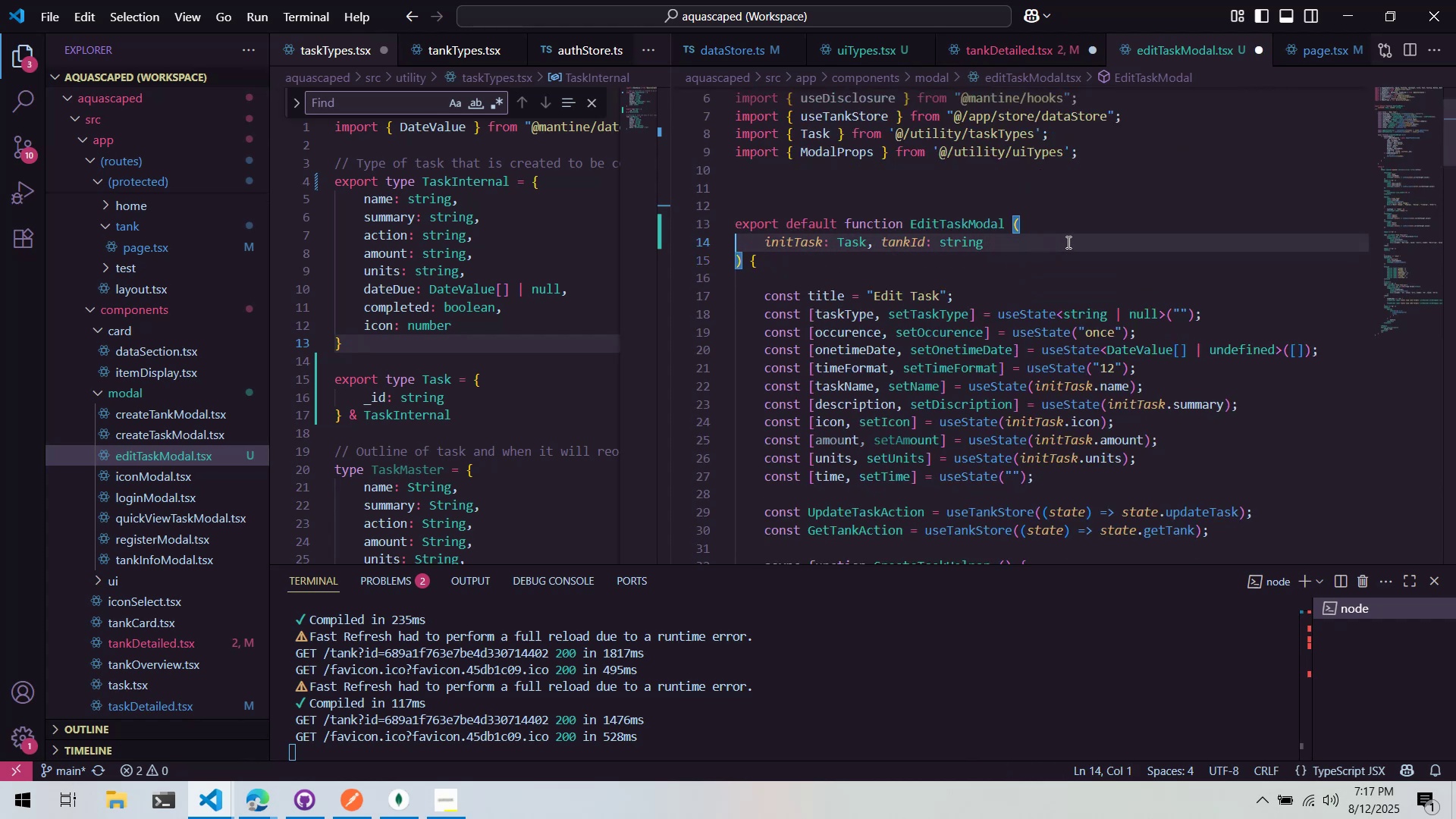 
key(Control+S)
 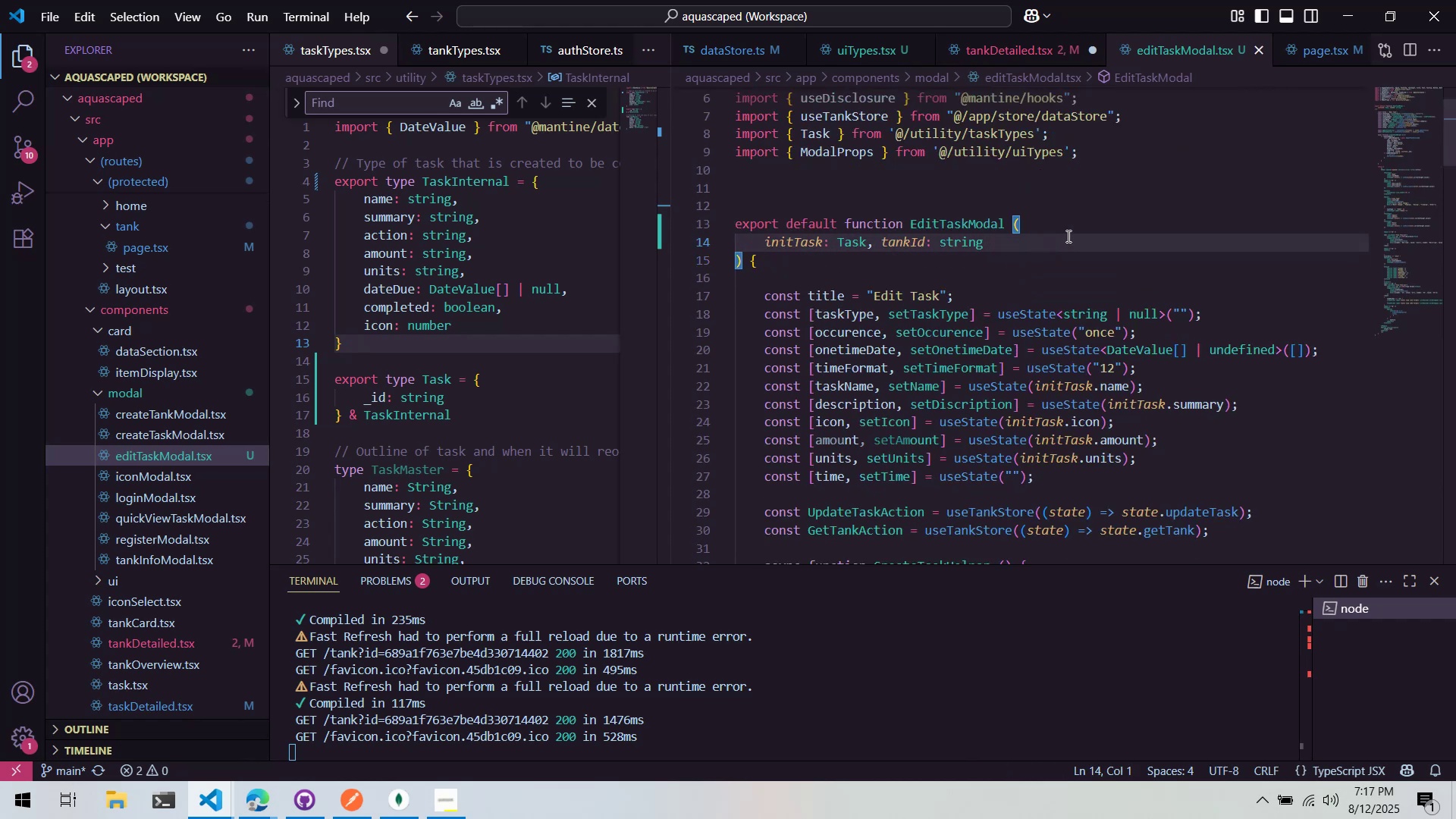 
left_click([1067, 225])
 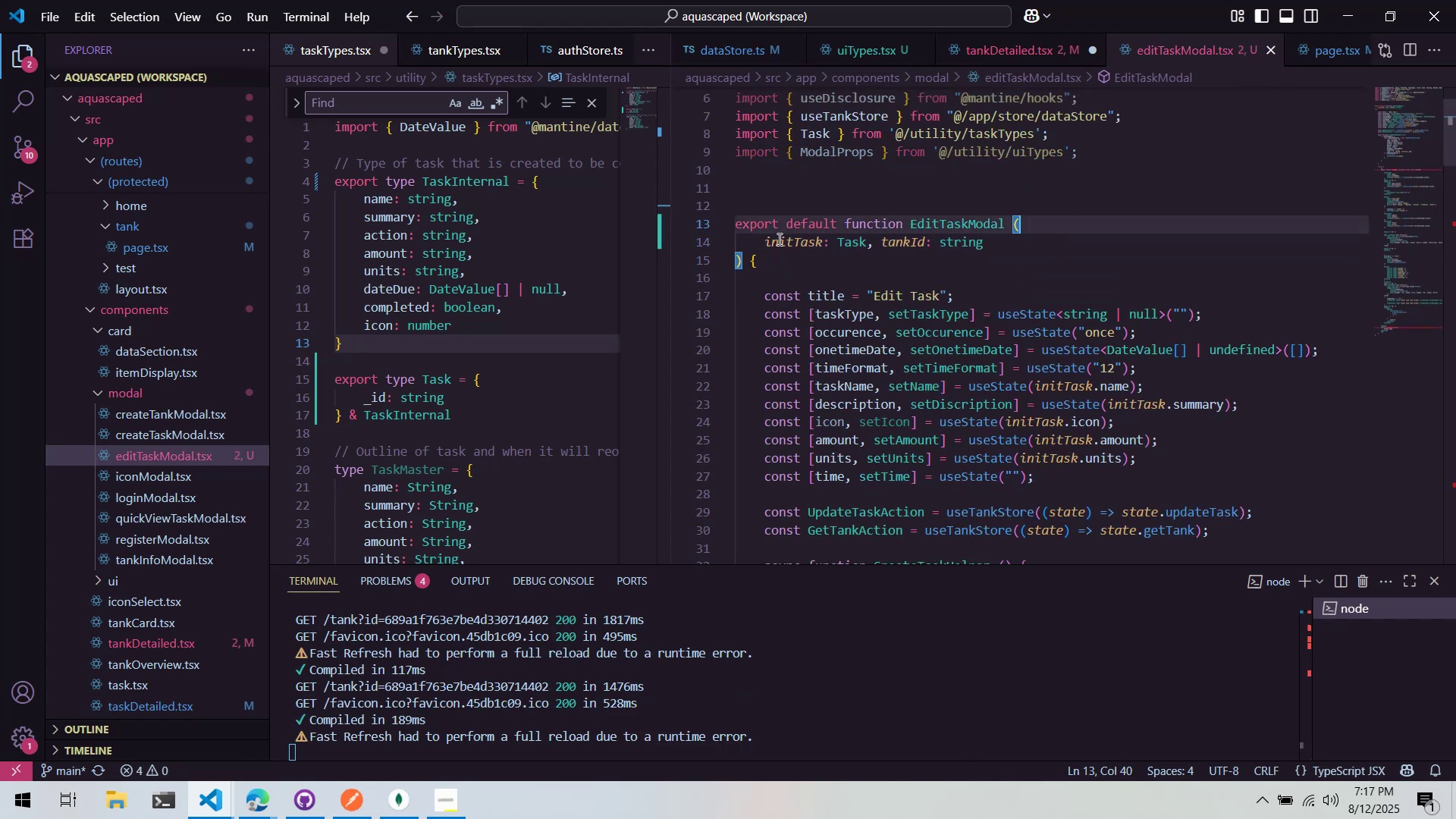 
double_click([764, 238])
 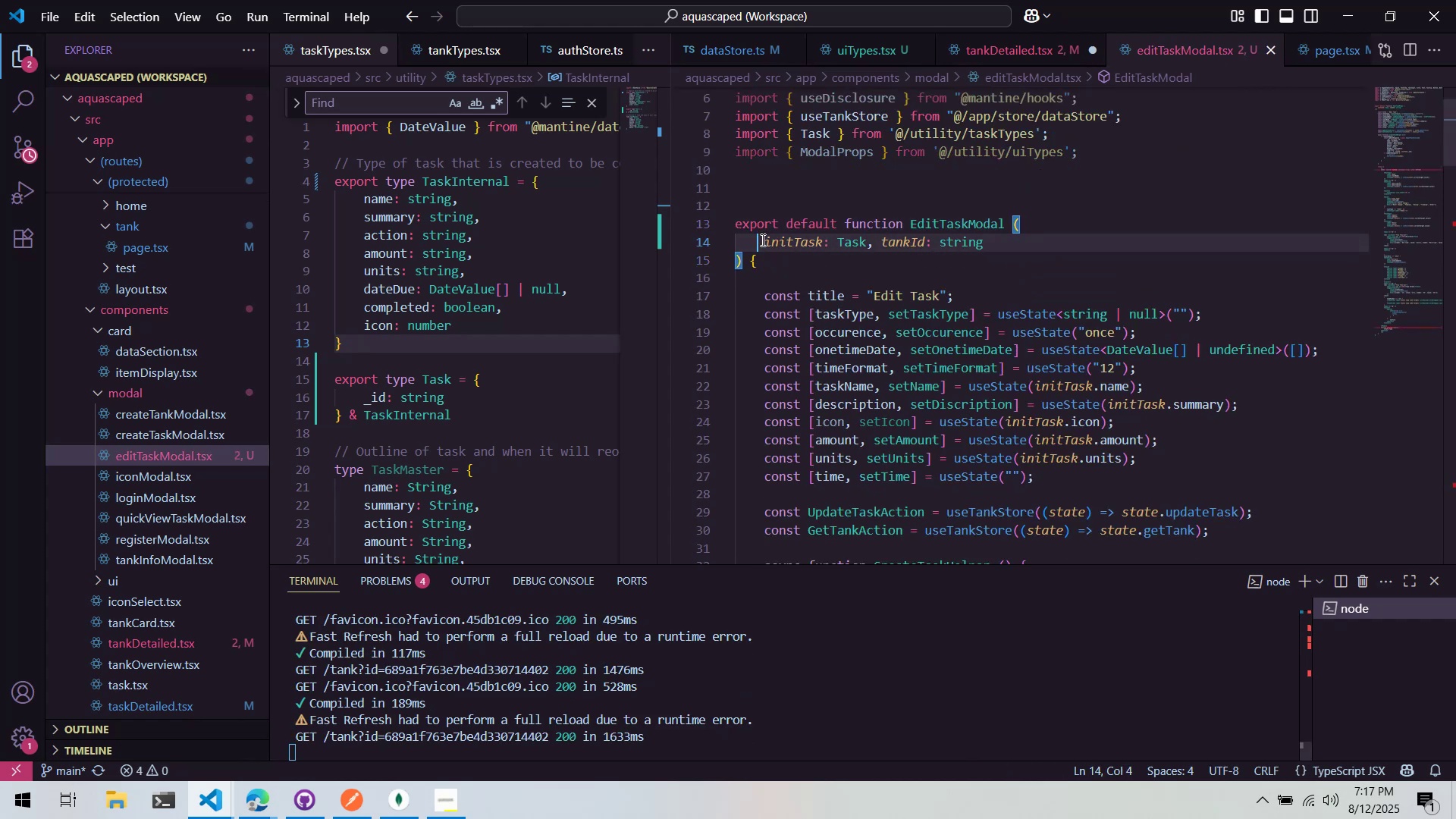 
key(ArrowRight)
 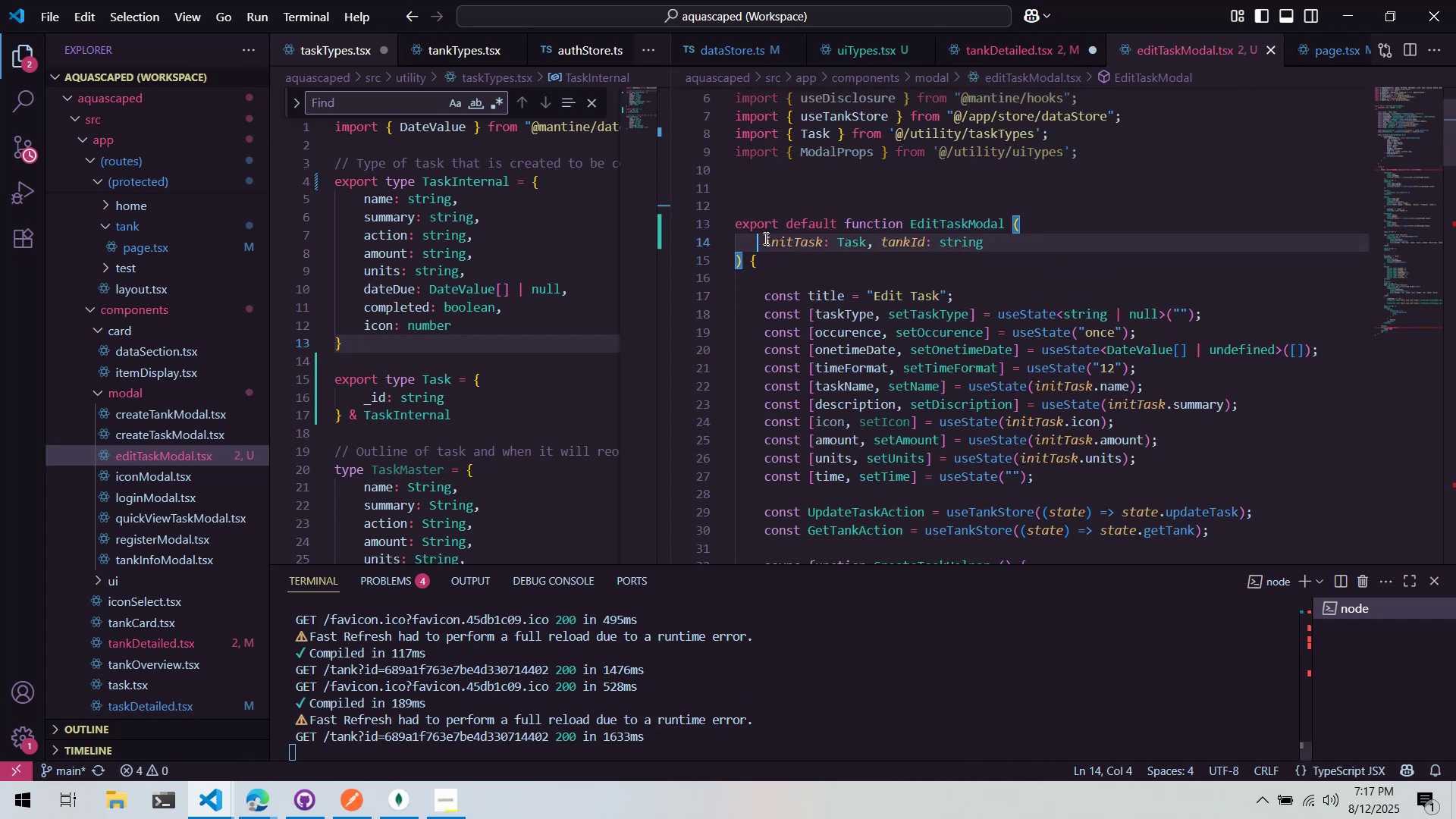 
key(P)
 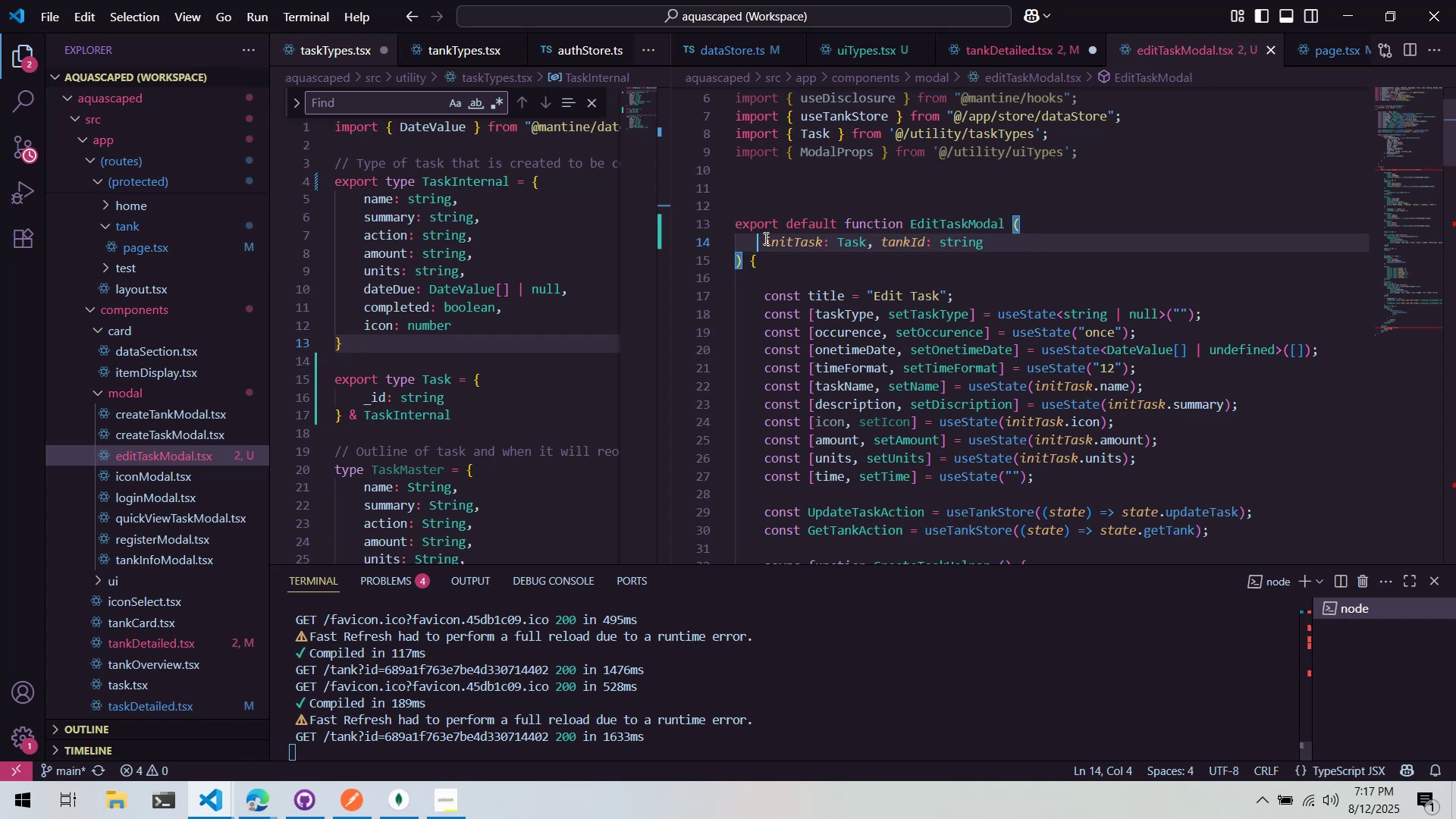 
key(Backspace)
 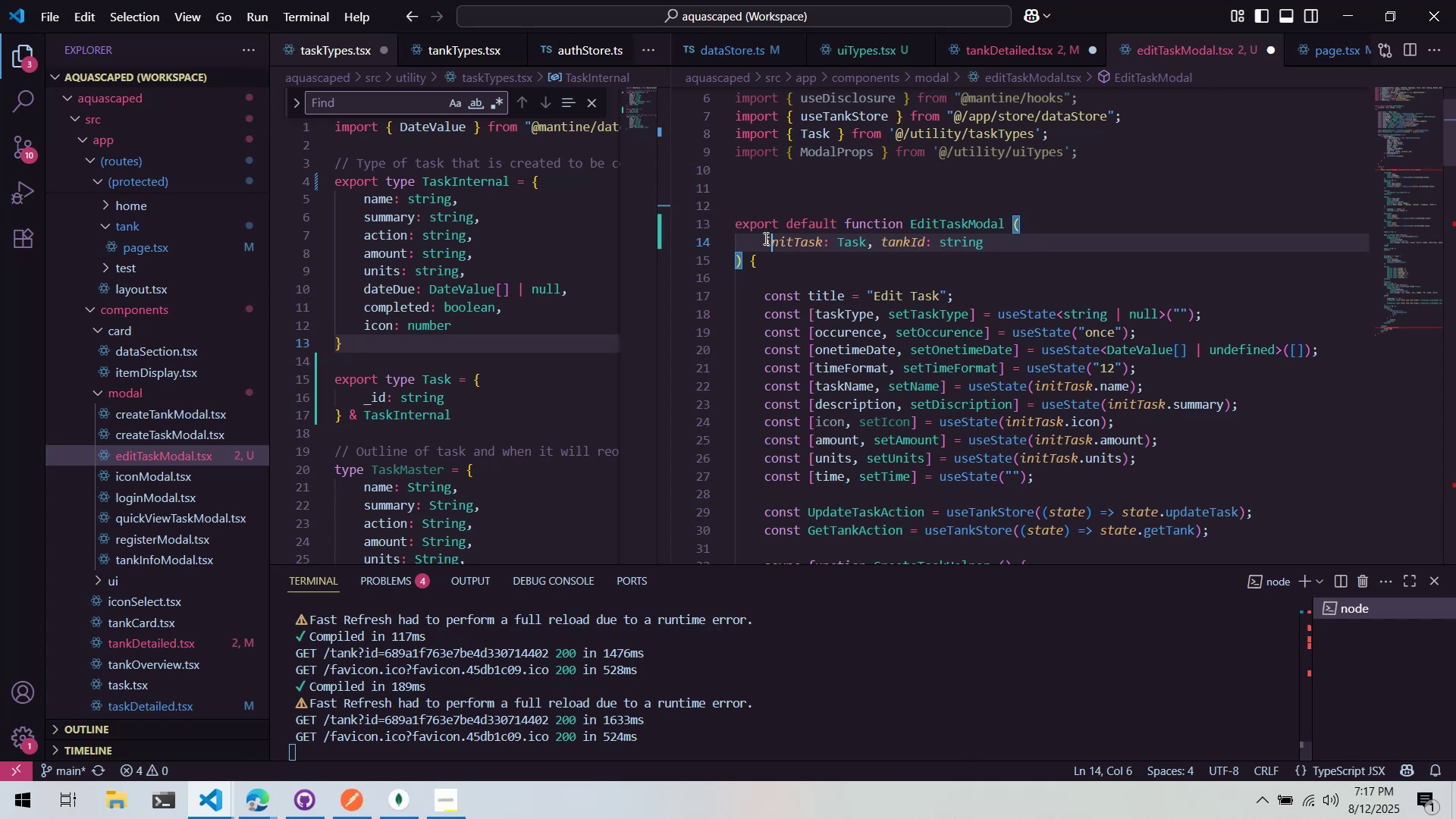 
key(ArrowLeft)
 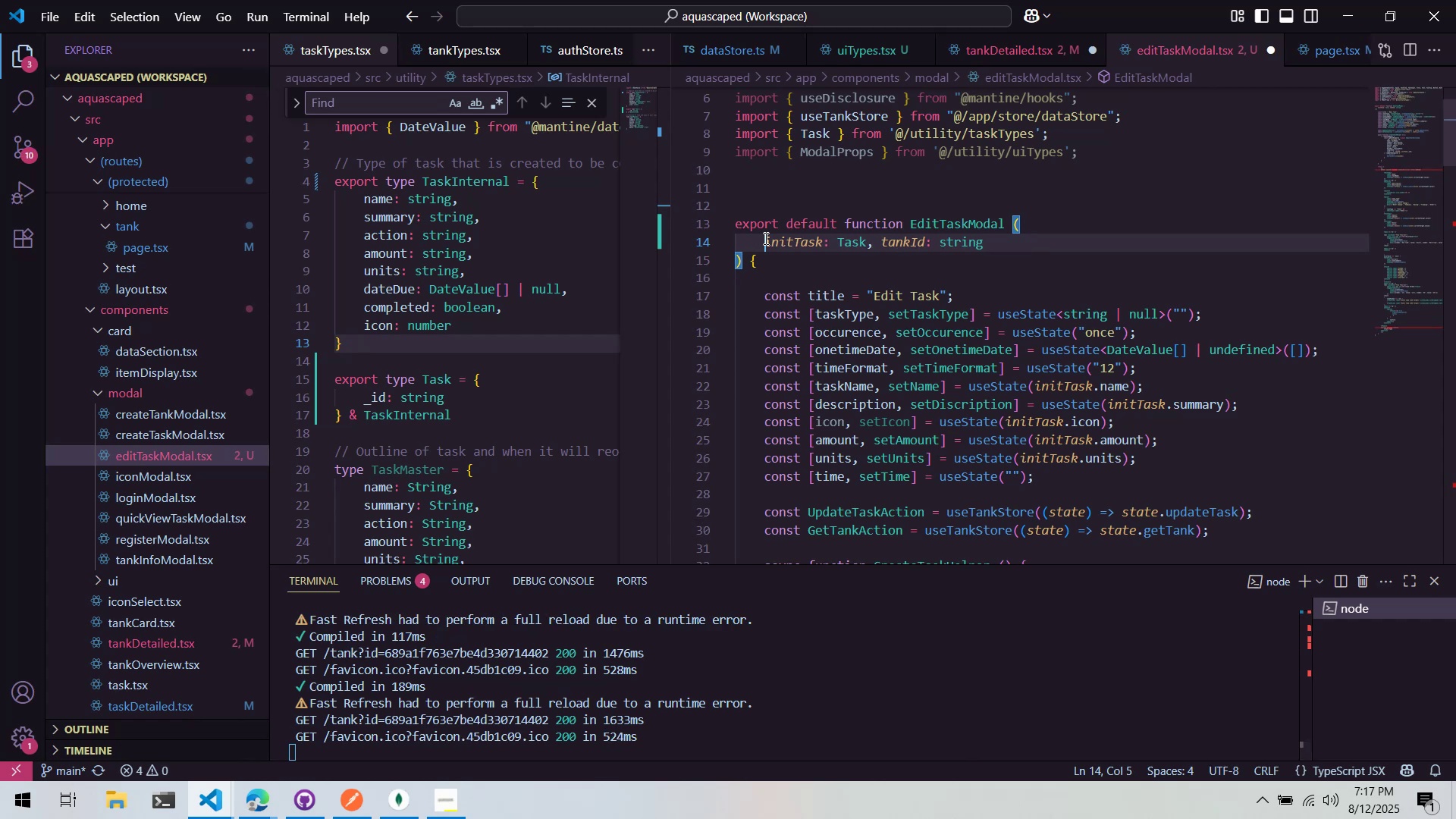 
type(props: {})
 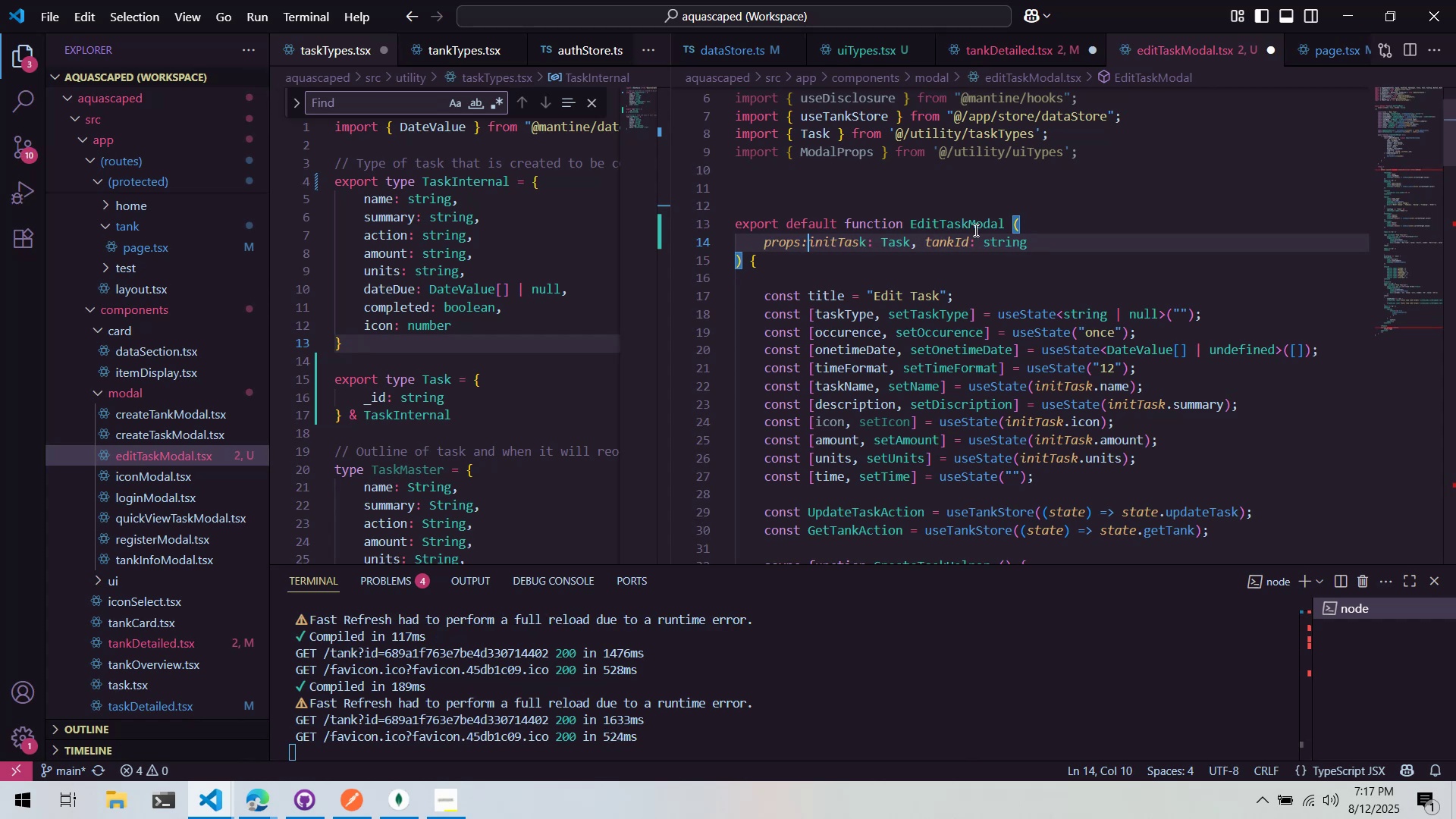 
 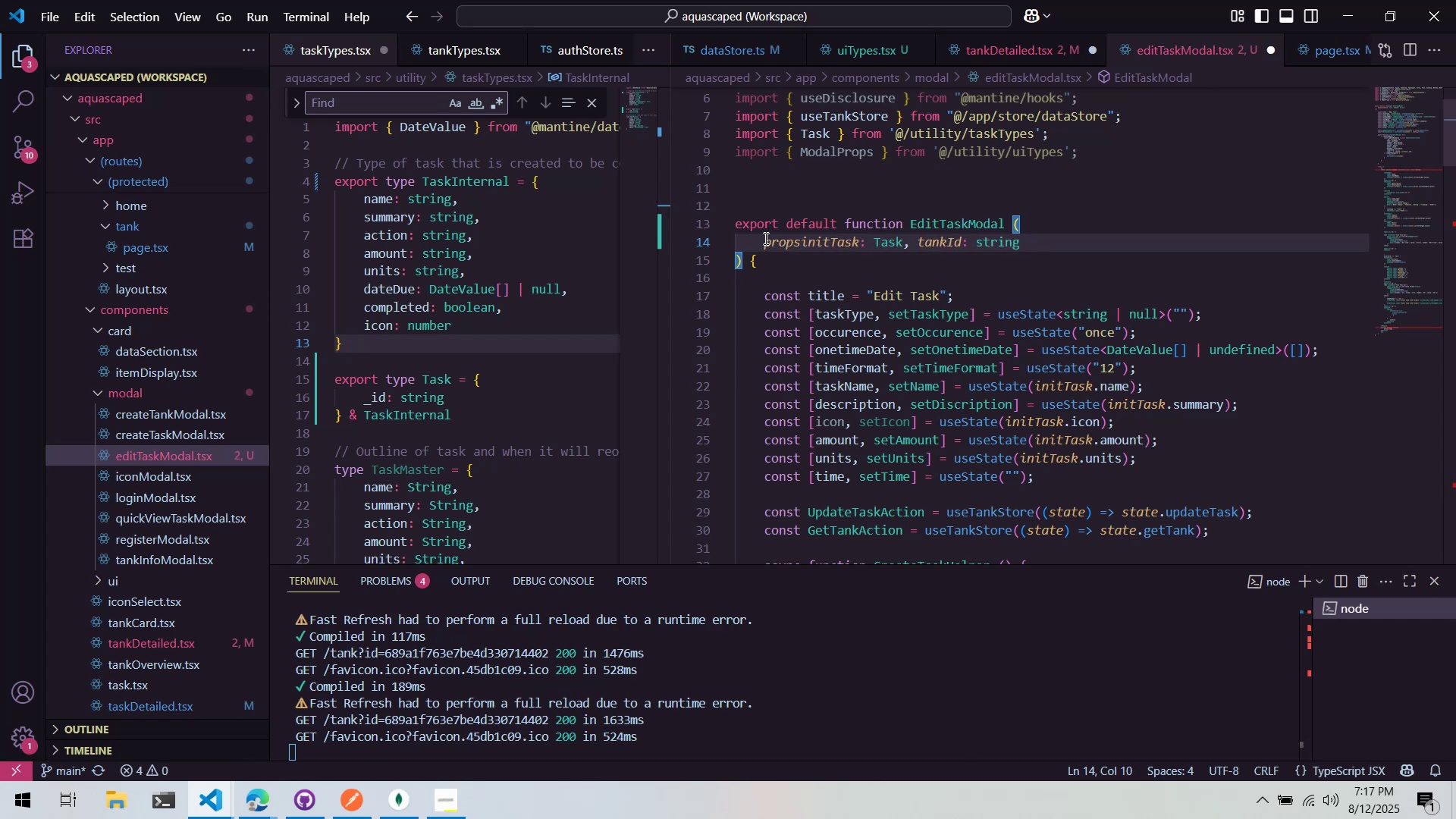 
hold_key(key=ControlLeft, duration=0.38)
 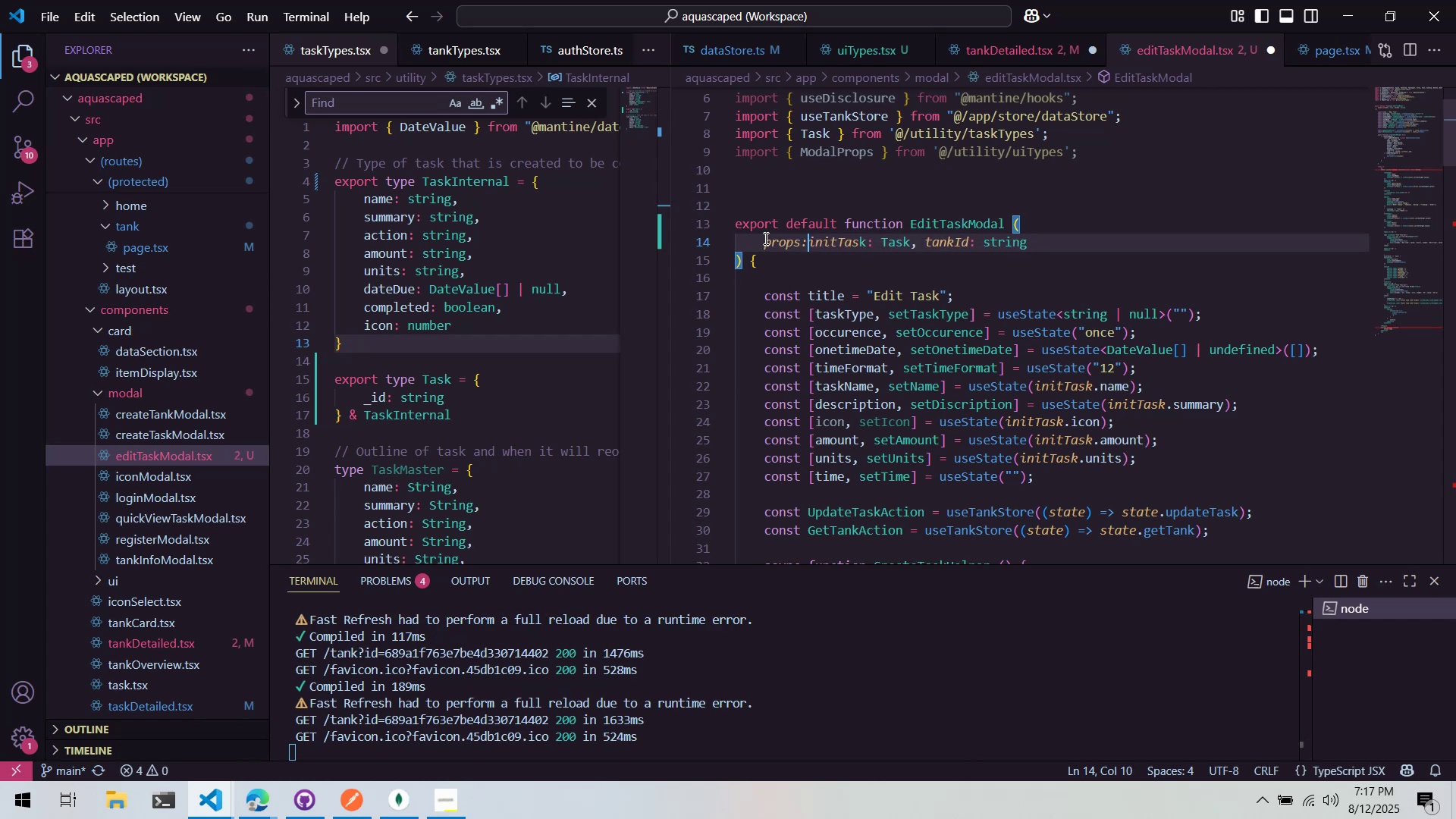 
left_click_drag(start_coordinate=[1117, 259], to_coordinate=[1118, 264])
 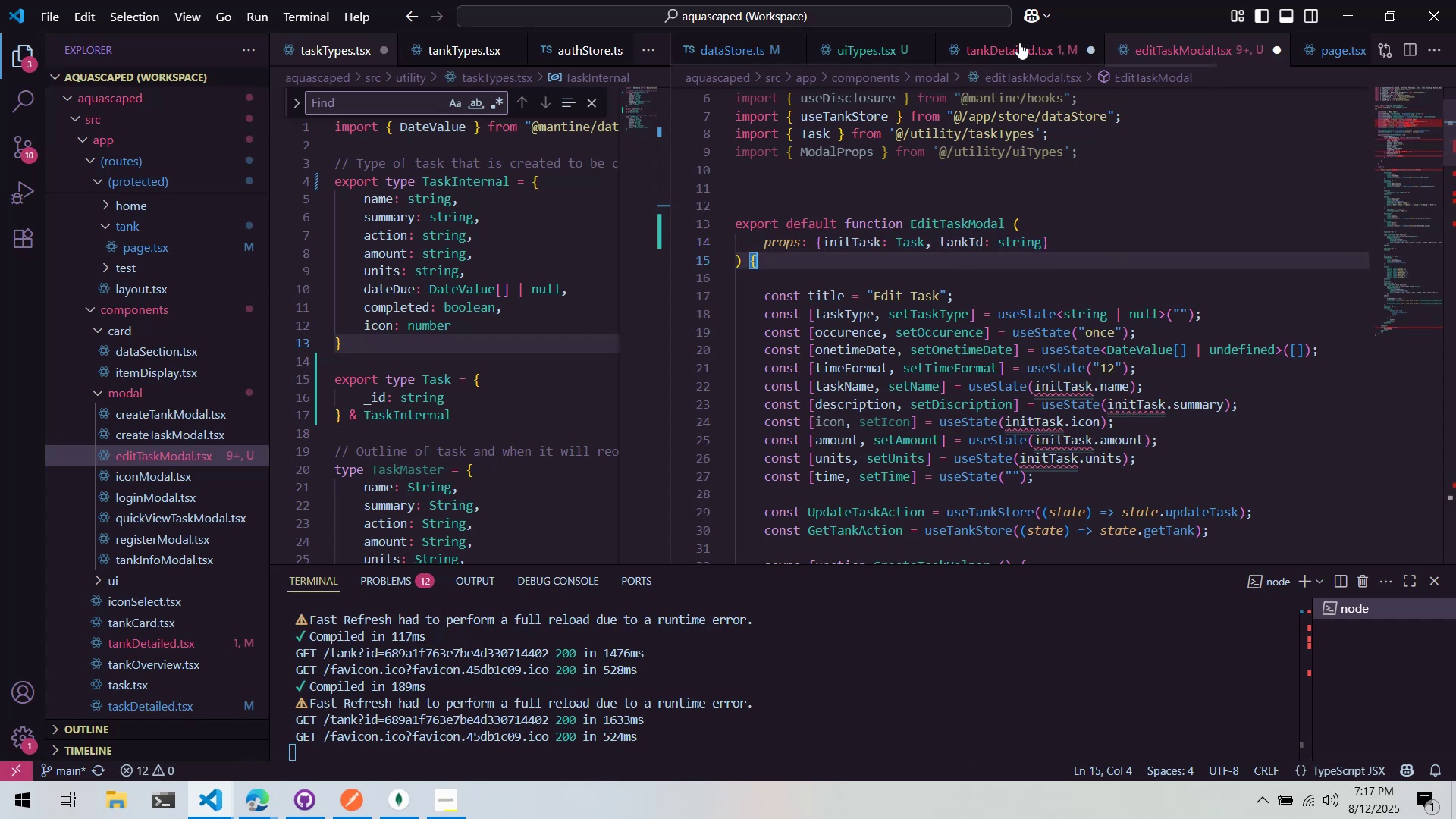 
left_click([1019, 42])
 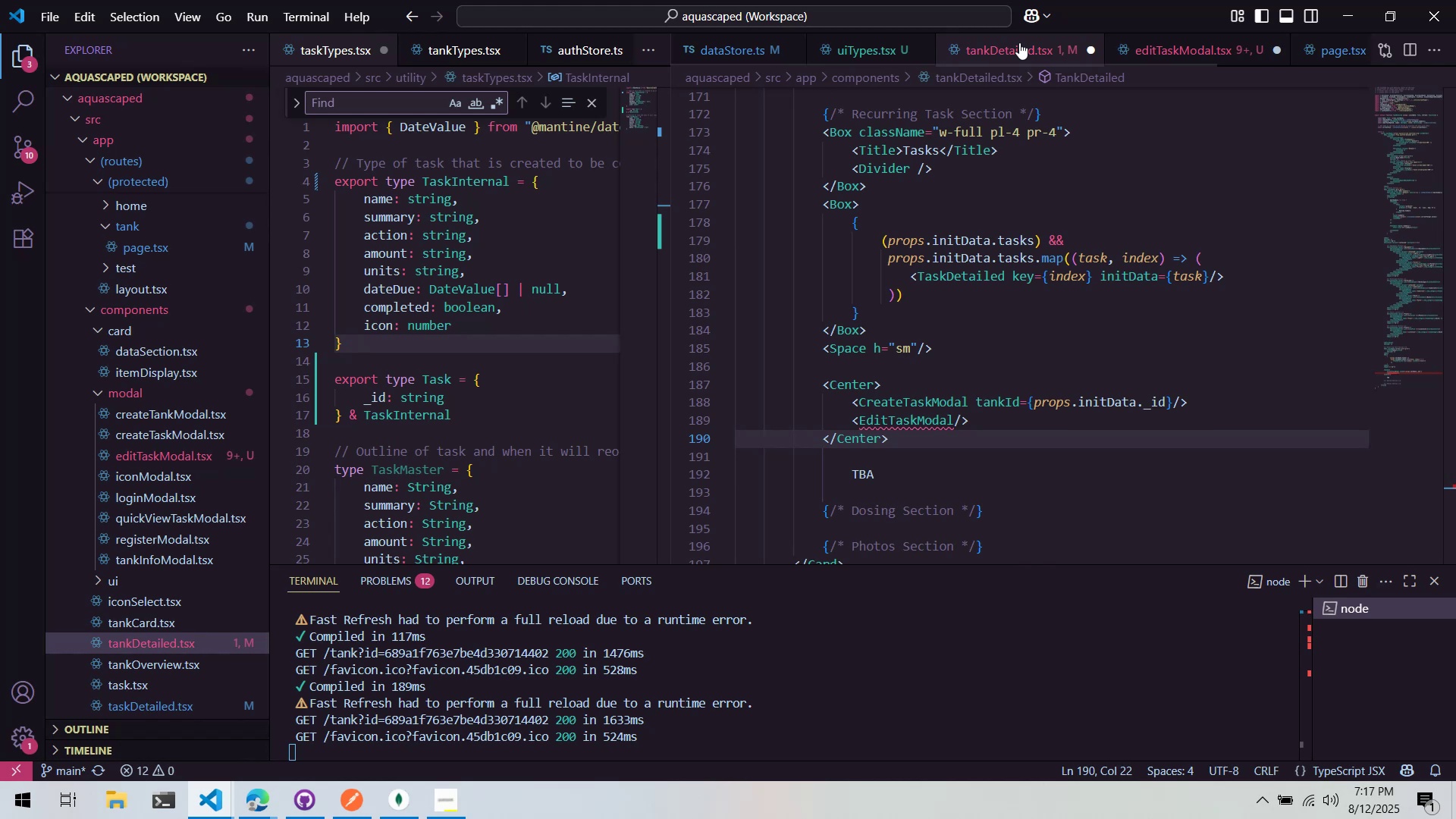 
left_click([919, 413])
 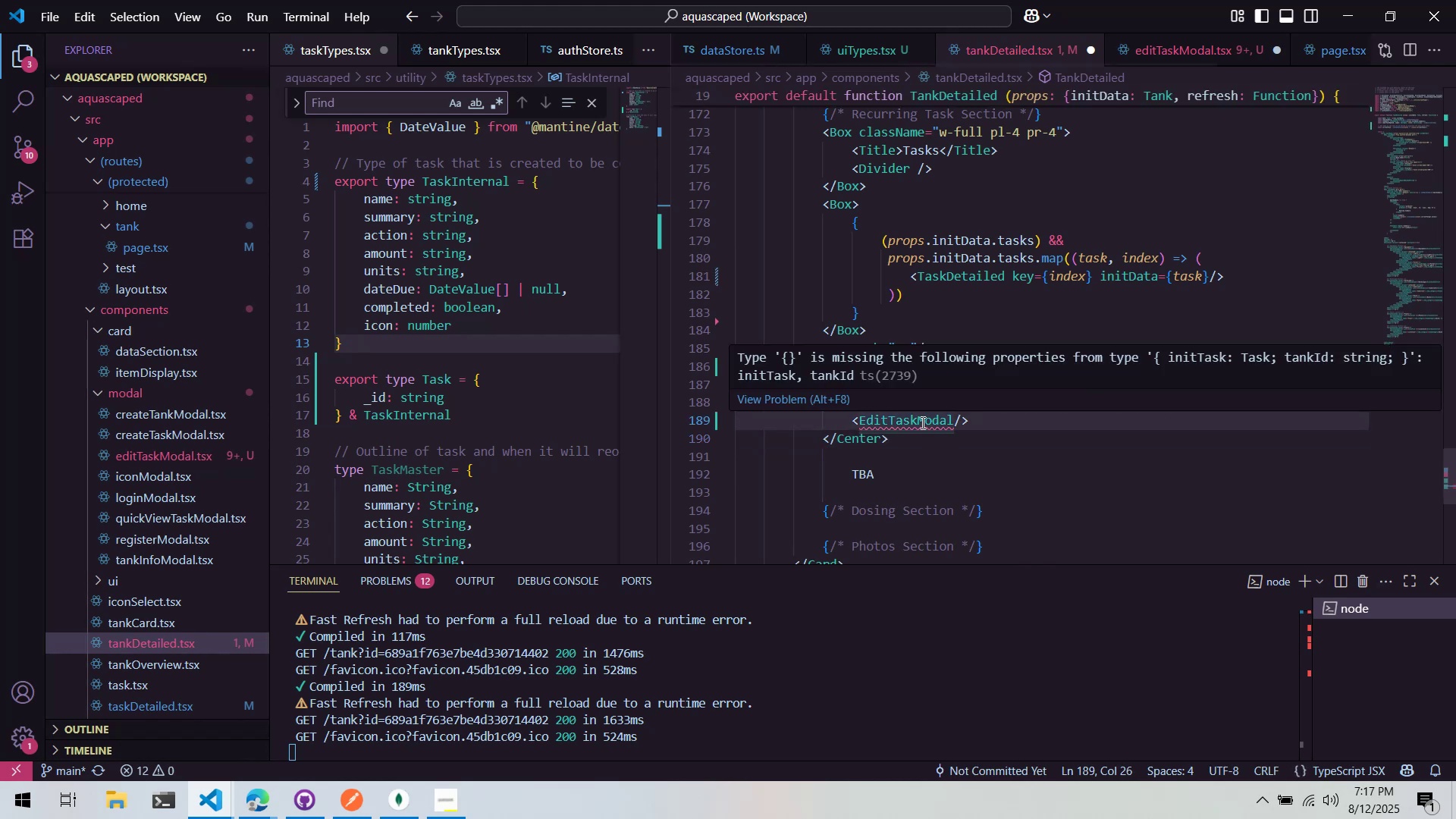 
left_click([1203, 45])
 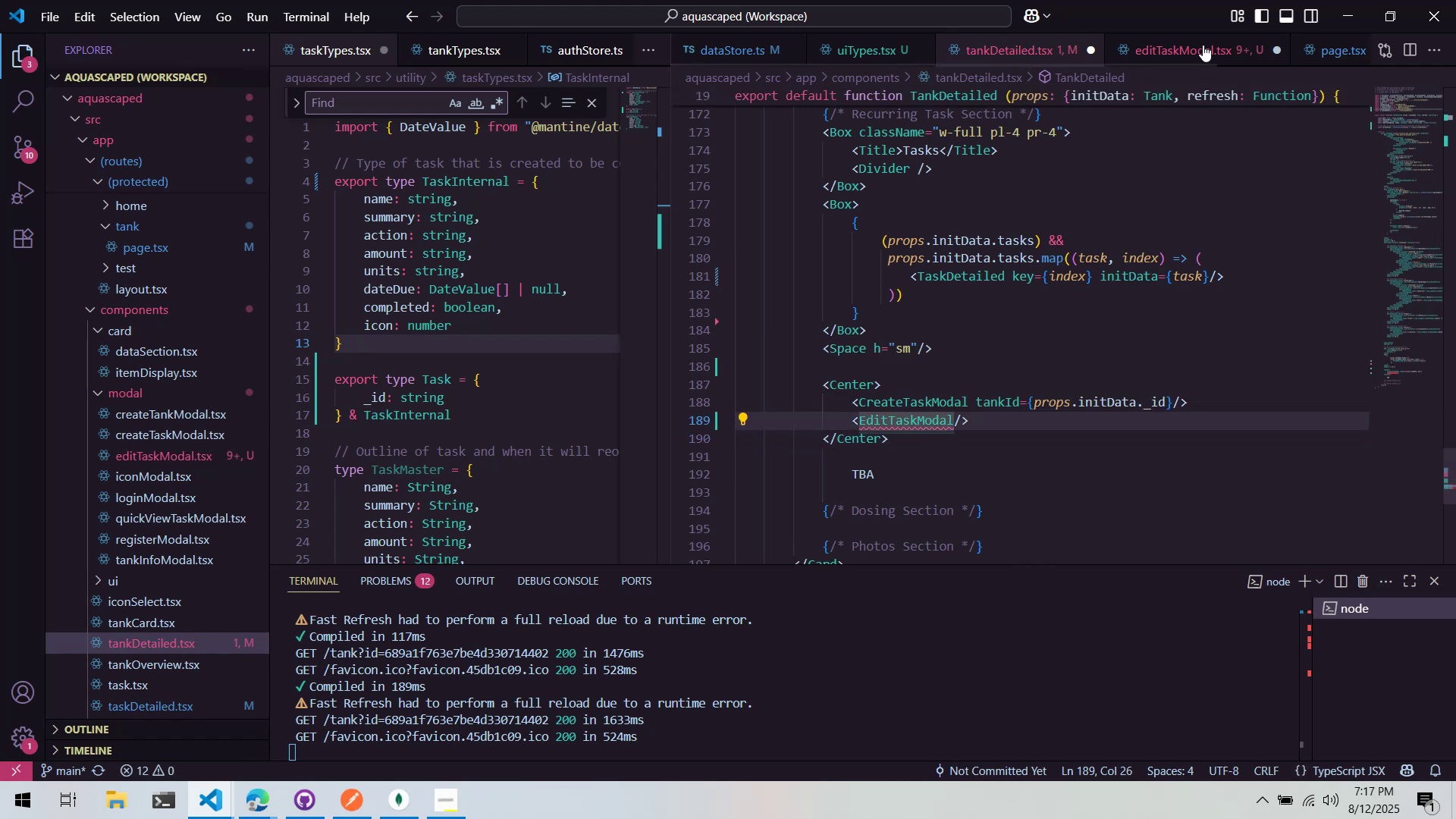 
left_click([1170, 187])
 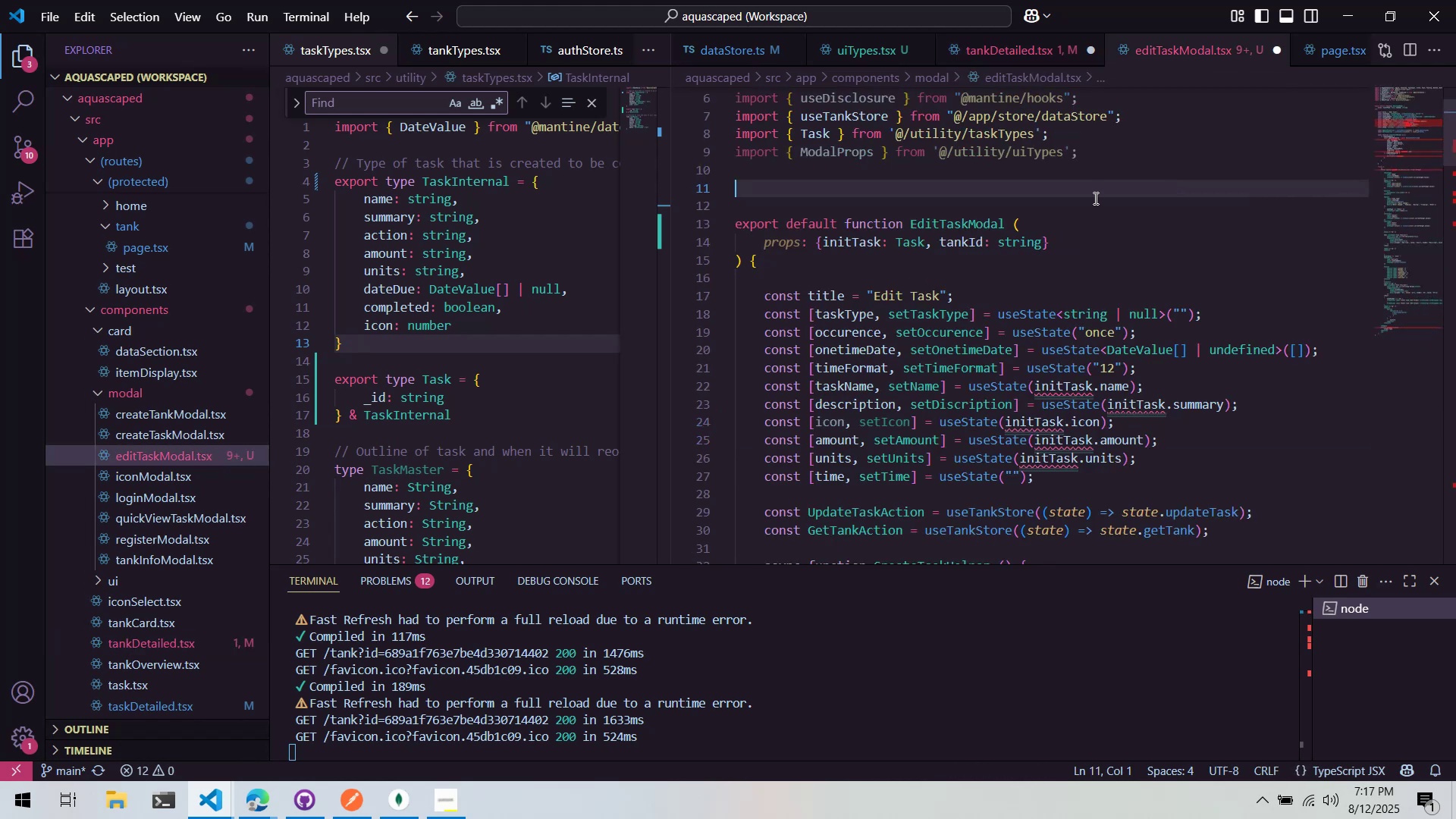 
key(Control+F)
 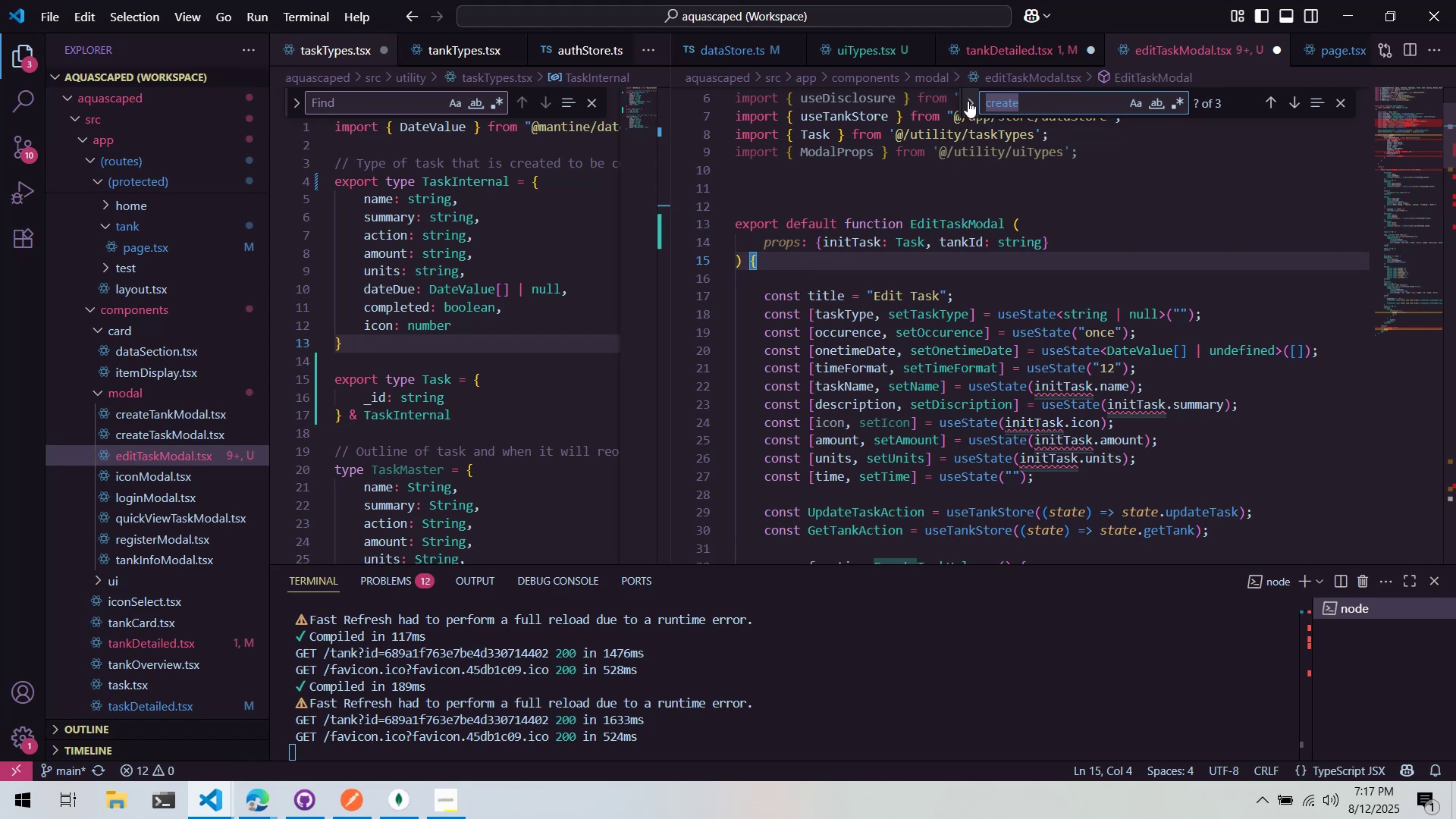 
wait(5.28)
 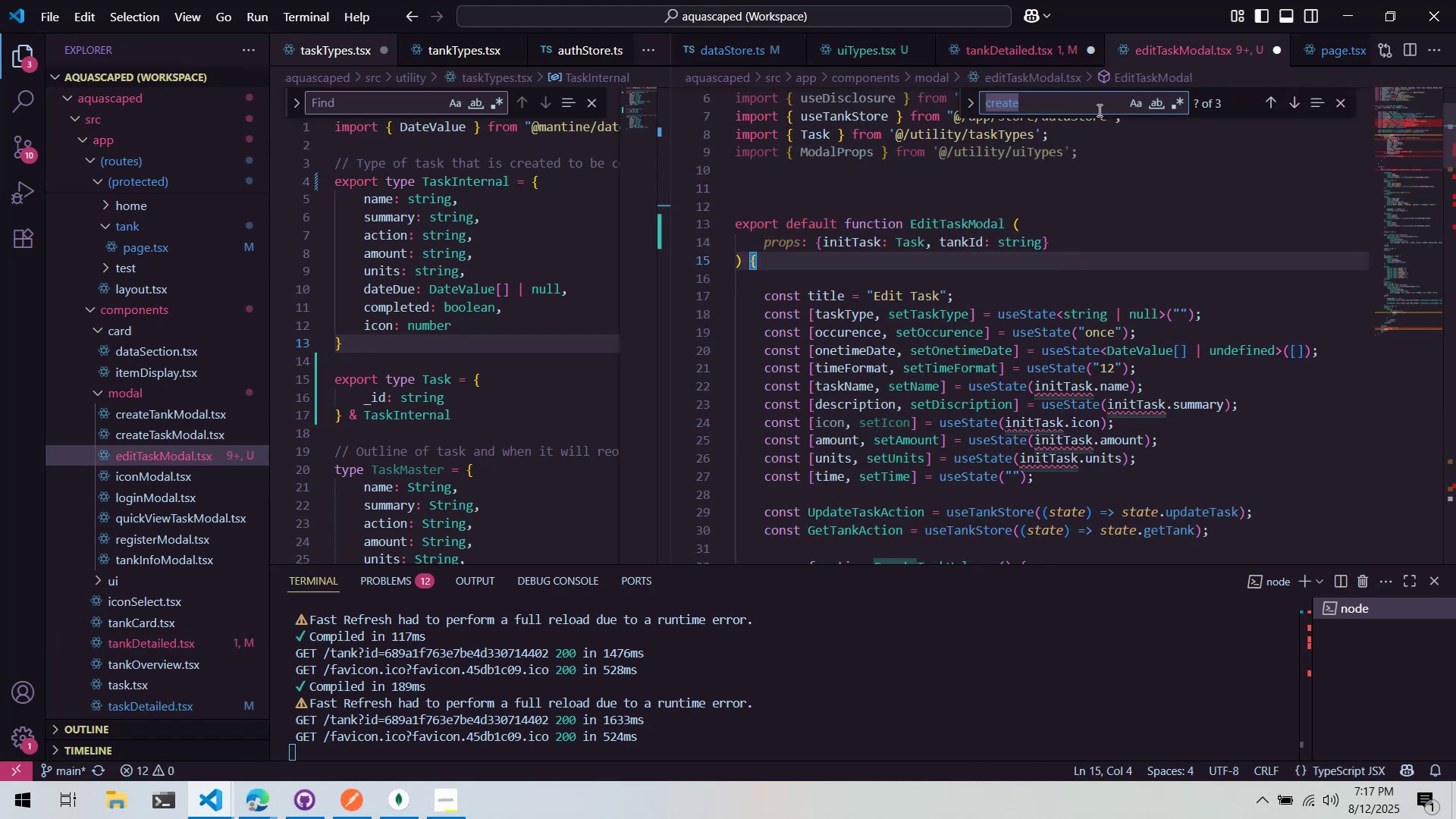 
type(initTask)
 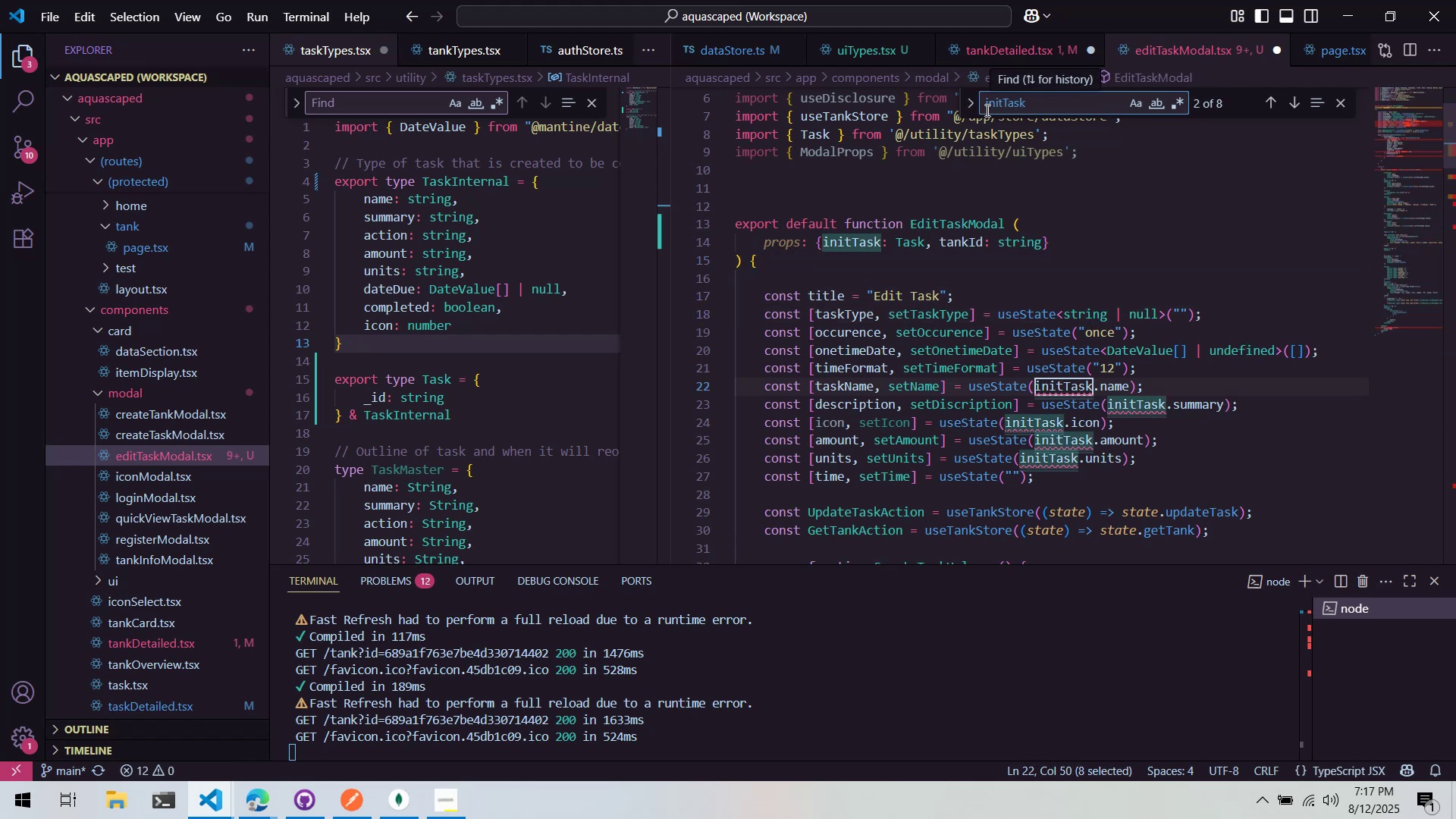 
left_click([974, 105])
 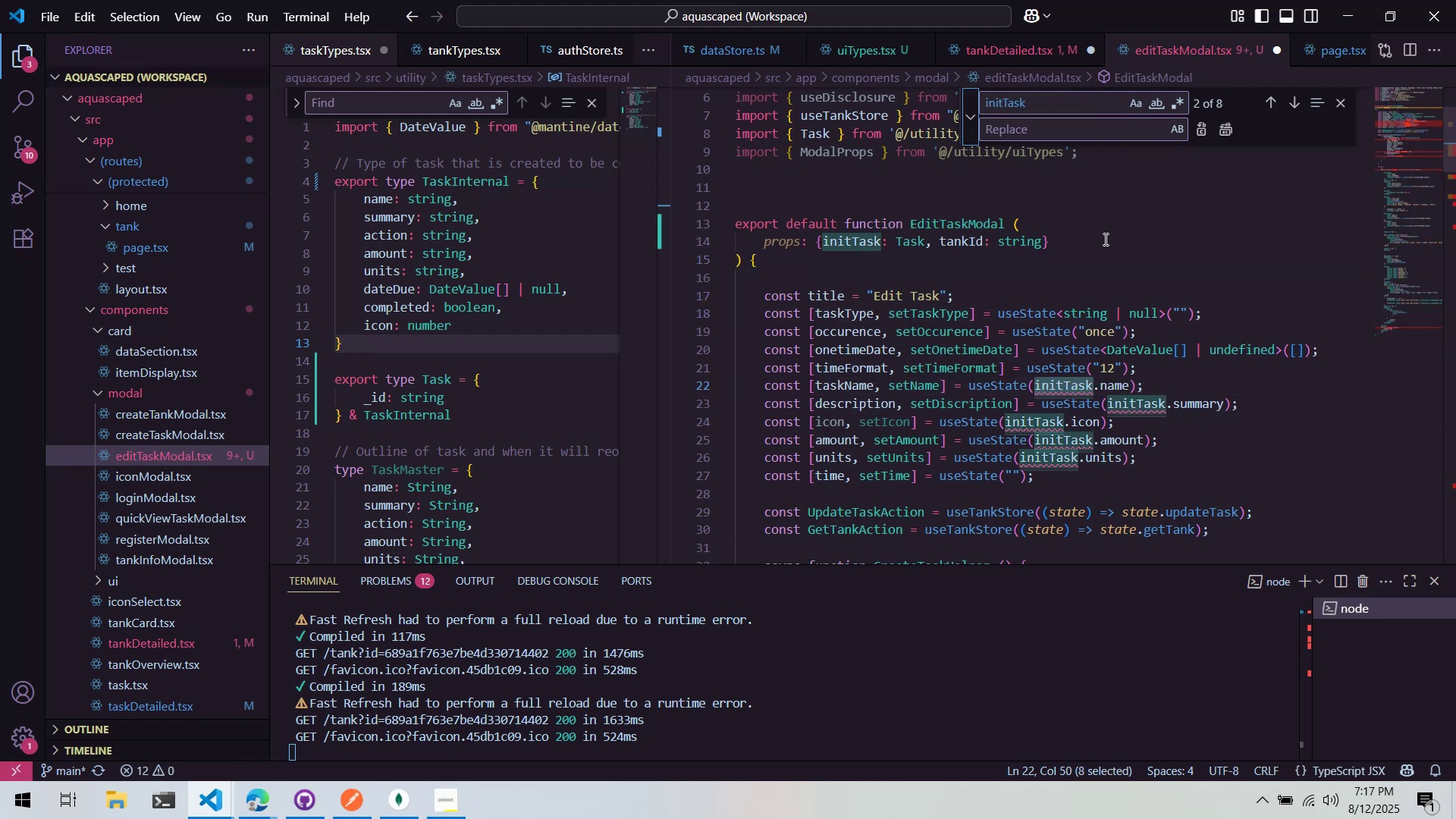 
left_click([1094, 258])
 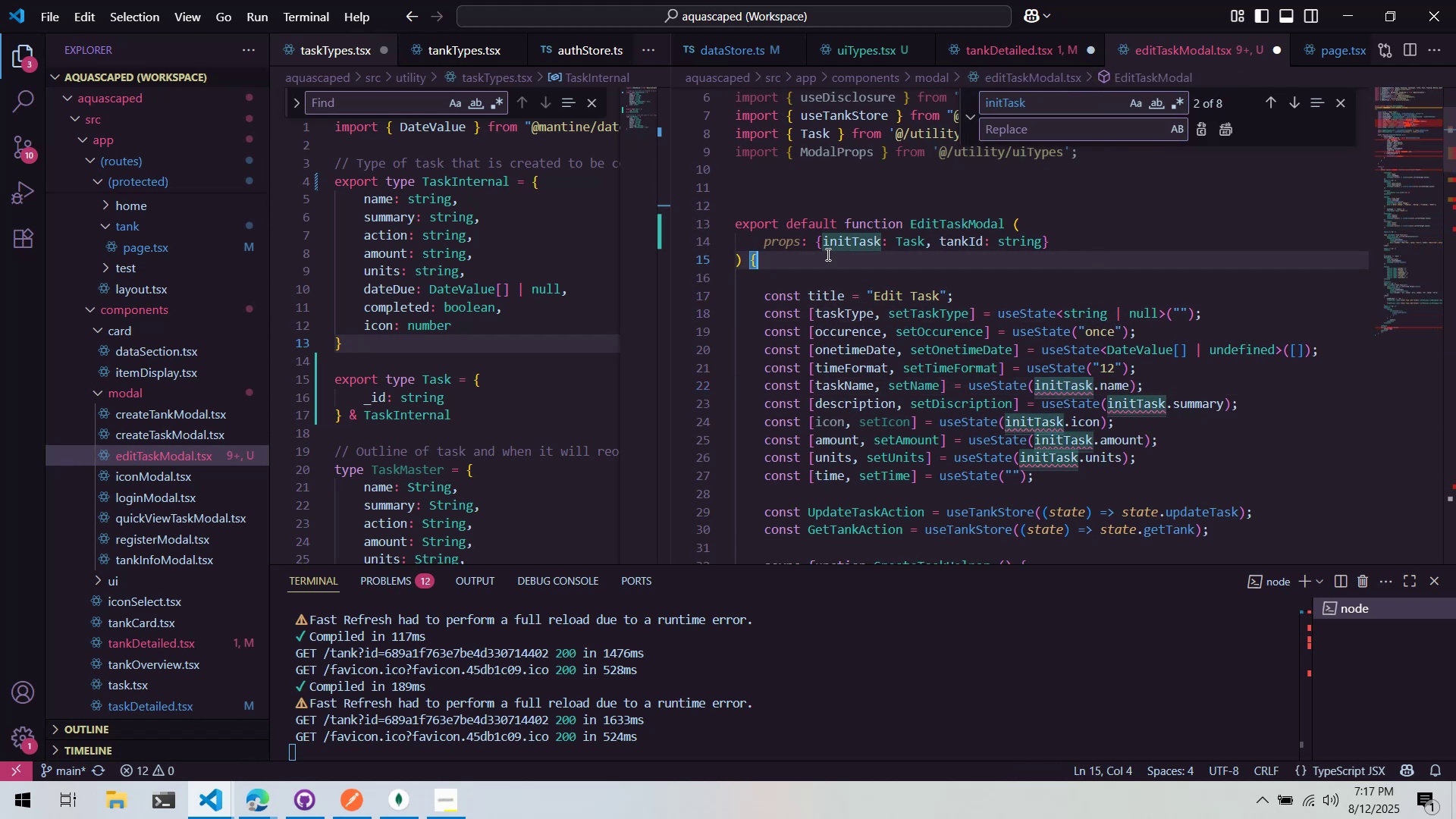 
left_click([825, 267])
 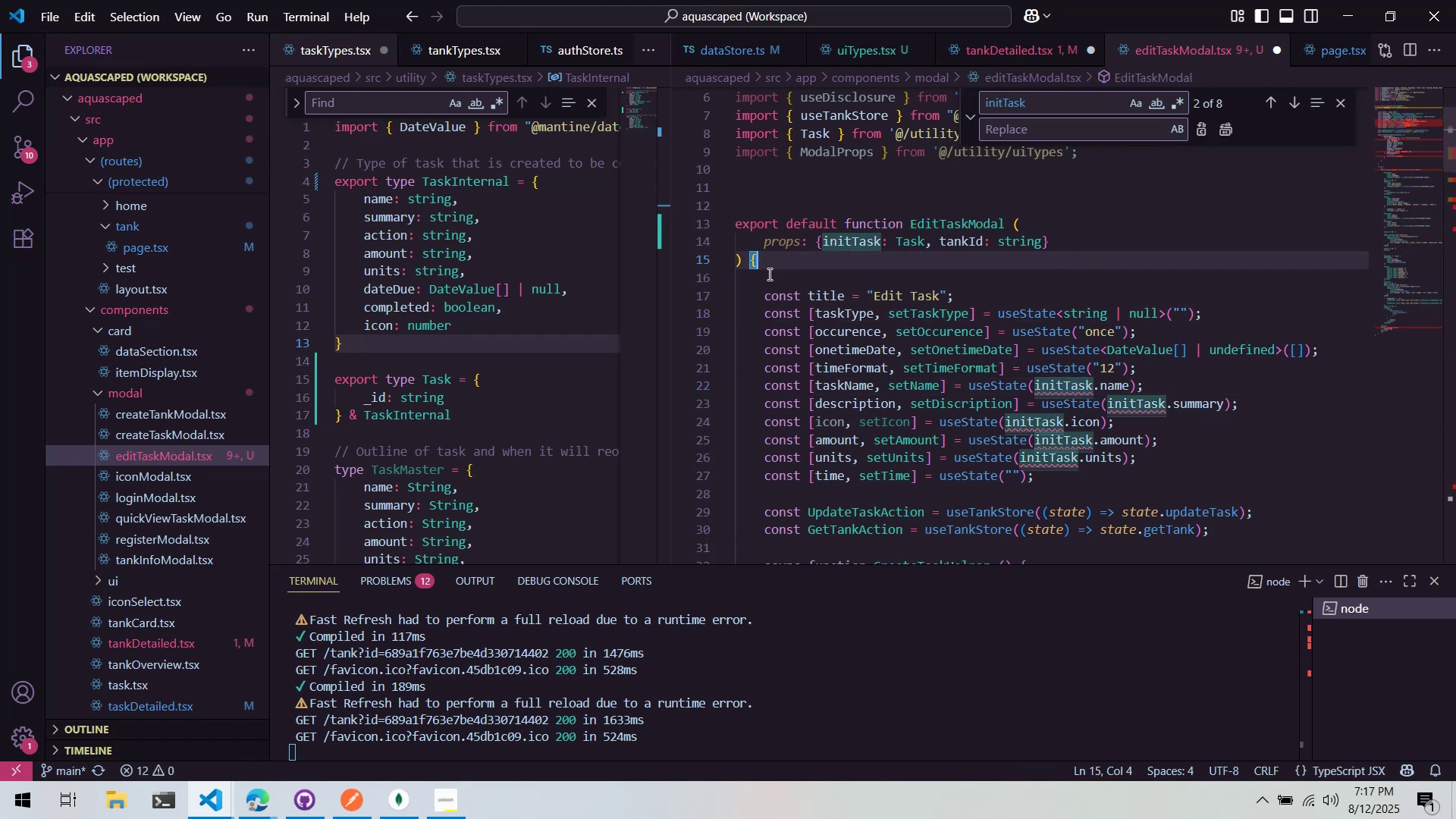 
left_click_drag(start_coordinate=[761, 281], to_coordinate=[832, 281])
 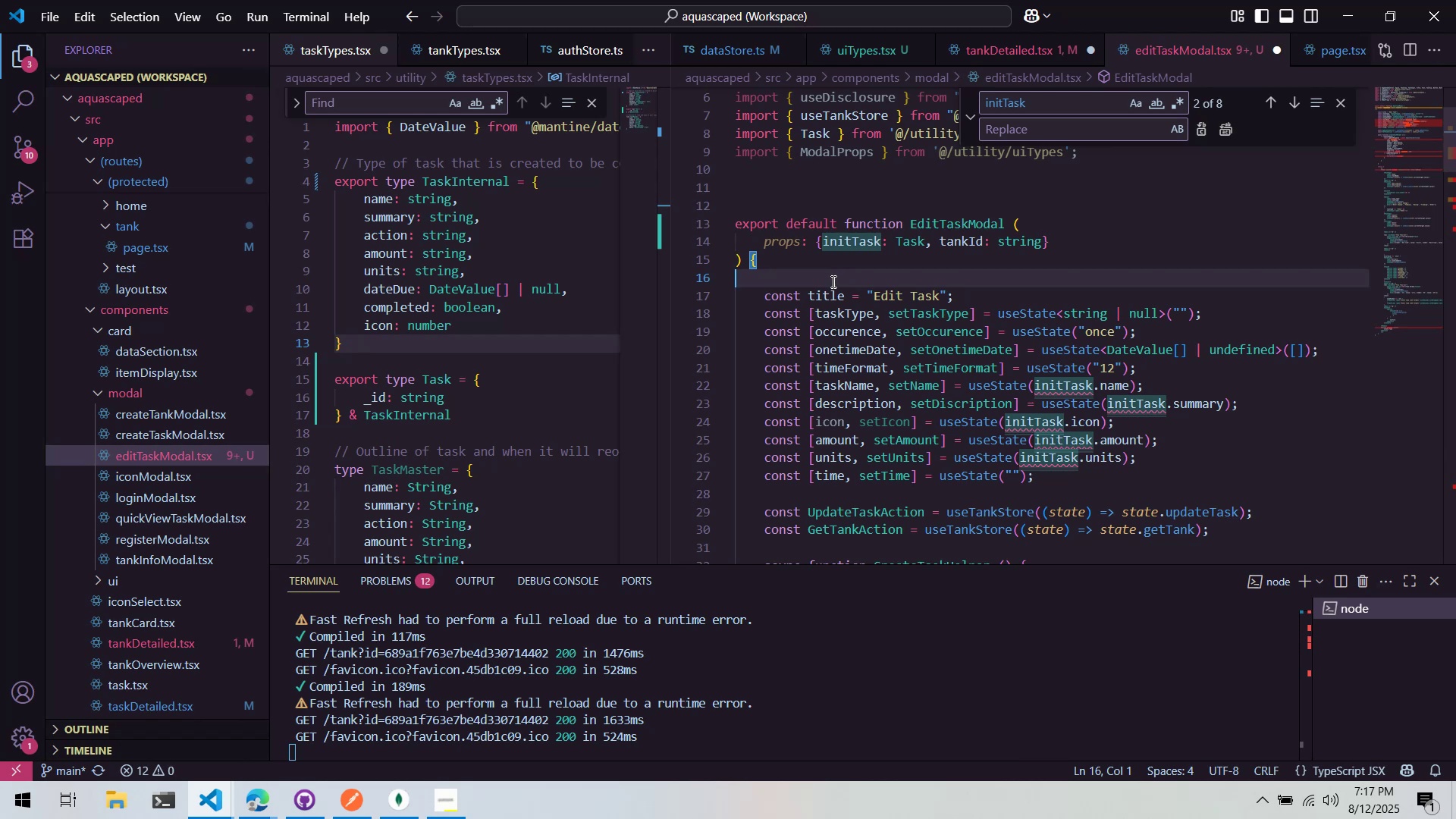 
key(Control+ControlLeft)
 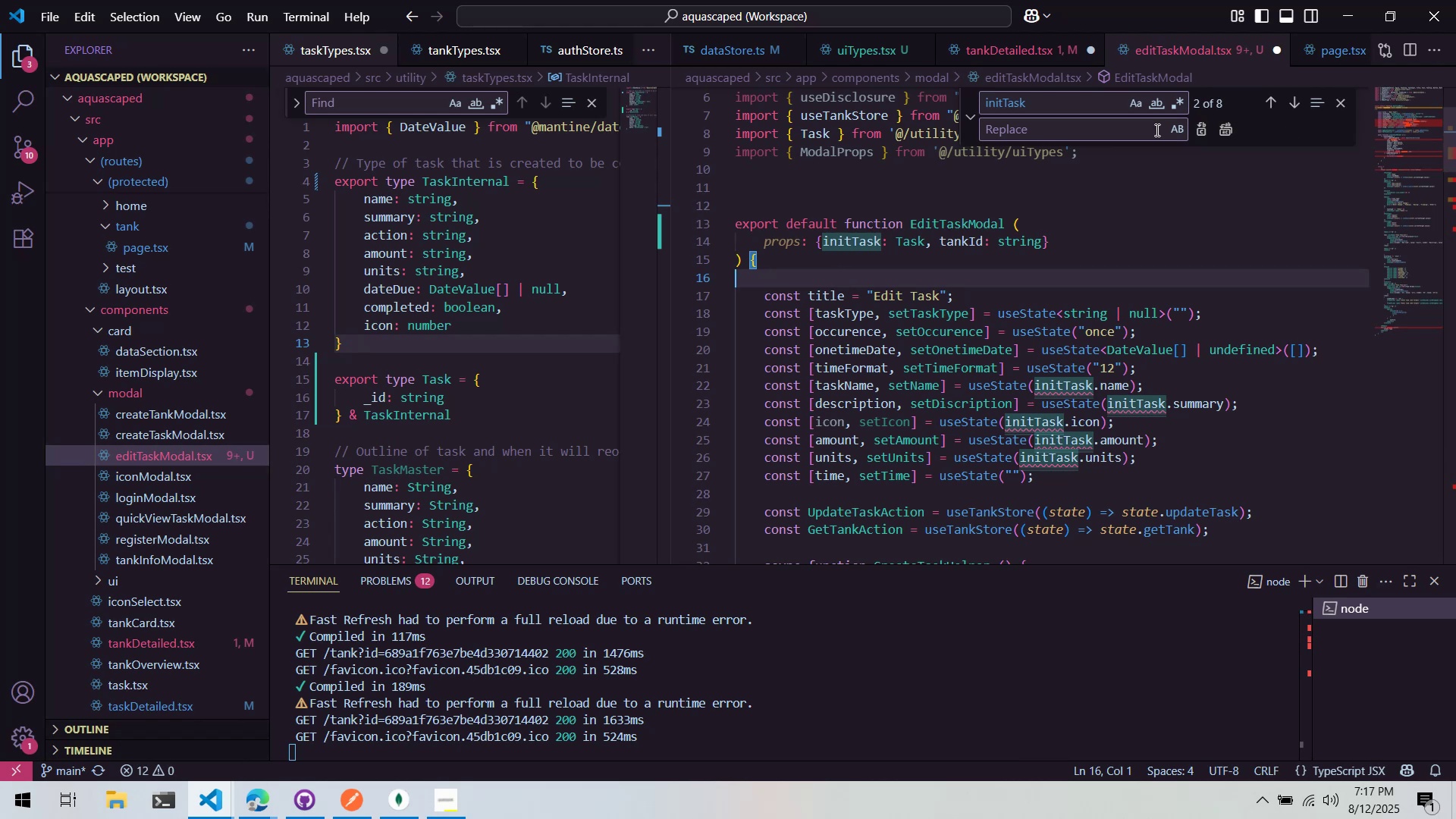 
left_click([1104, 125])
 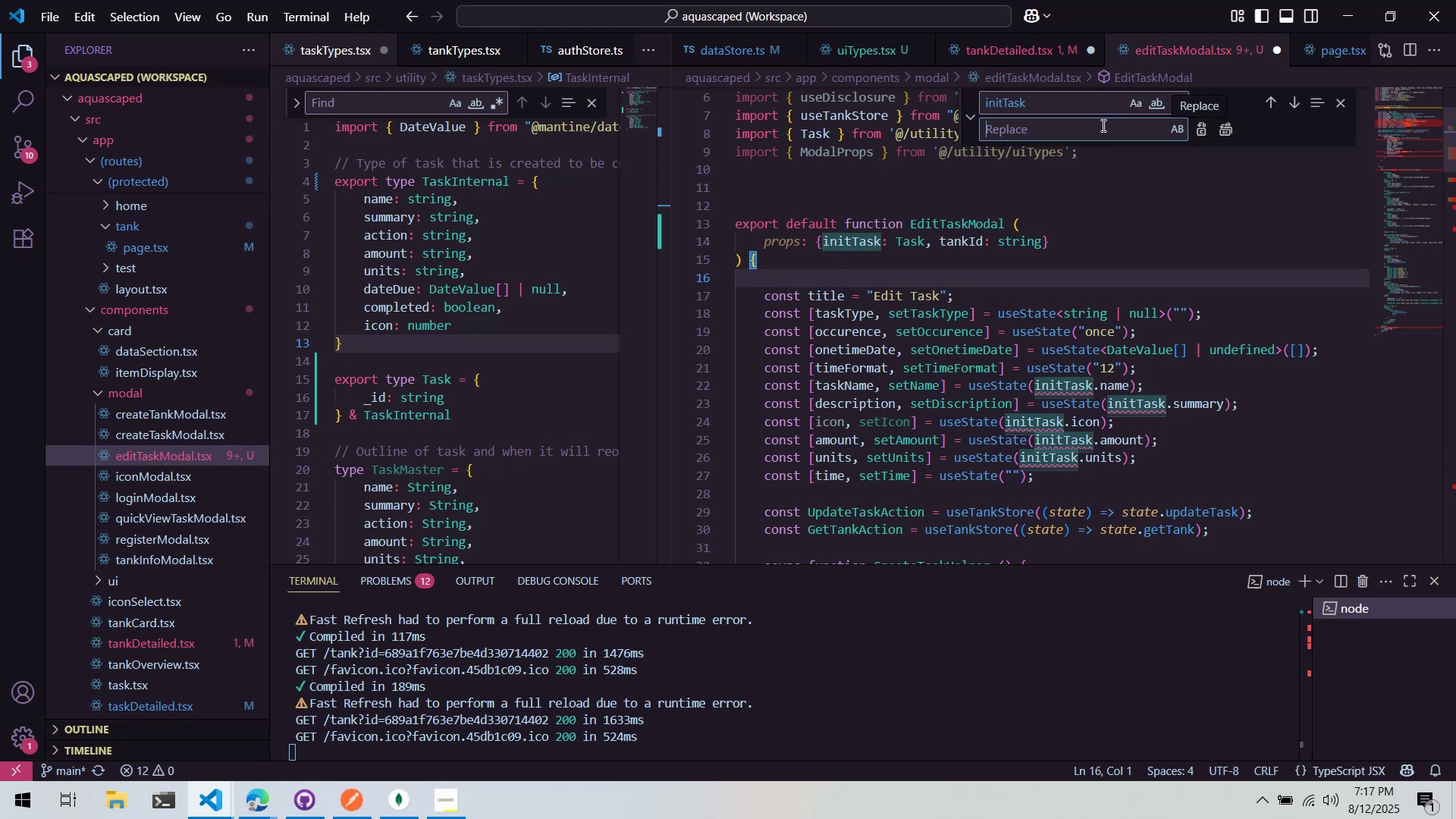 
wait(6.09)
 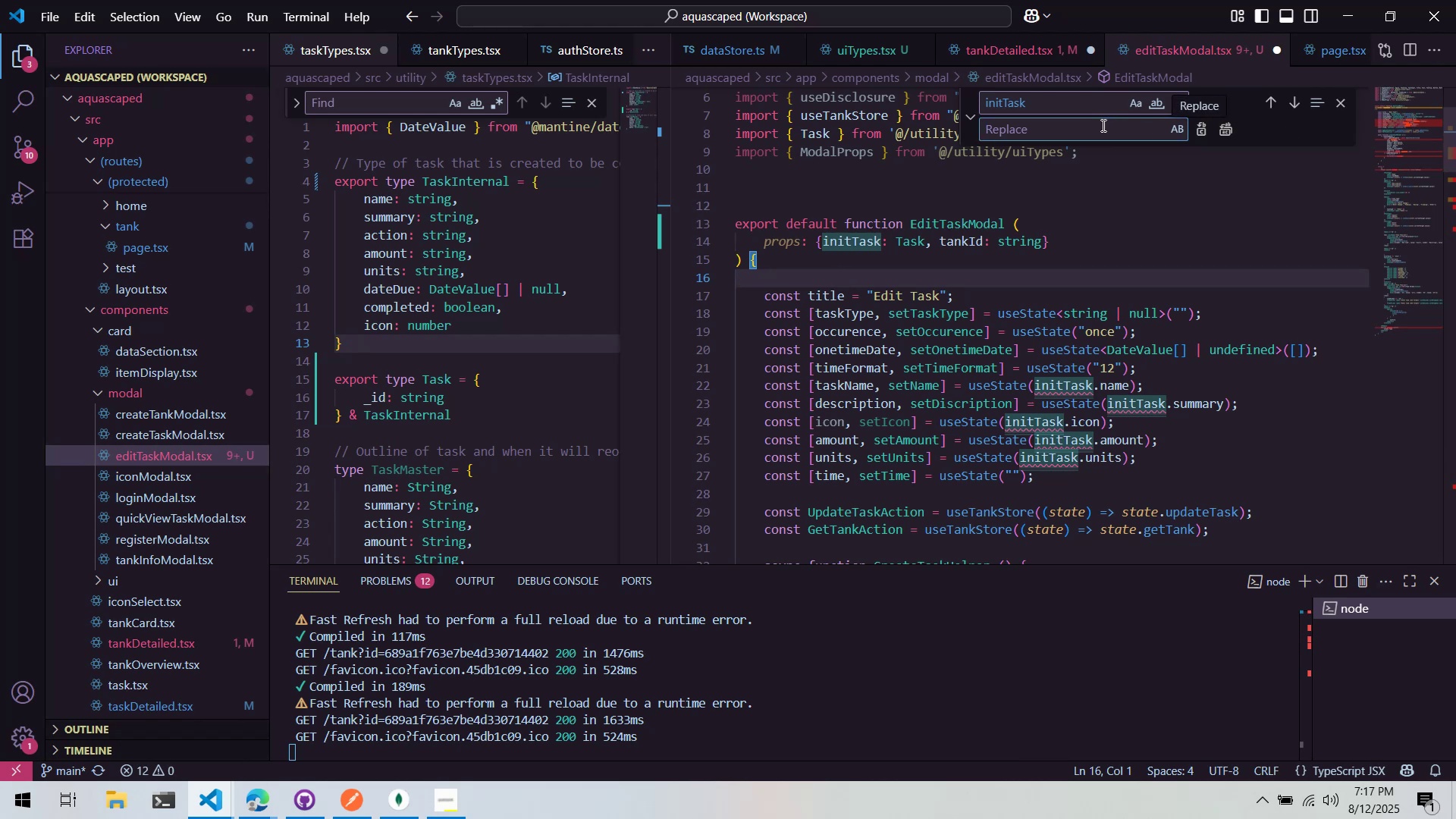 
type(props.initTask)
 